 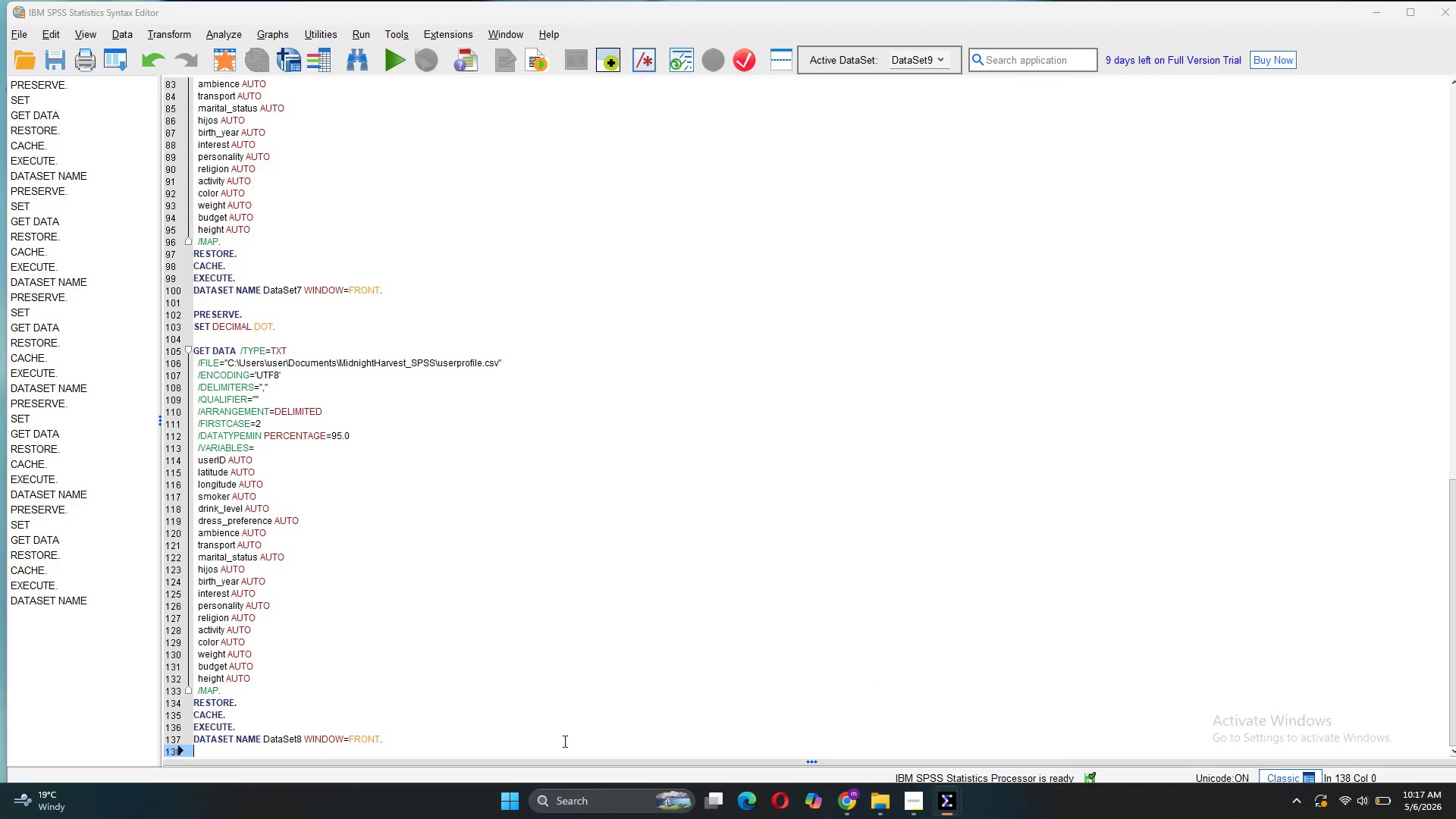 
scroll: coordinate [530, 592], scroll_direction: down, amount: 14.0
 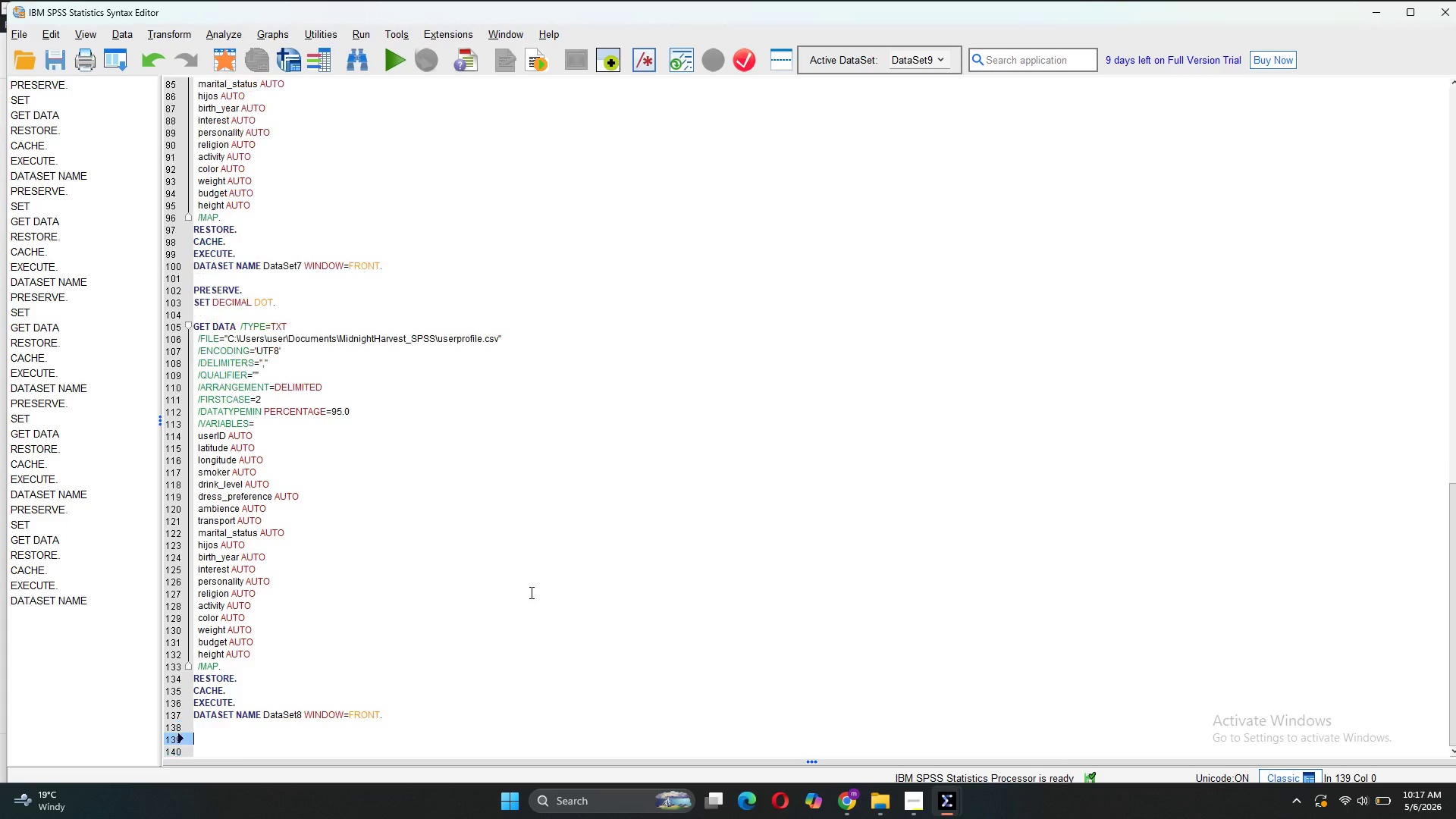 
key(Enter)
 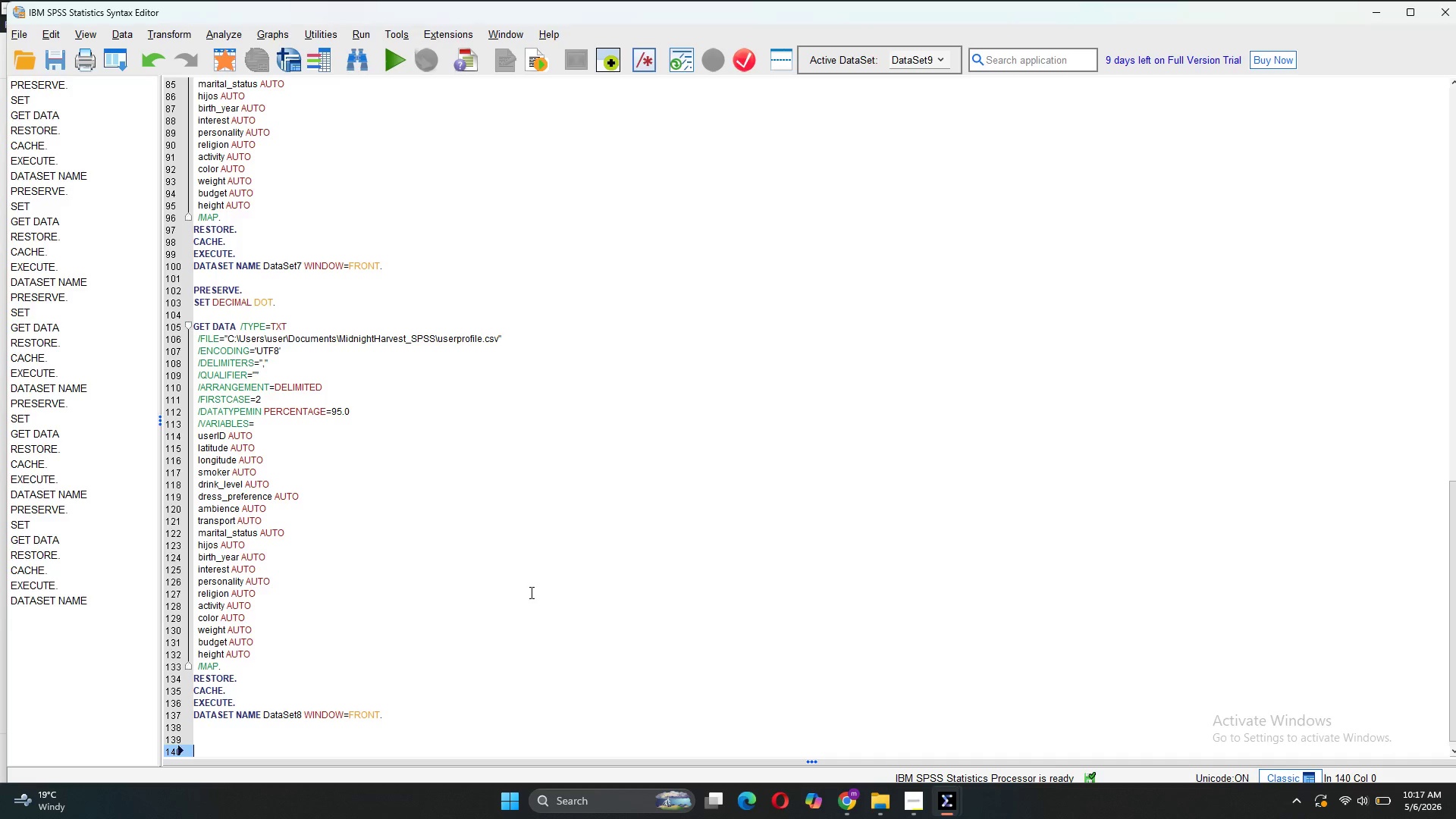 
type(* Remove impossi)
 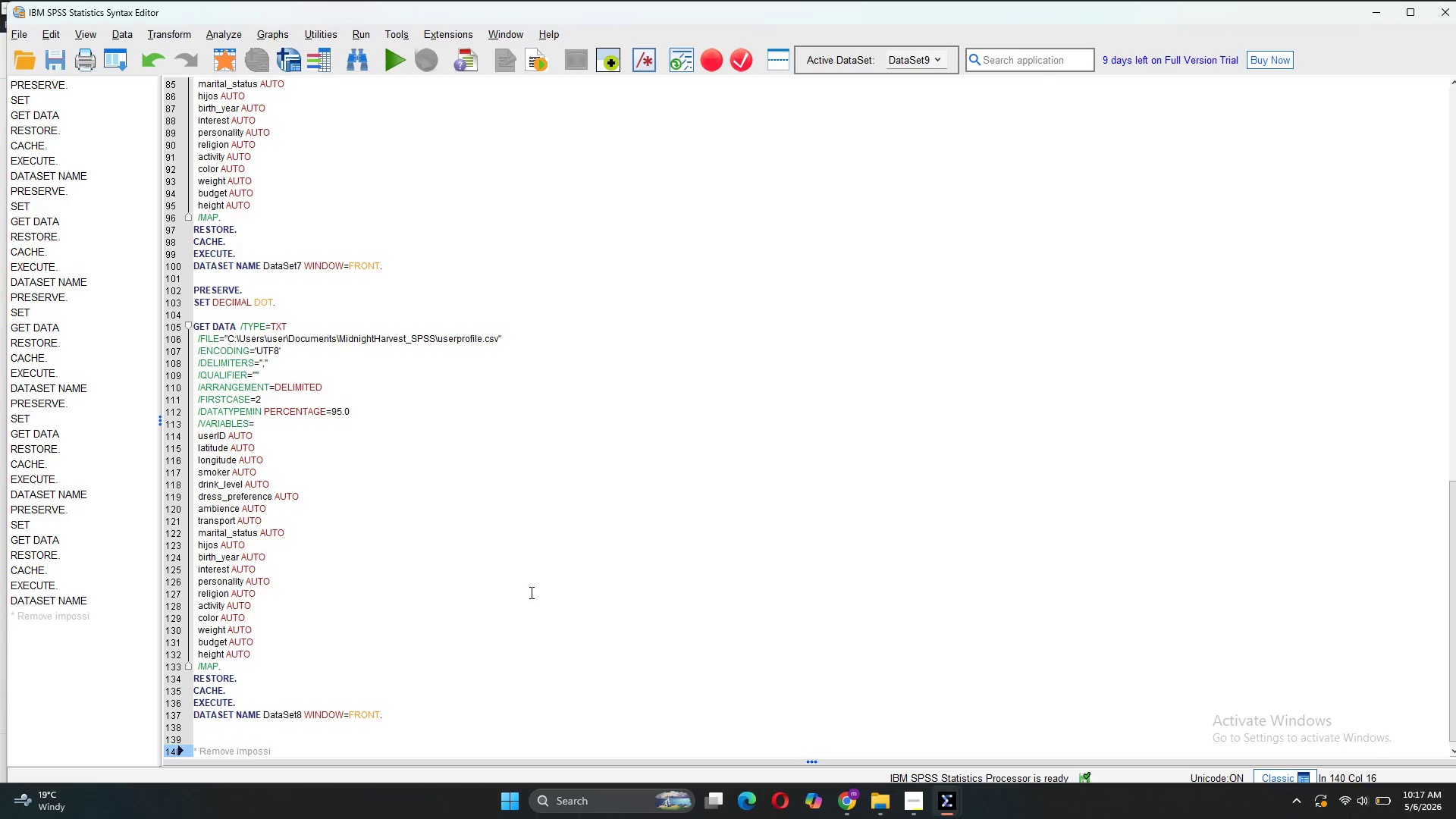 
hold_key(key=Backspace, duration=1.0)
 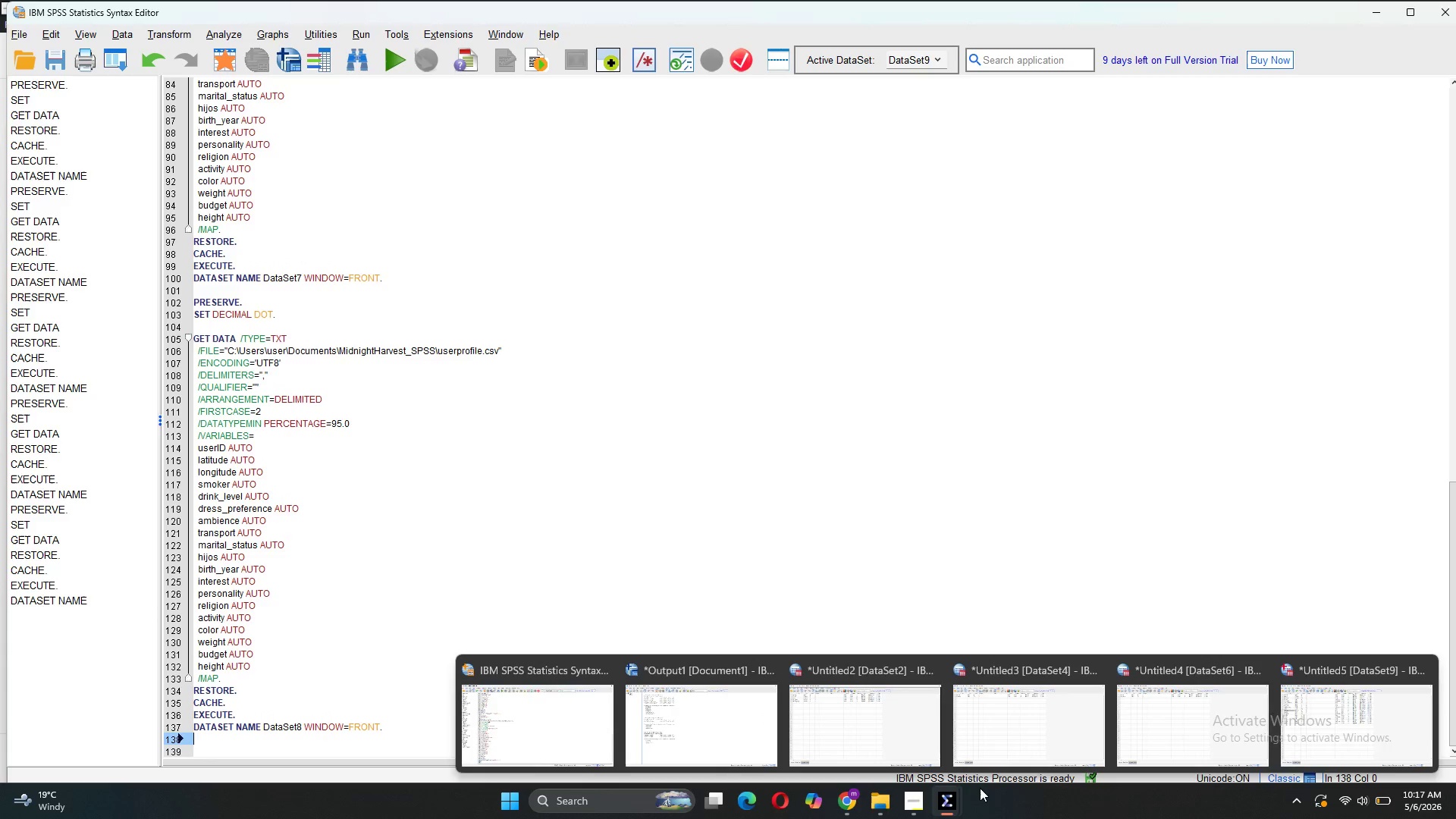 
wait(8.2)
 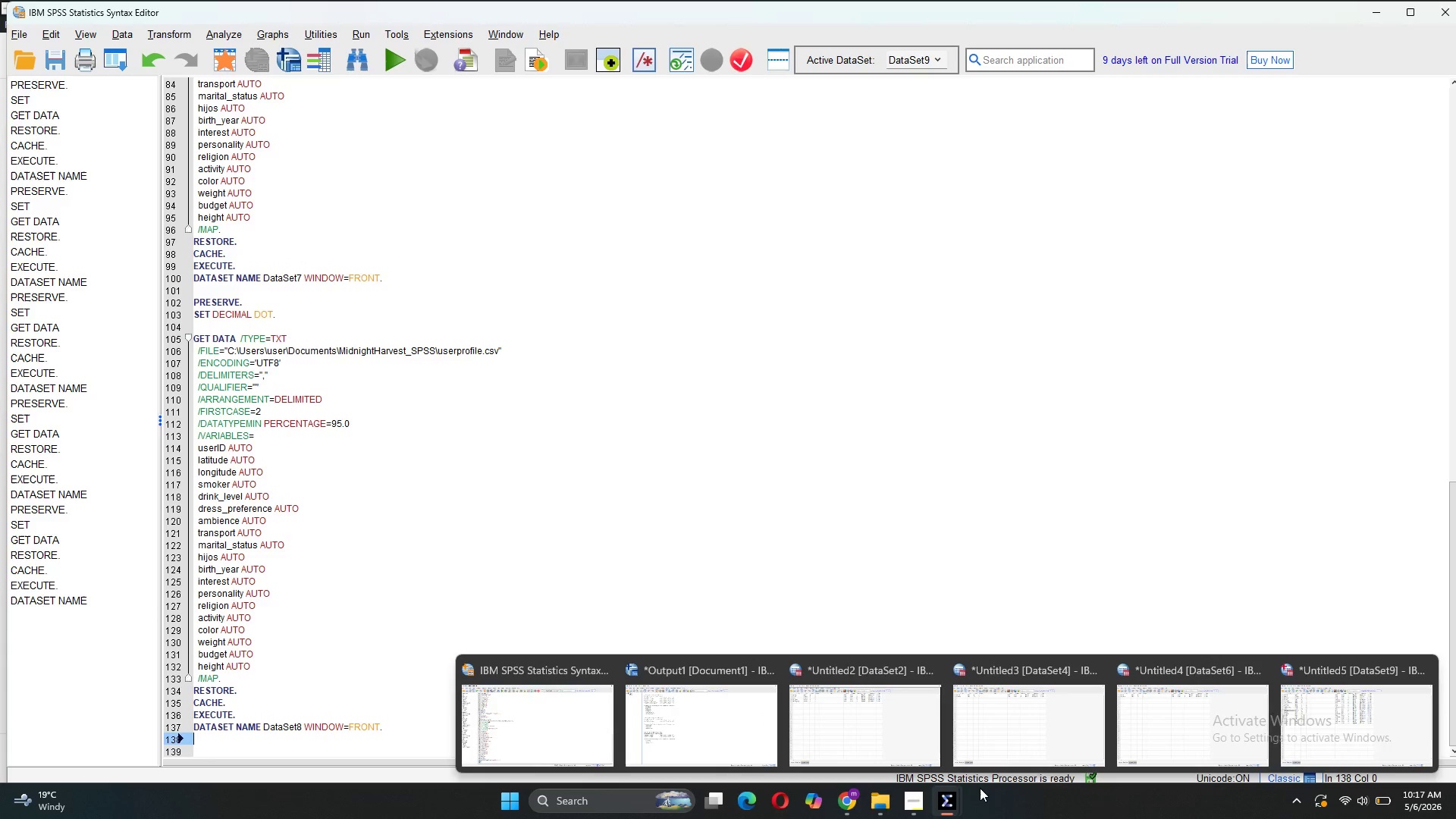 
left_click([1307, 739])
 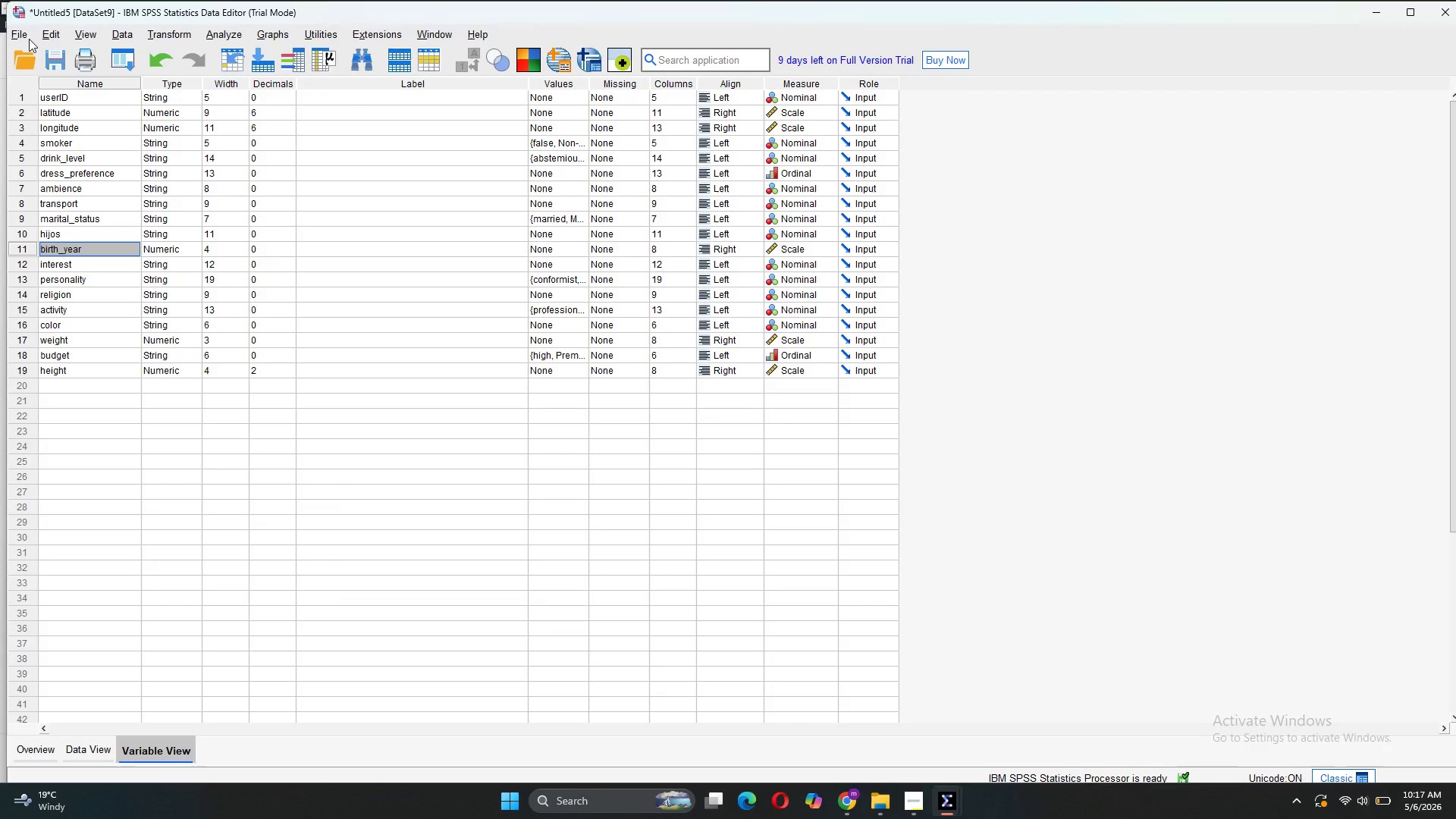 
left_click([21, 33])
 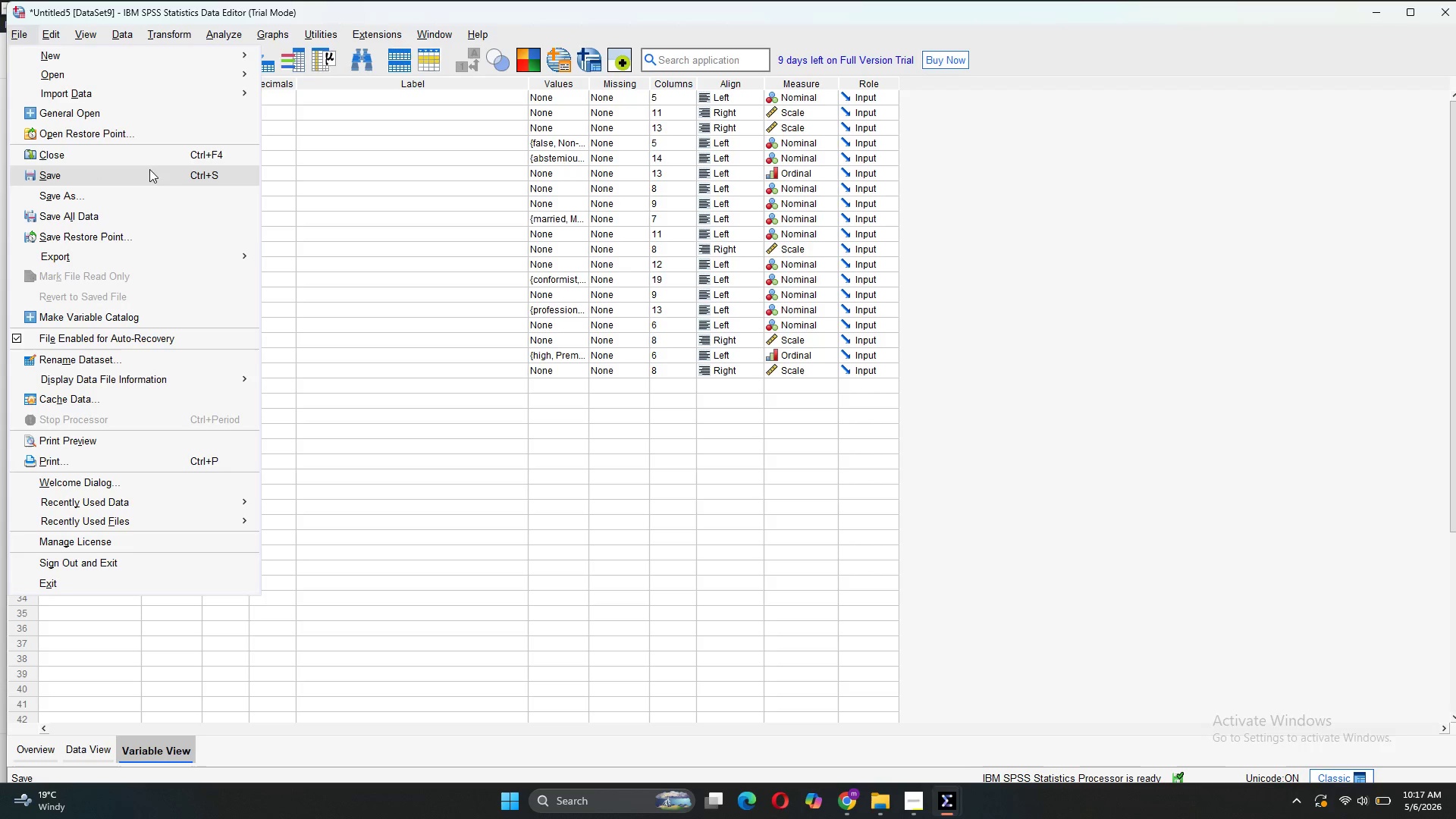 
wait(8.53)
 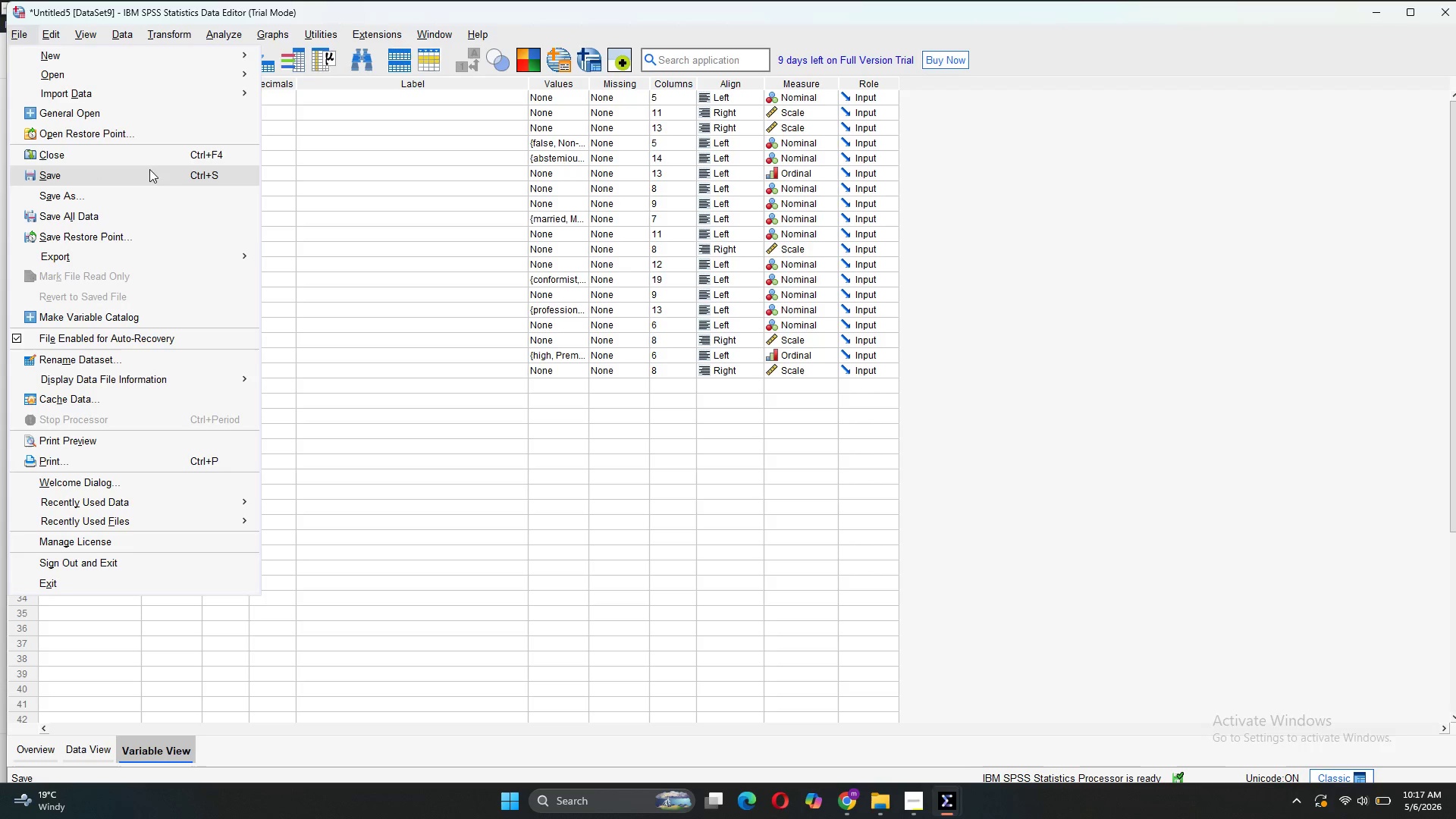 
left_click([289, 117])
 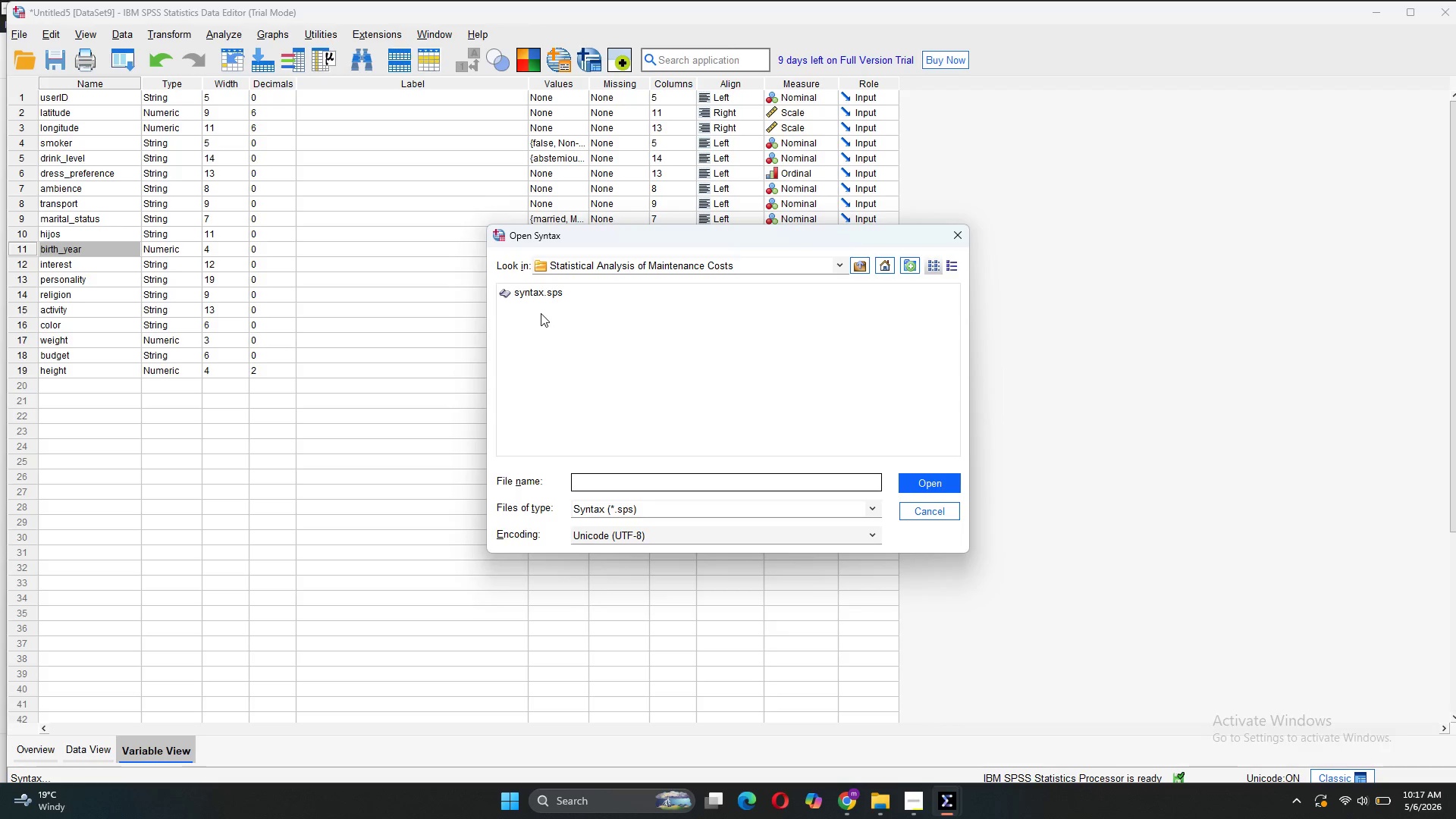 
wait(5.7)
 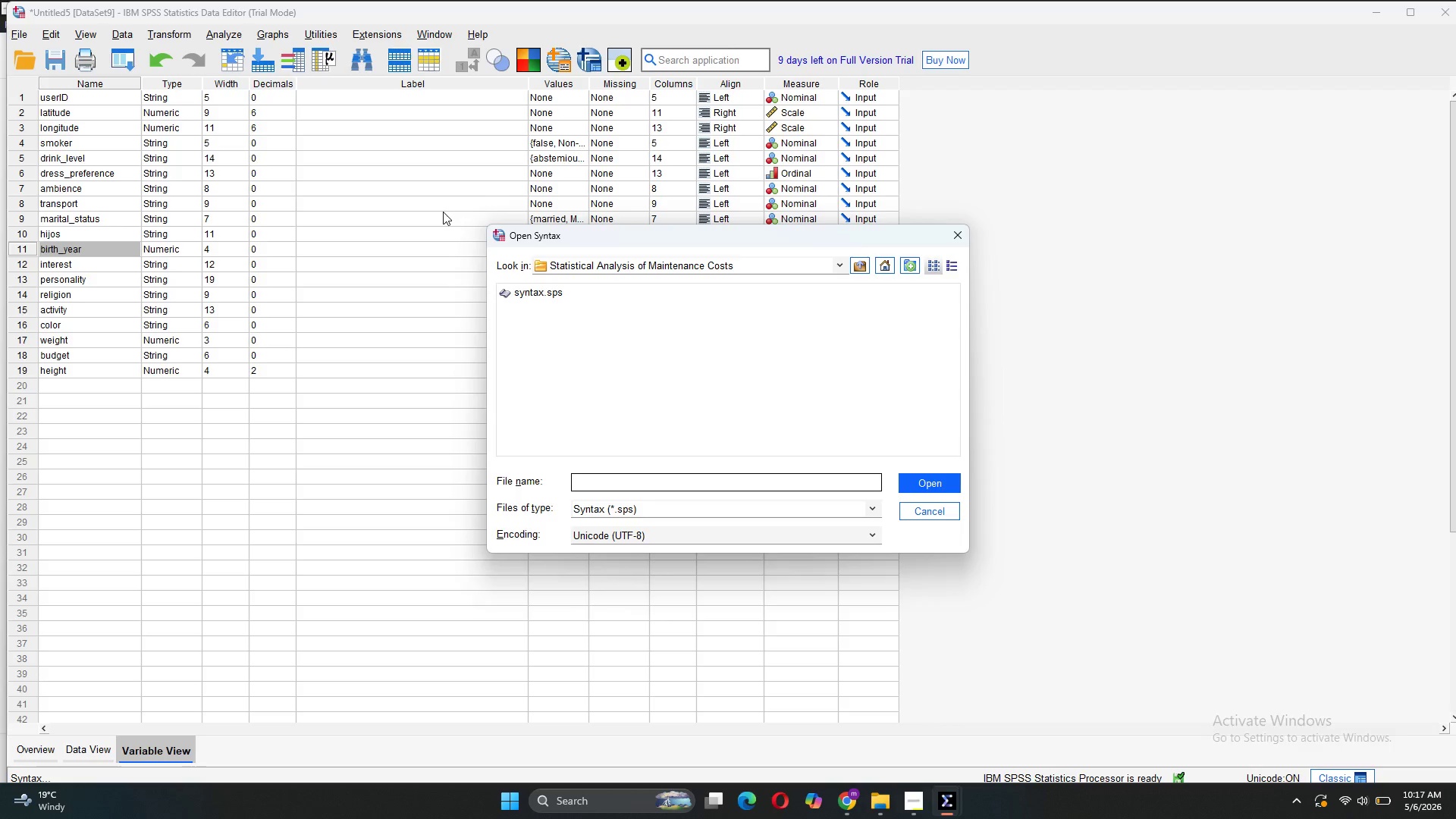 
left_click([912, 510])
 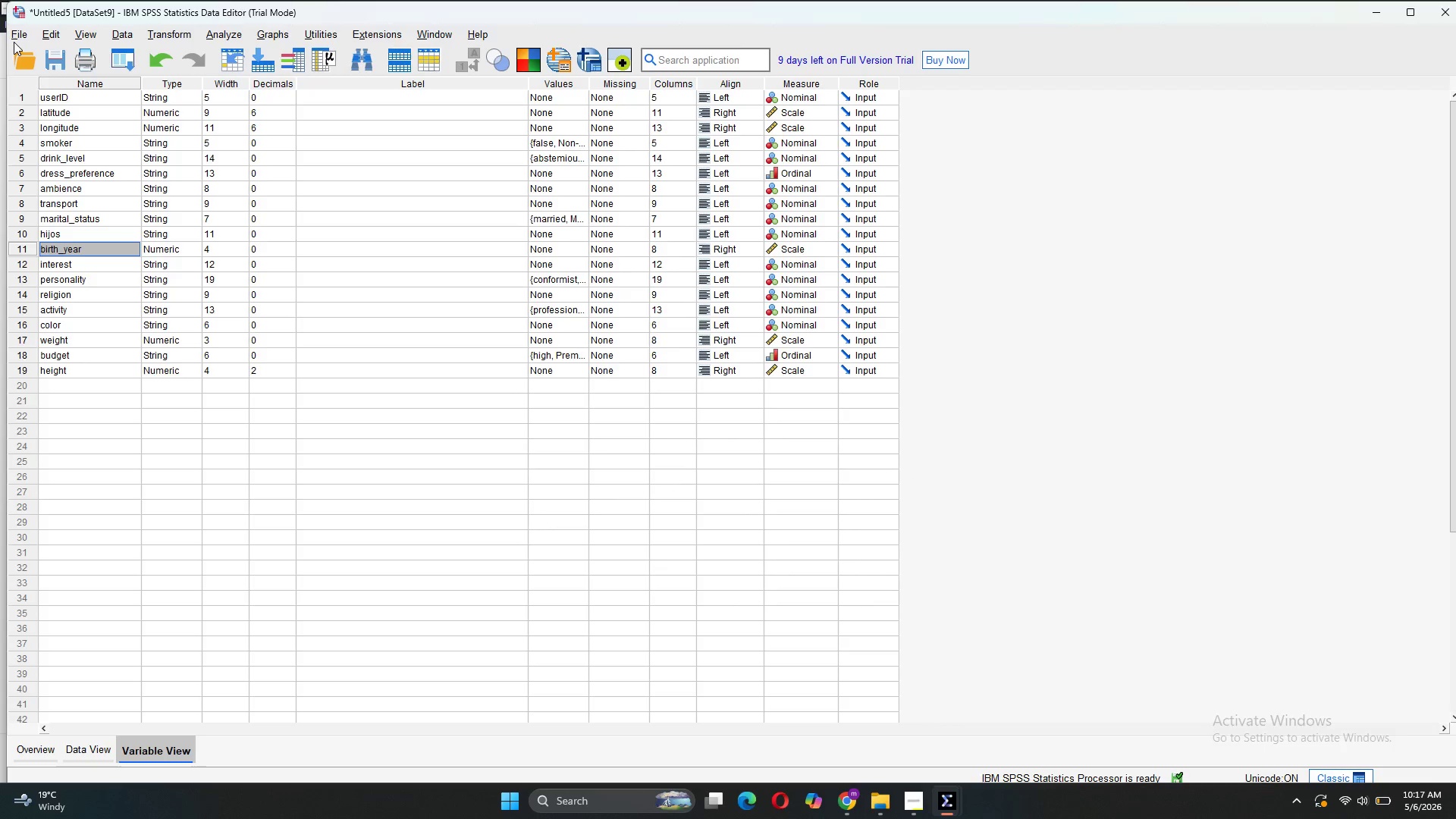 
left_click([14, 42])
 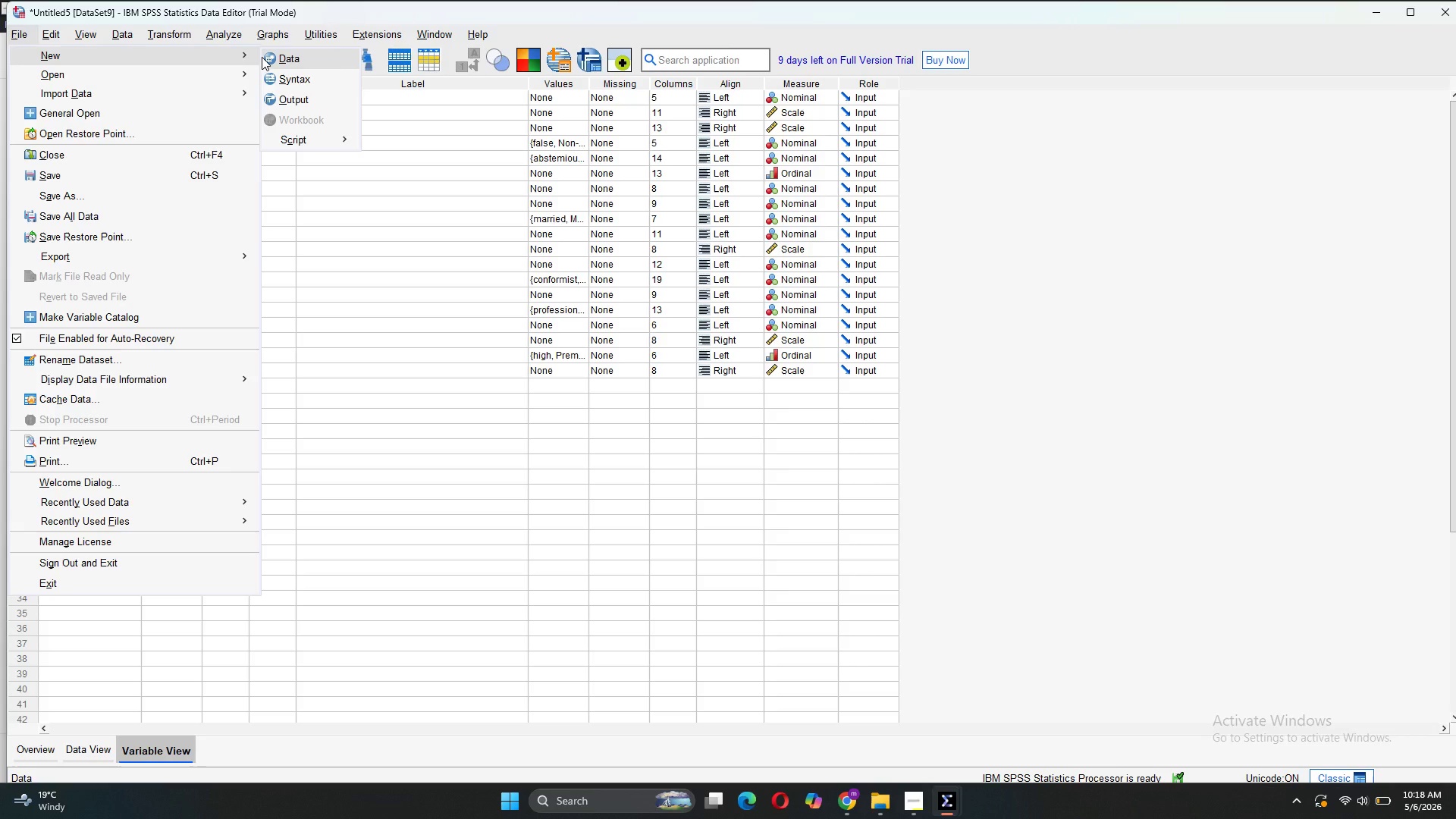 
wait(7.3)
 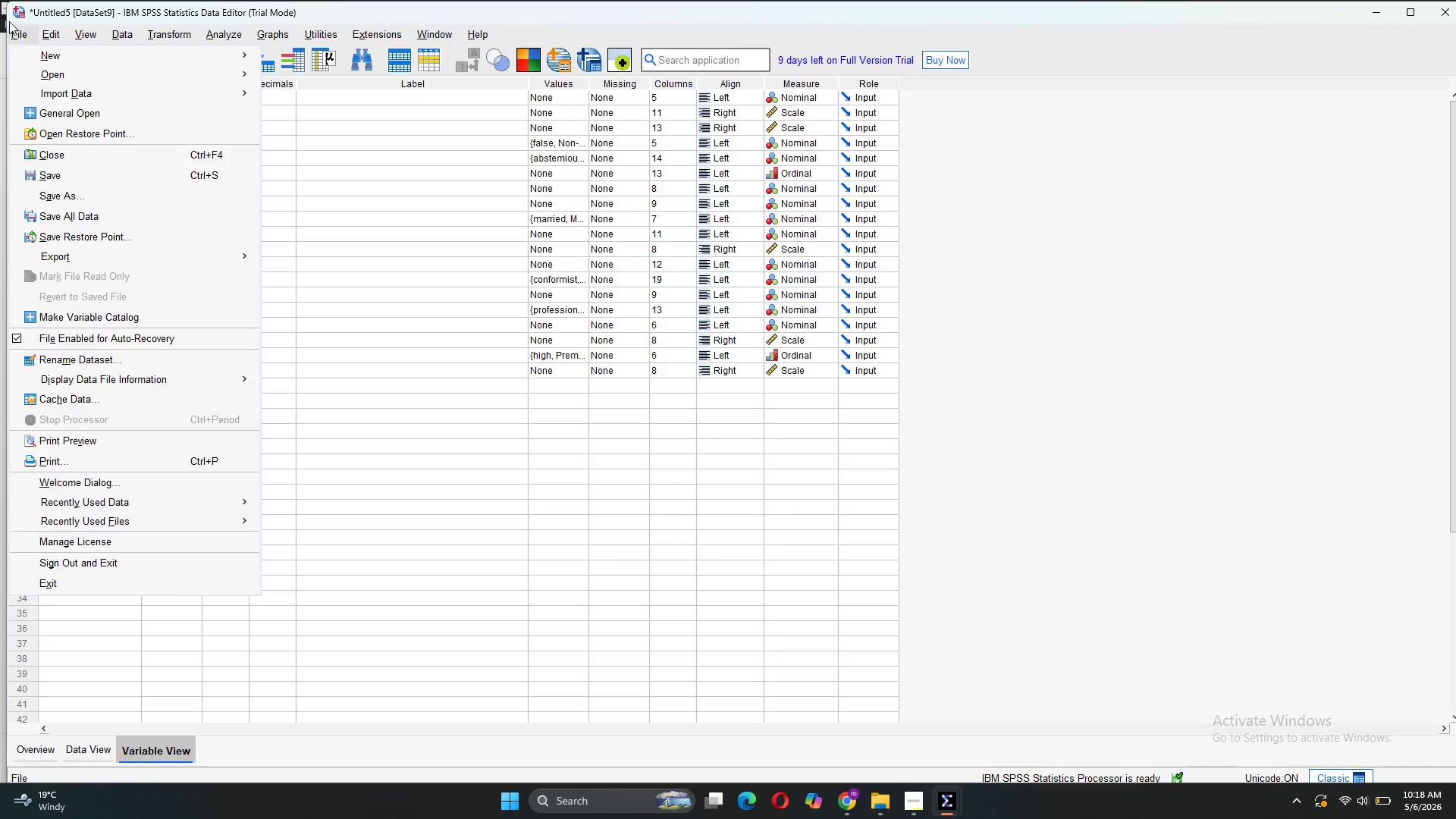 
left_click([306, 78])
 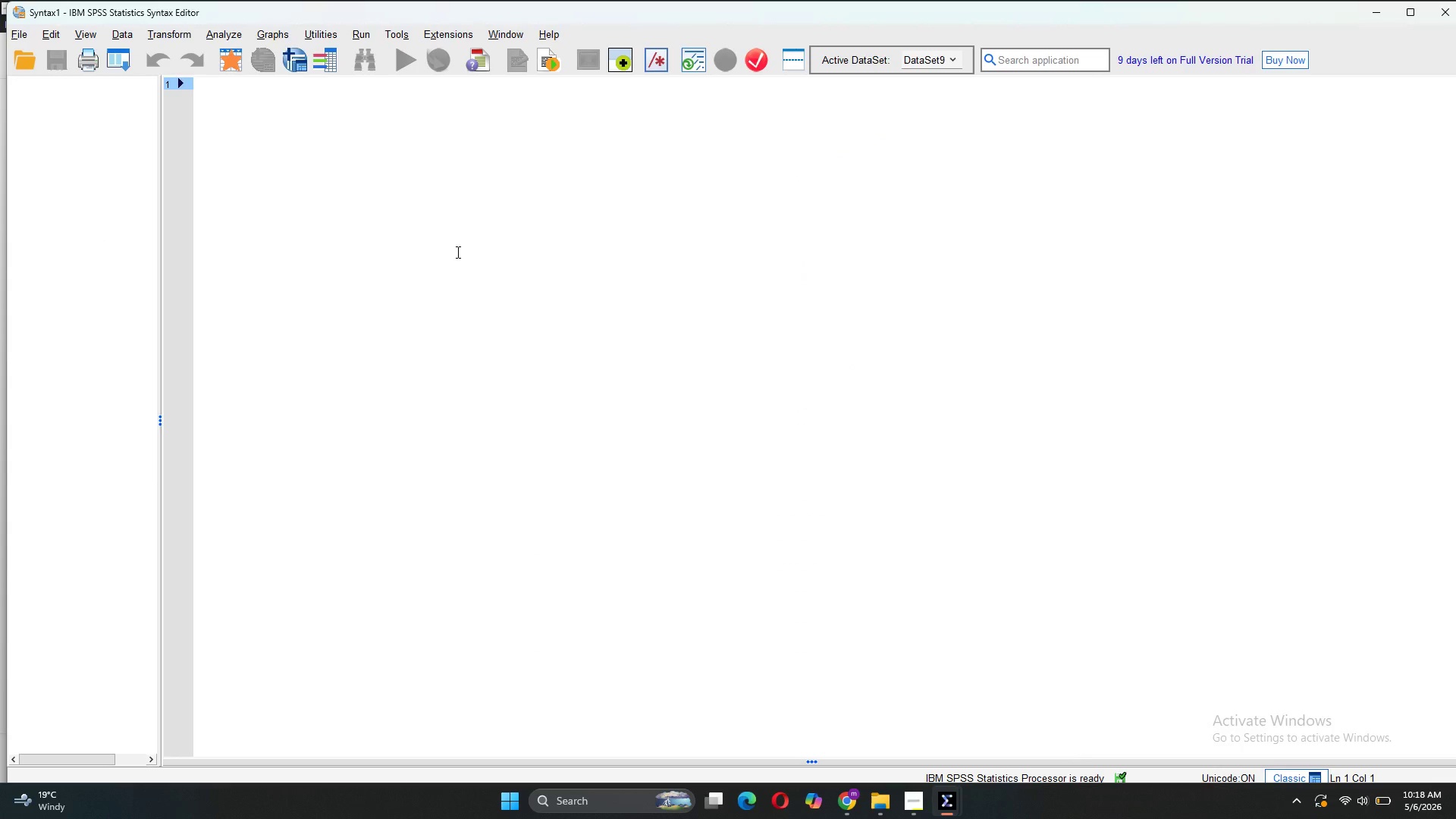 
type(* Remove impossible)
 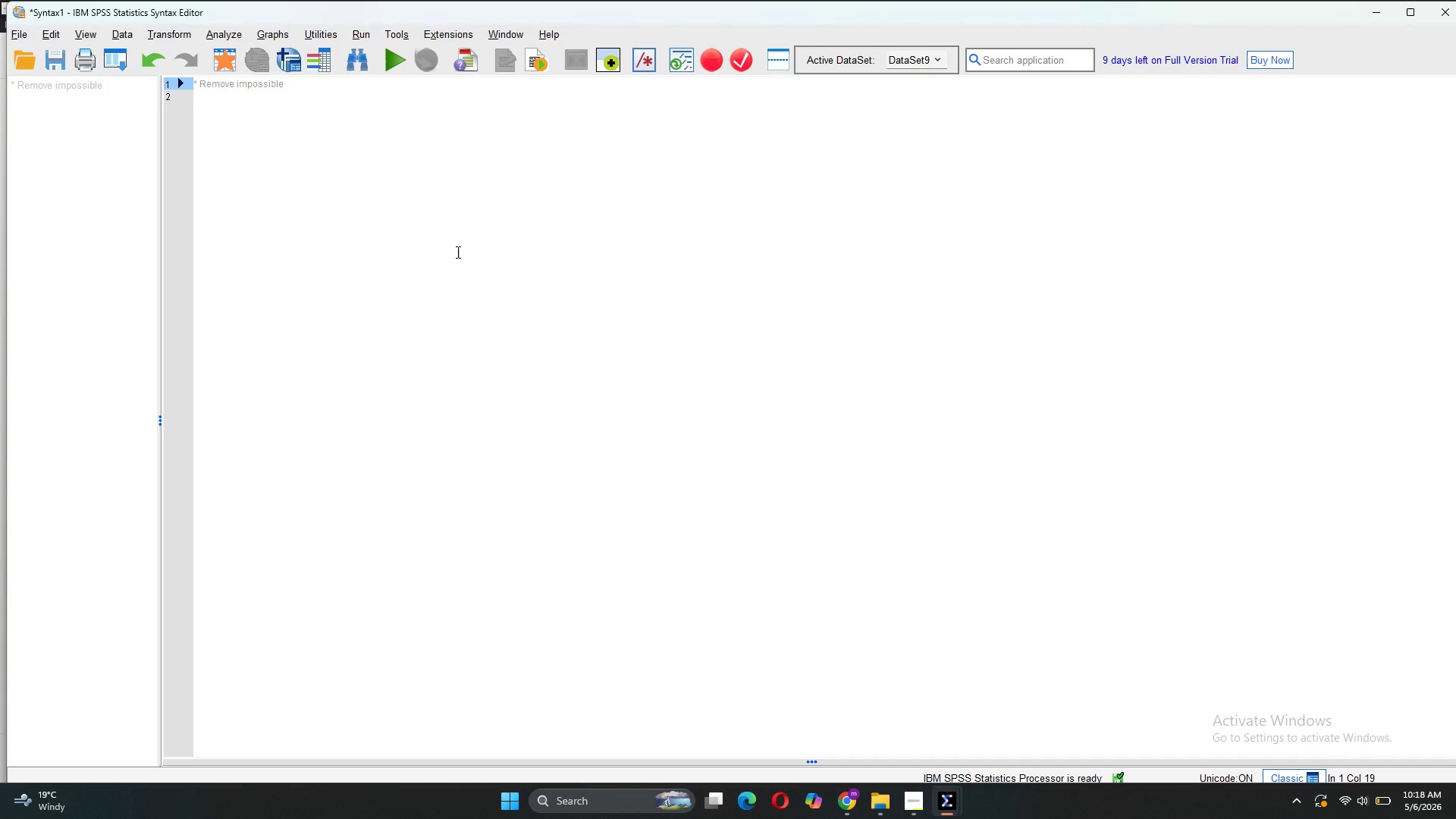 
type( birth years)
 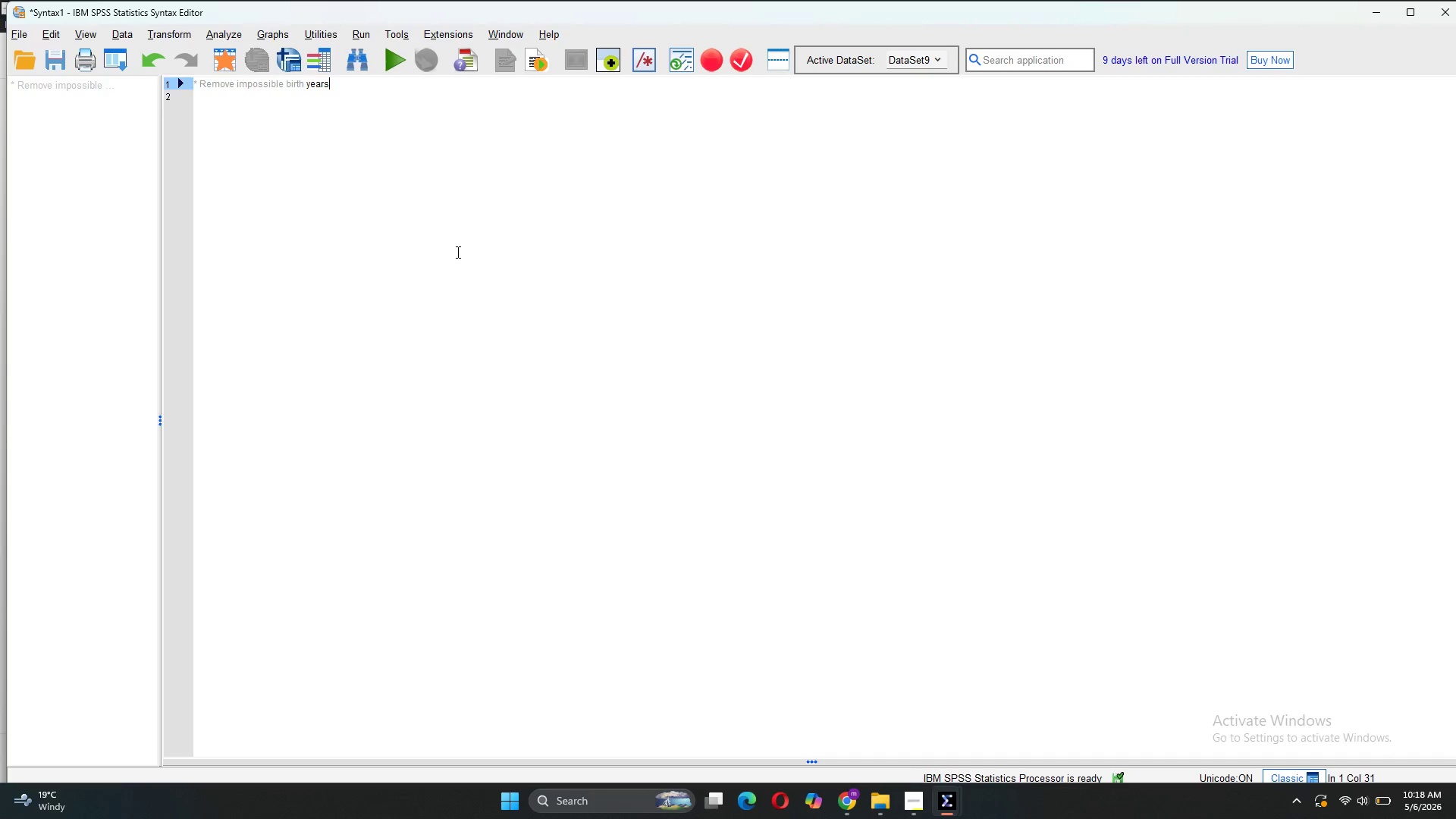 
key(Enter)
 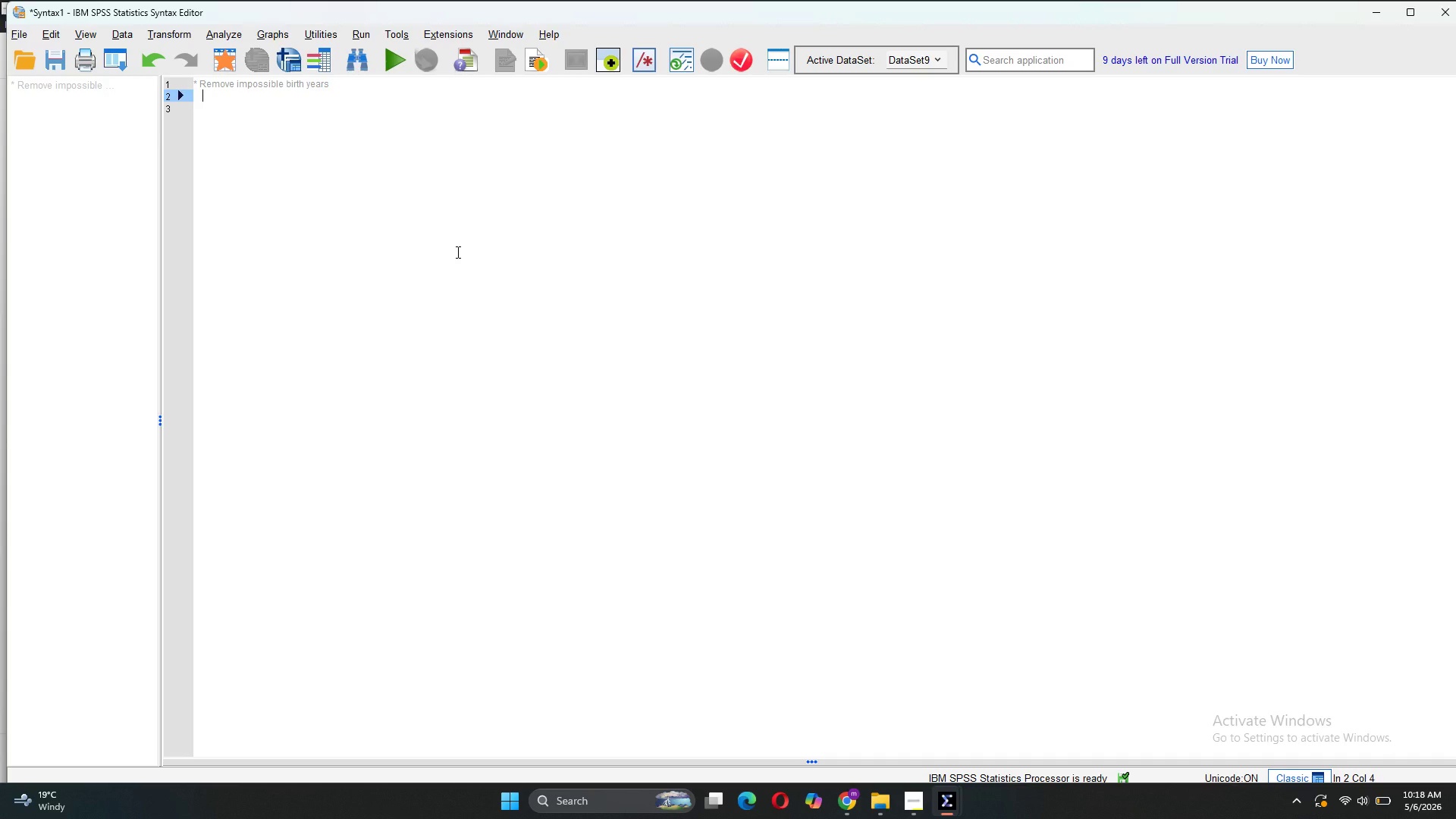 
key(Backspace)
key(Backspace)
key(Backspace)
key(Backspace)
type(SELECT IF (bo)
key(Backspace)
type(irth_year > 1940 AND birth_year < 2005))
 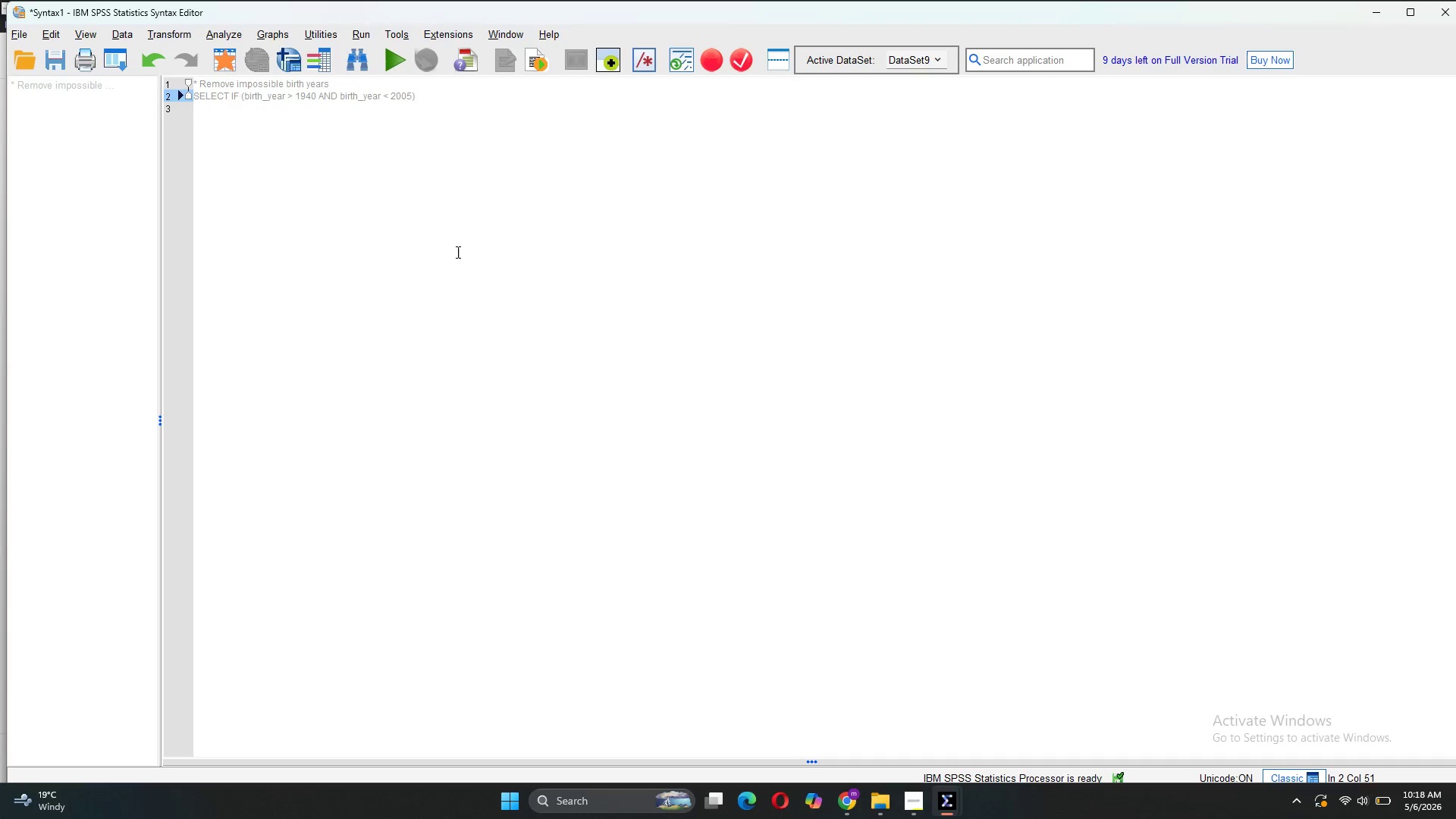 
key(Period)
 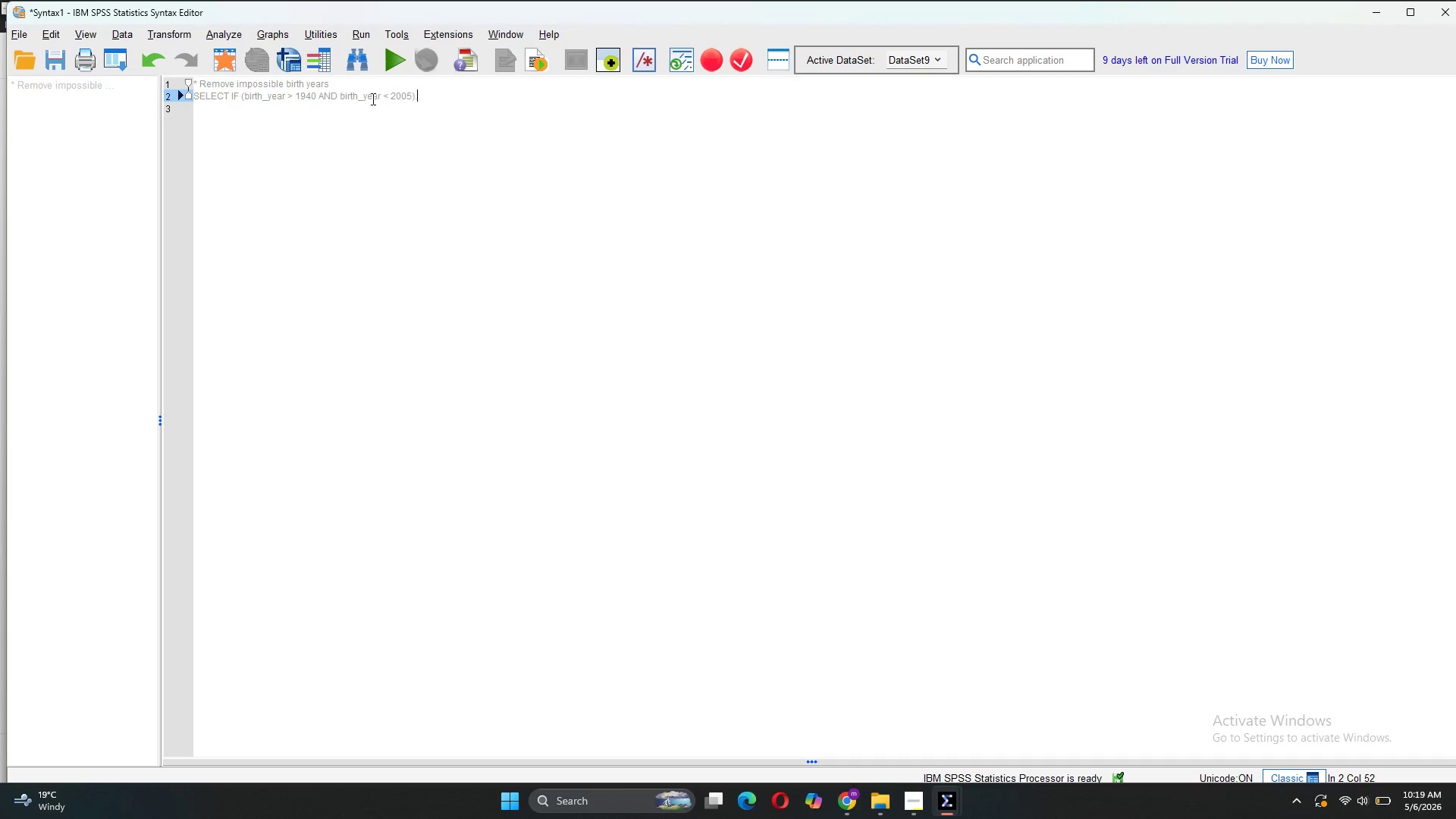 
left_click([356, 87])
 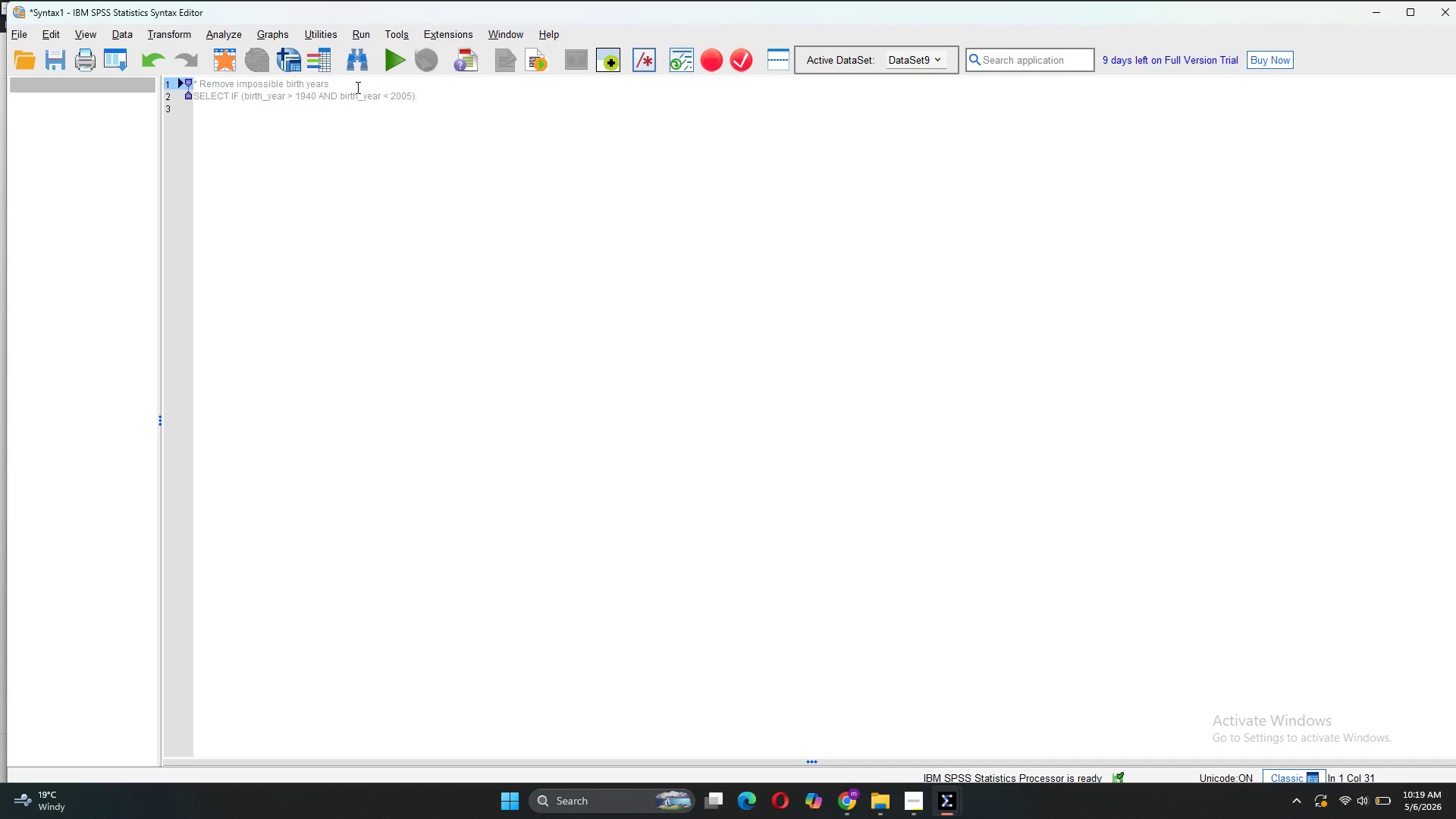 
key(Period)
 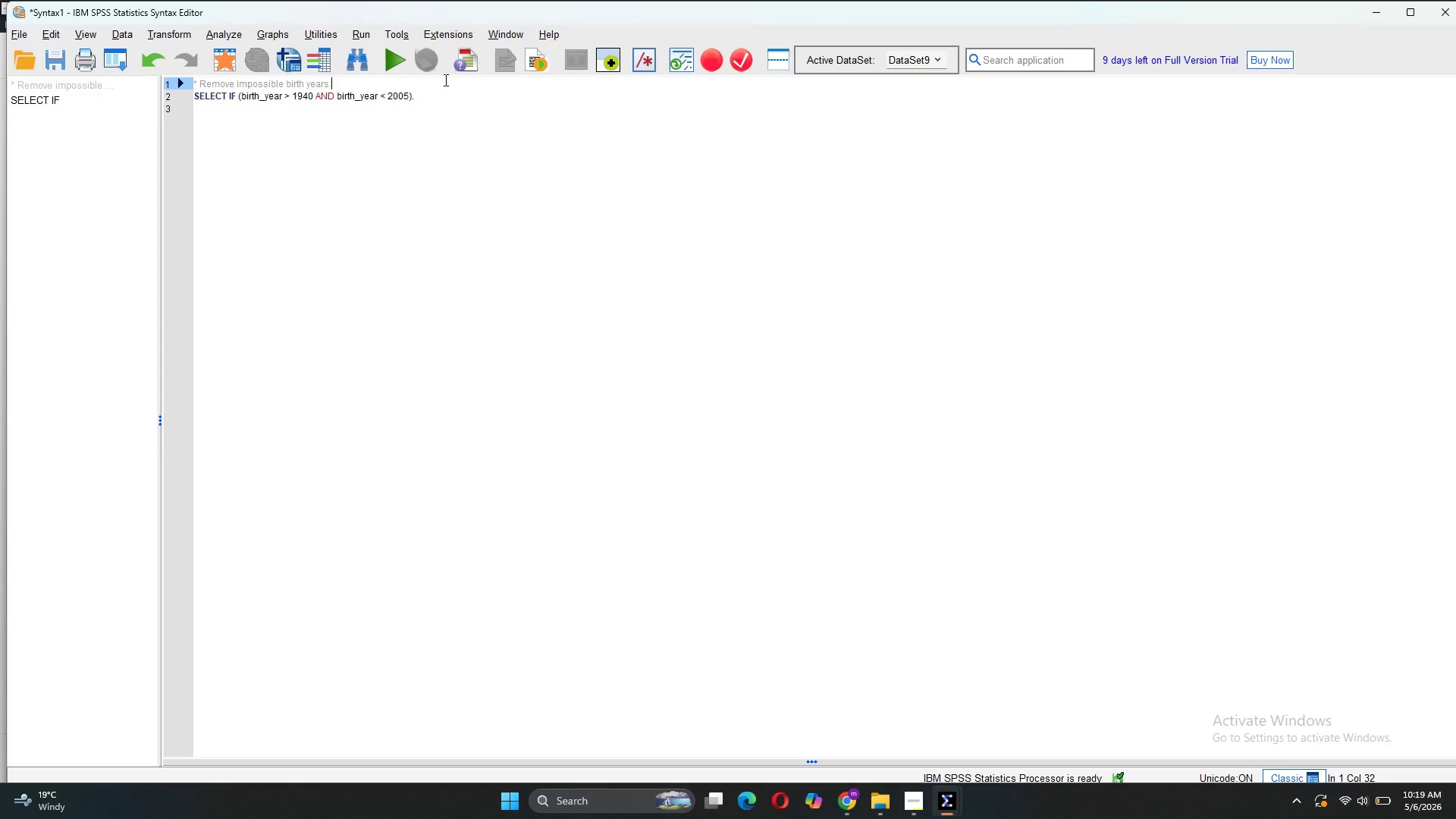 
left_click([447, 96])
 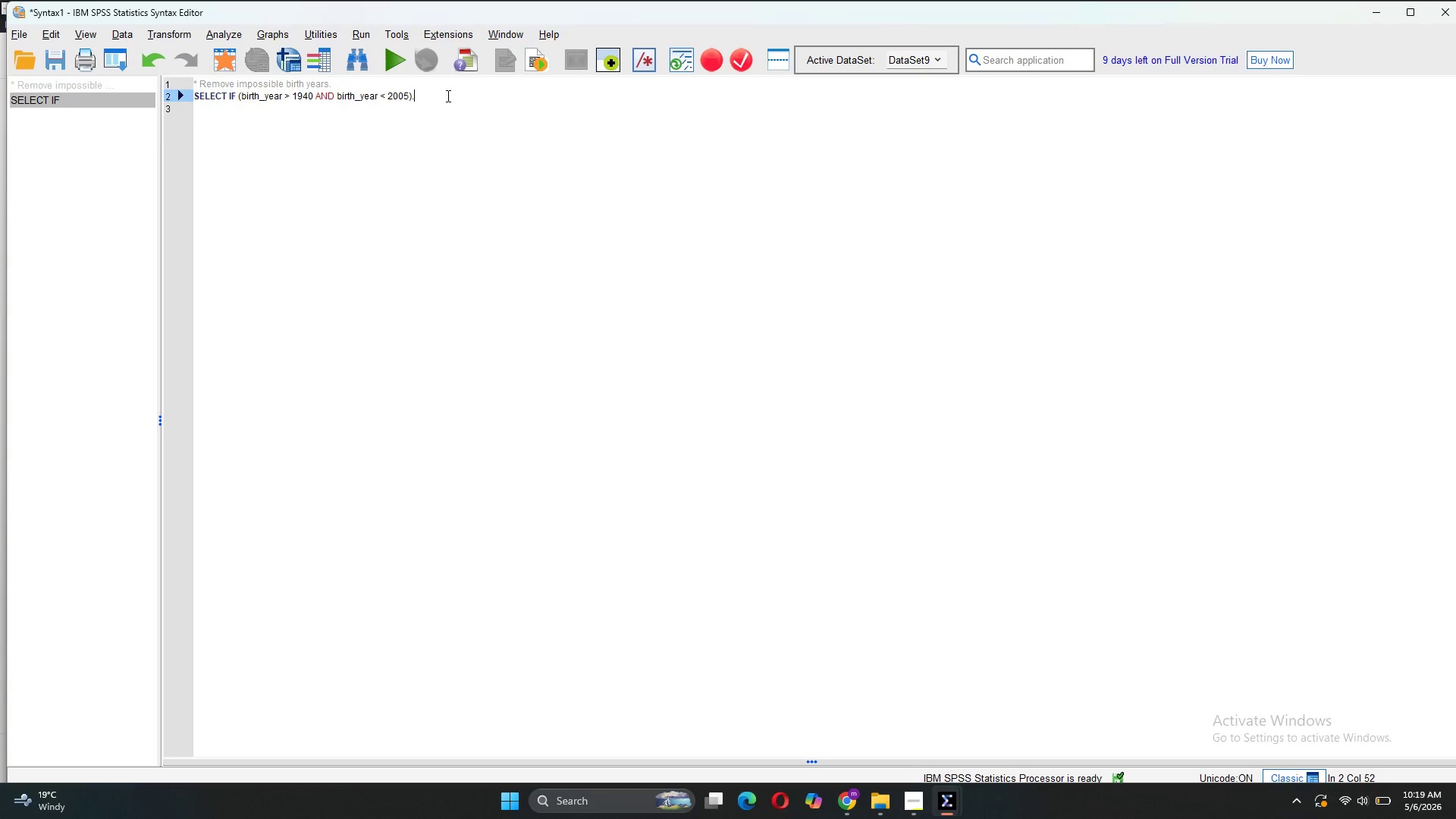 
key(Enter)
 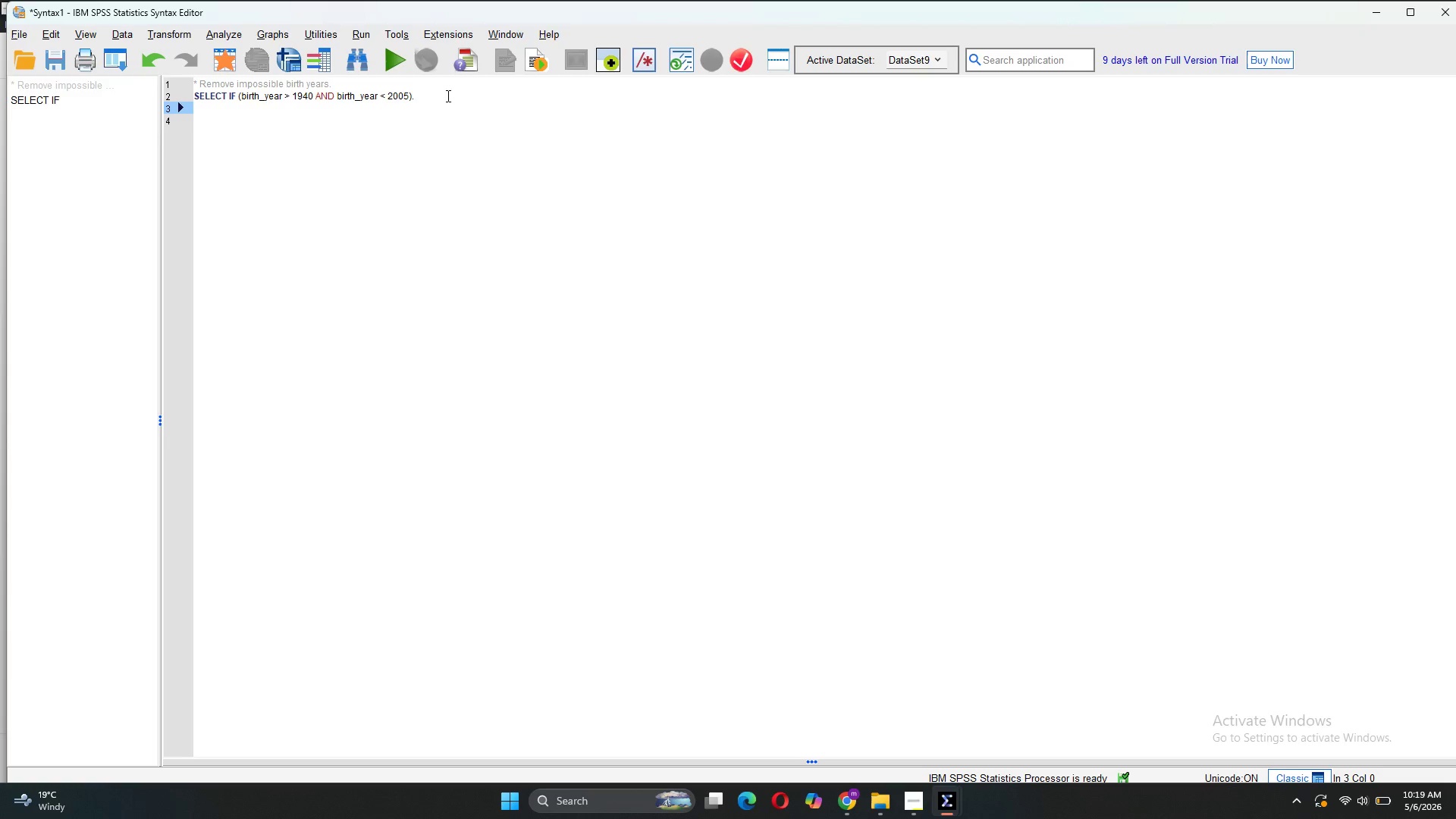 
type(EXECUTE)
 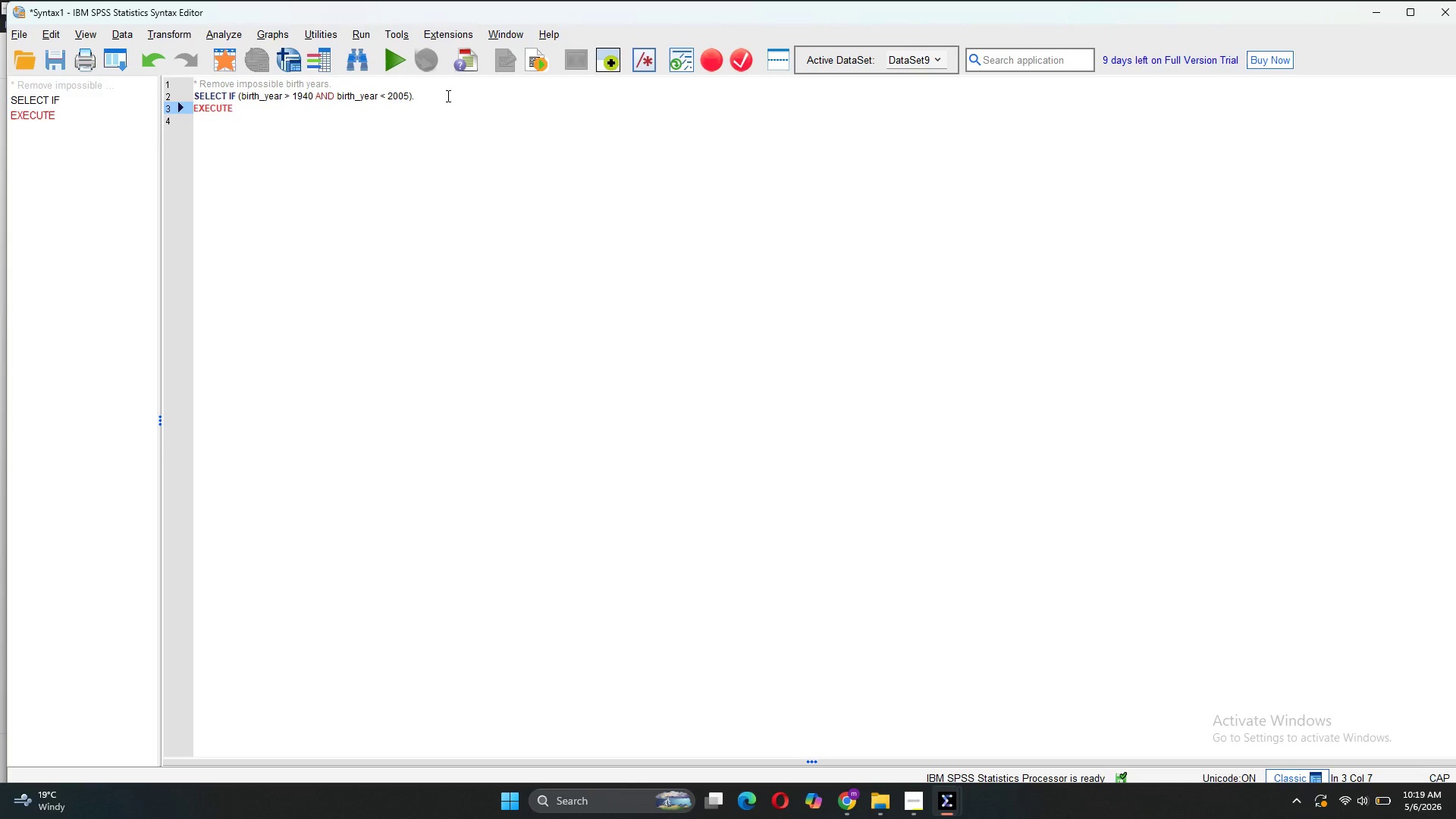 
key(Comma)
 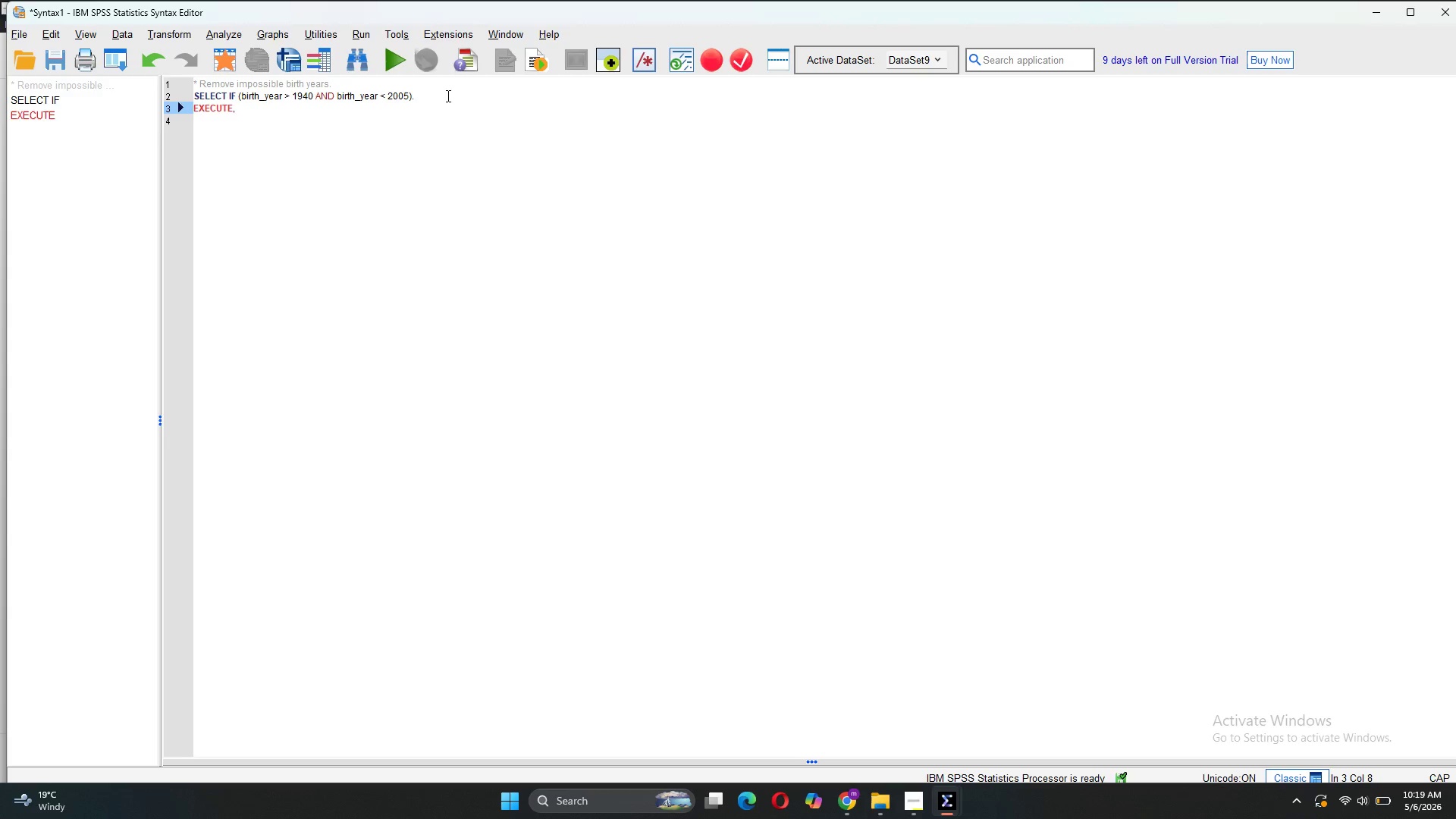 
key(Backspace)
 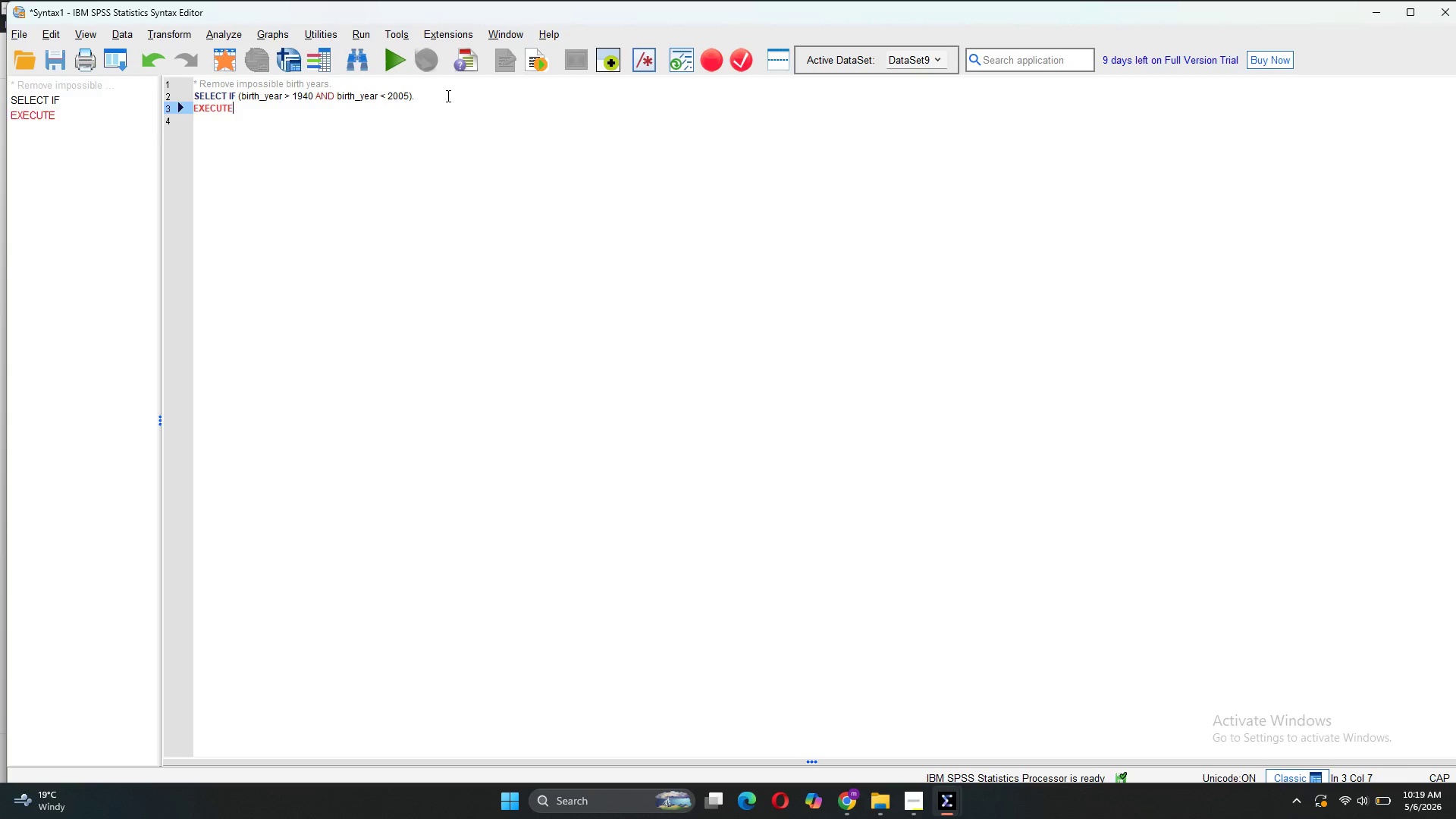 
key(Period)
 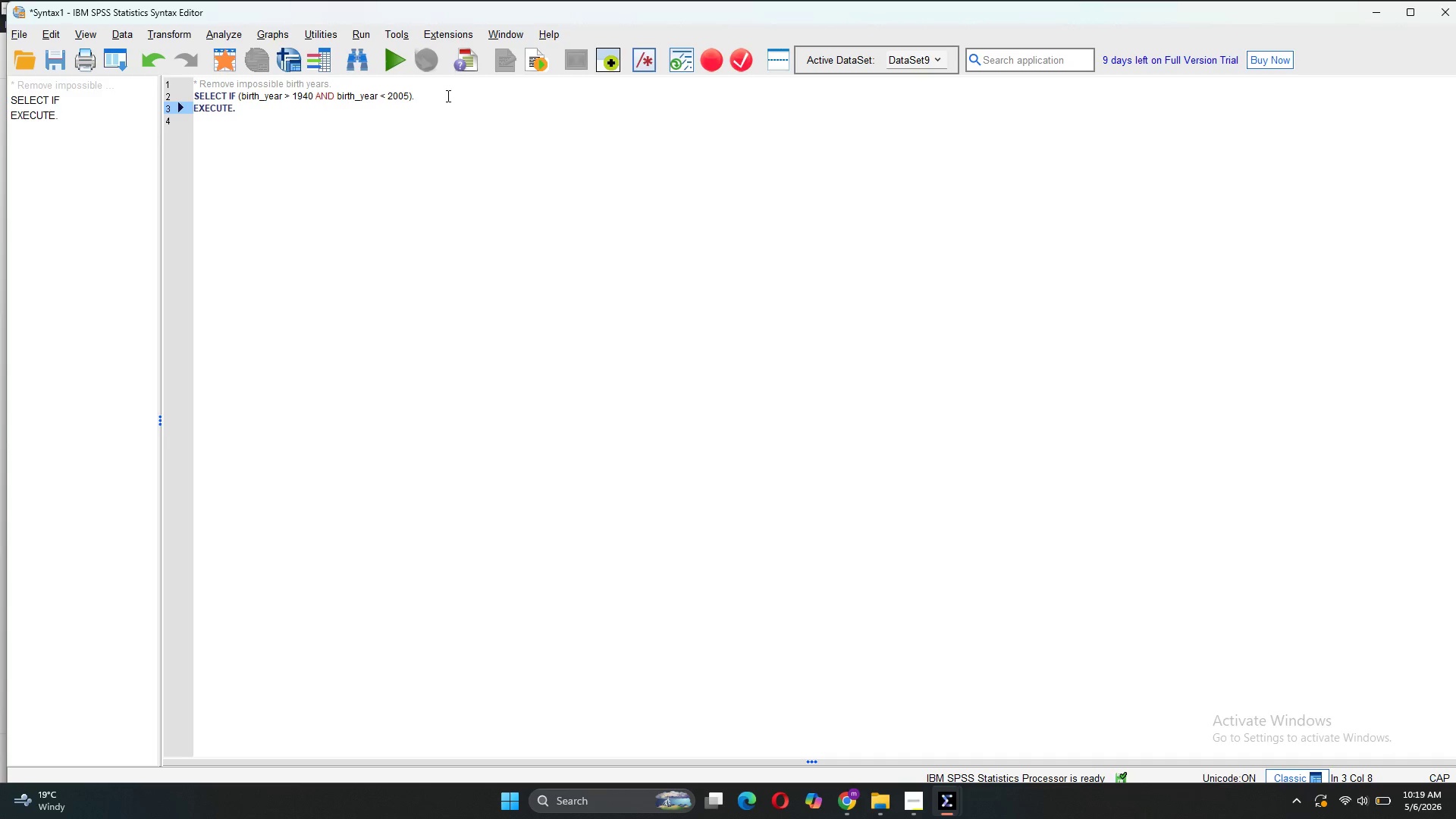 
key(Enter)
 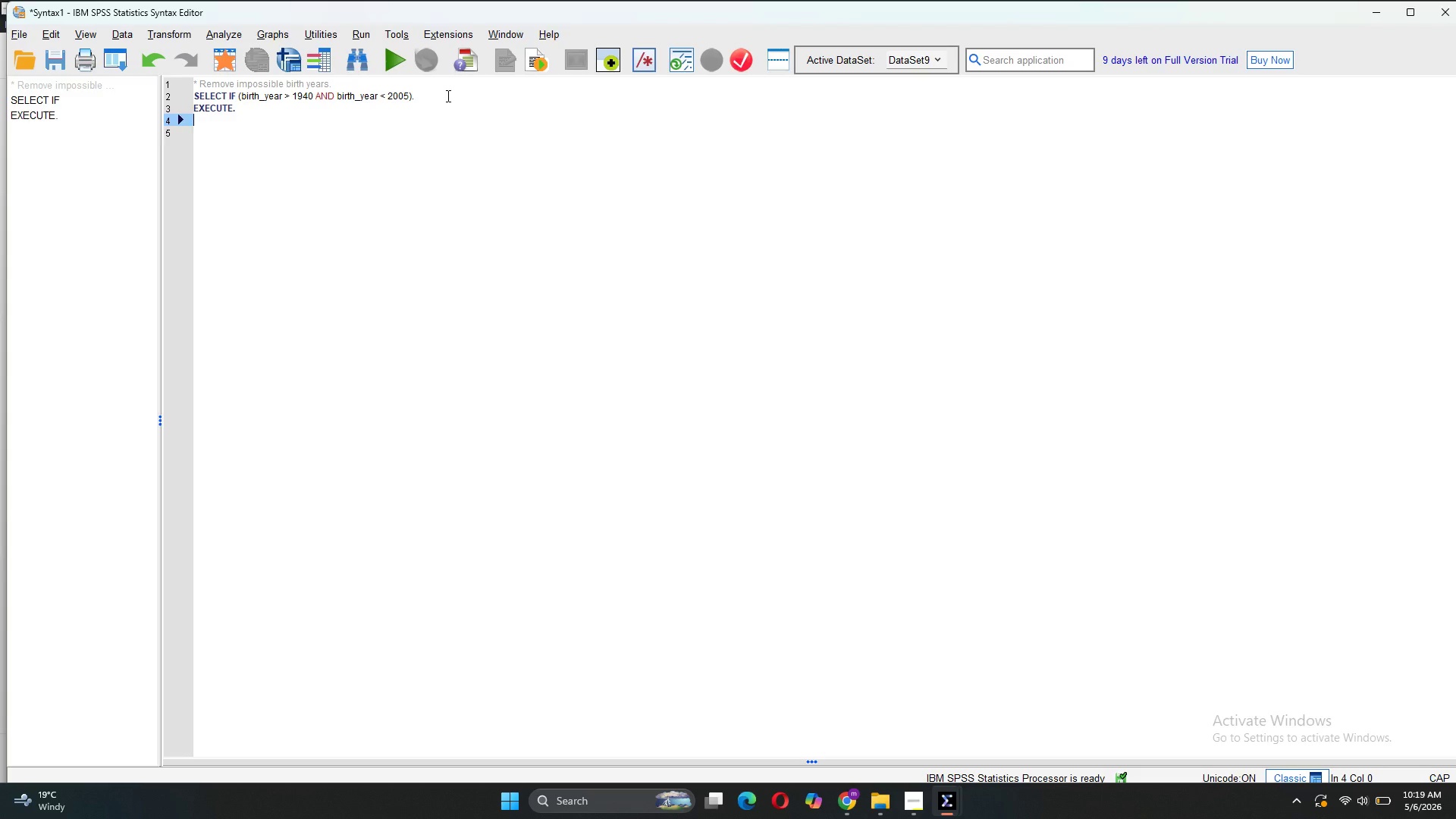 
key(Enter)
 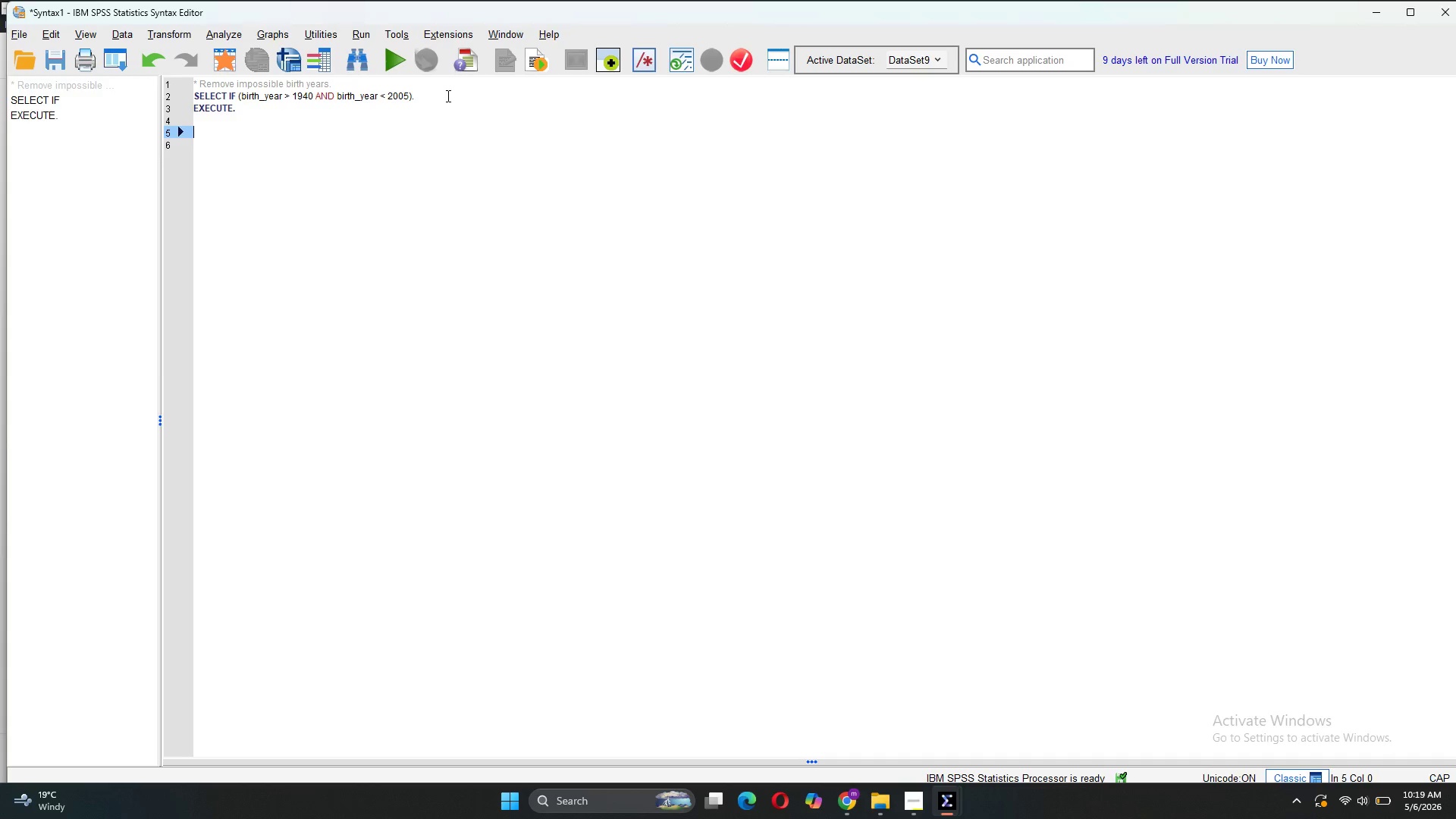 
type(* Remove missing budget (7 missing in your dataset))
 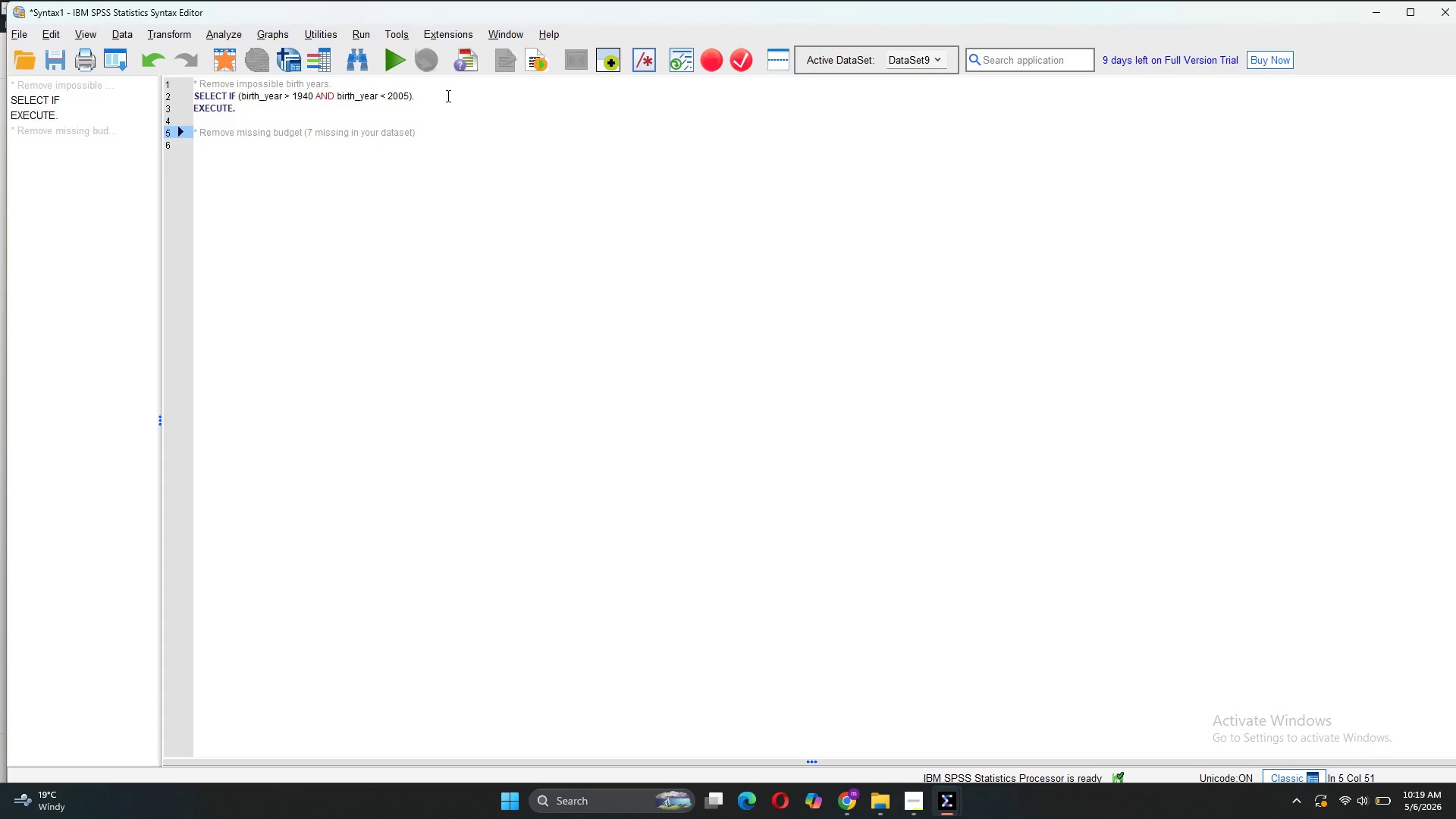 
key(Enter)
 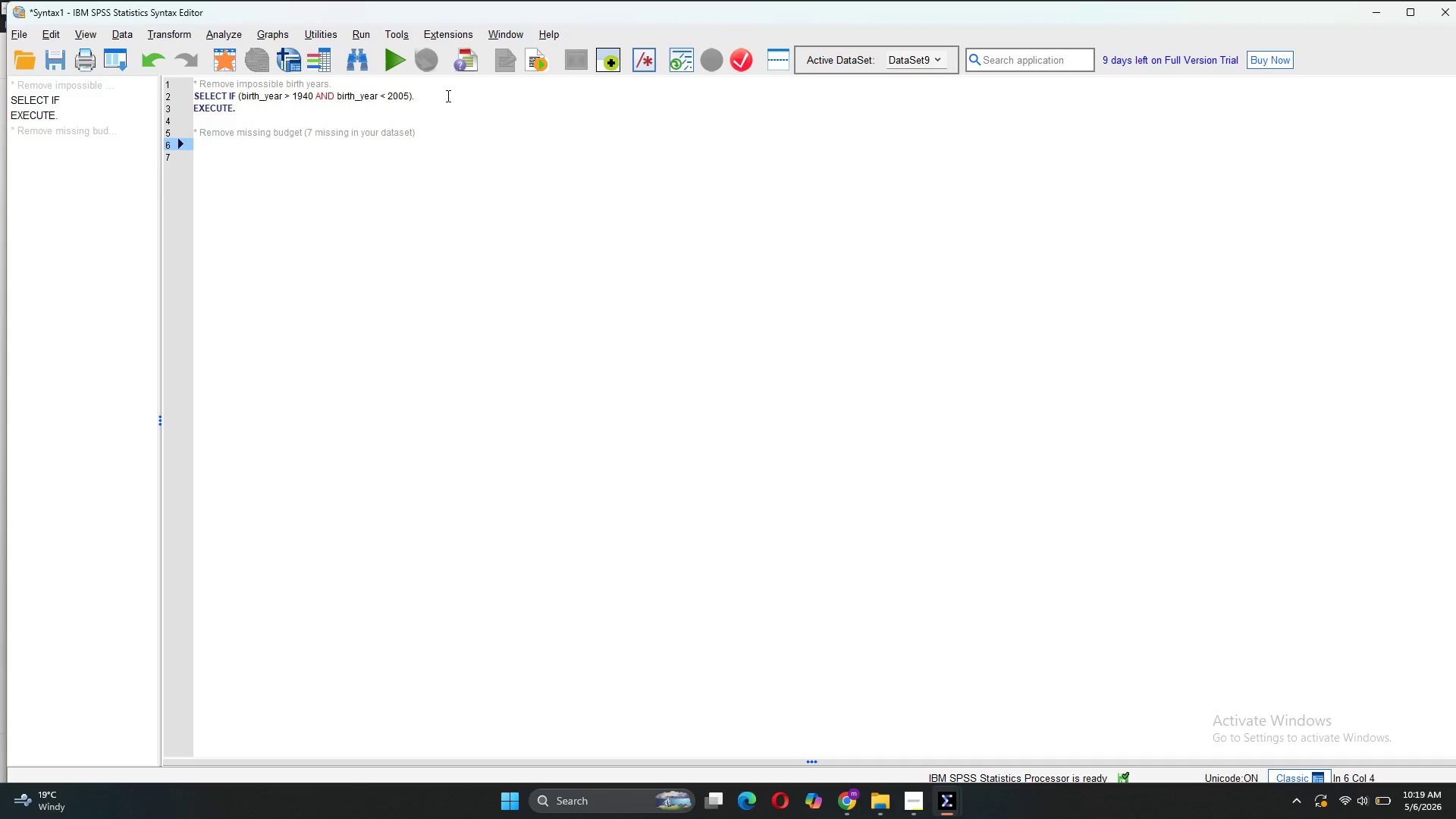 
key(Backspace)
key(Backspace)
key(Backspace)
key(Backspace)
type(SELECT IF (budget <> '')
 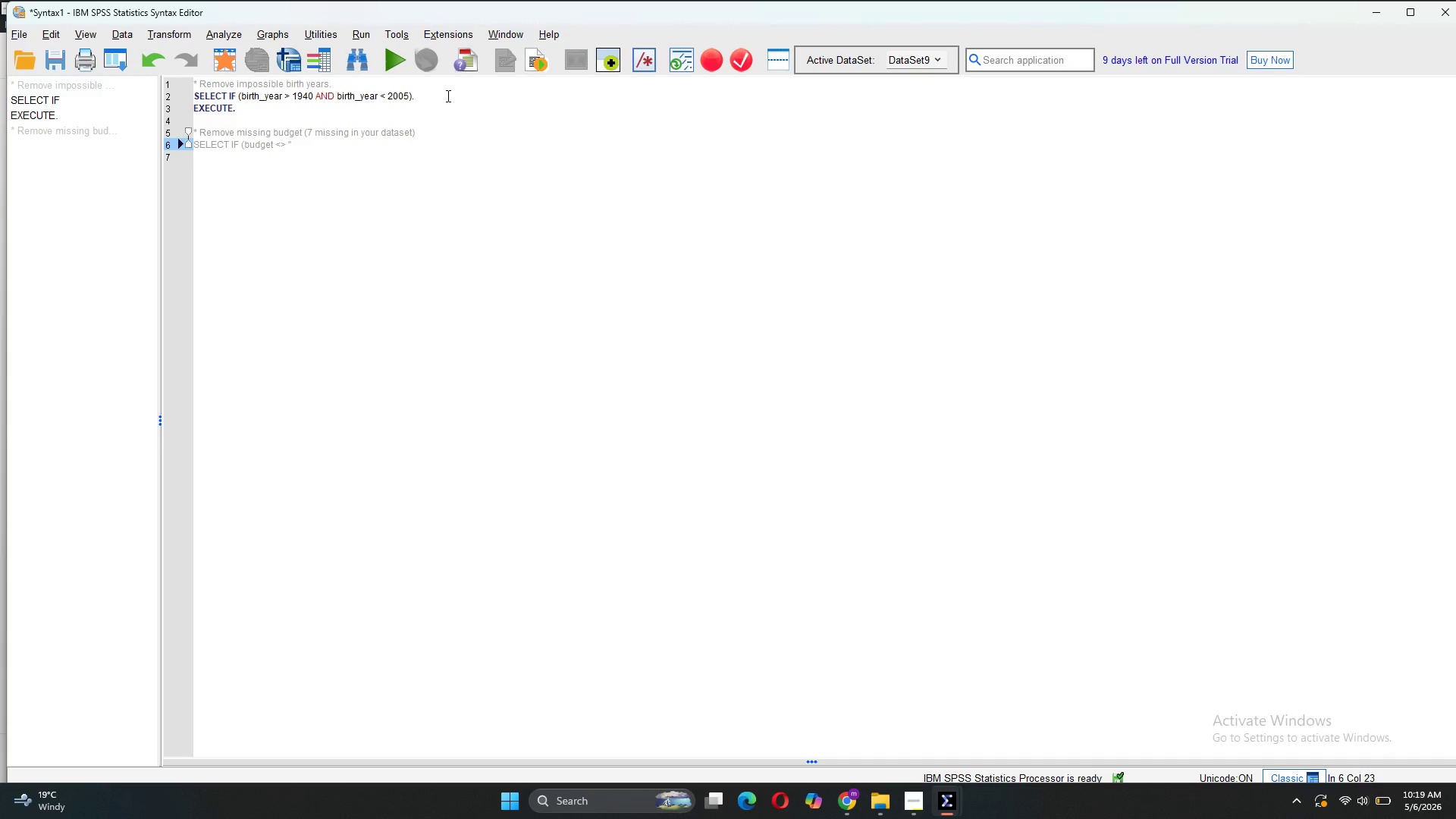 
key(ArrowLeft)
 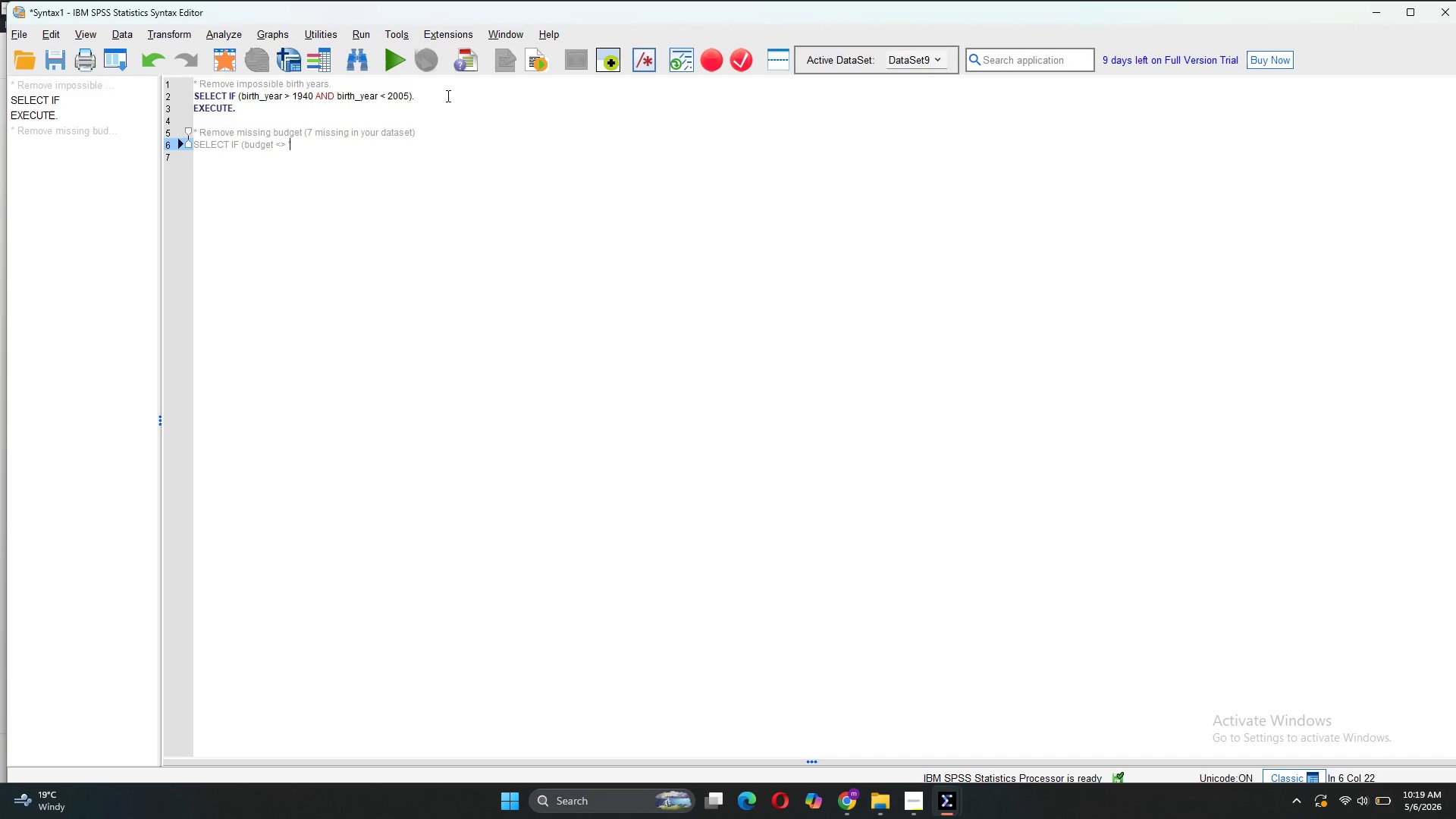 
key(Space)
 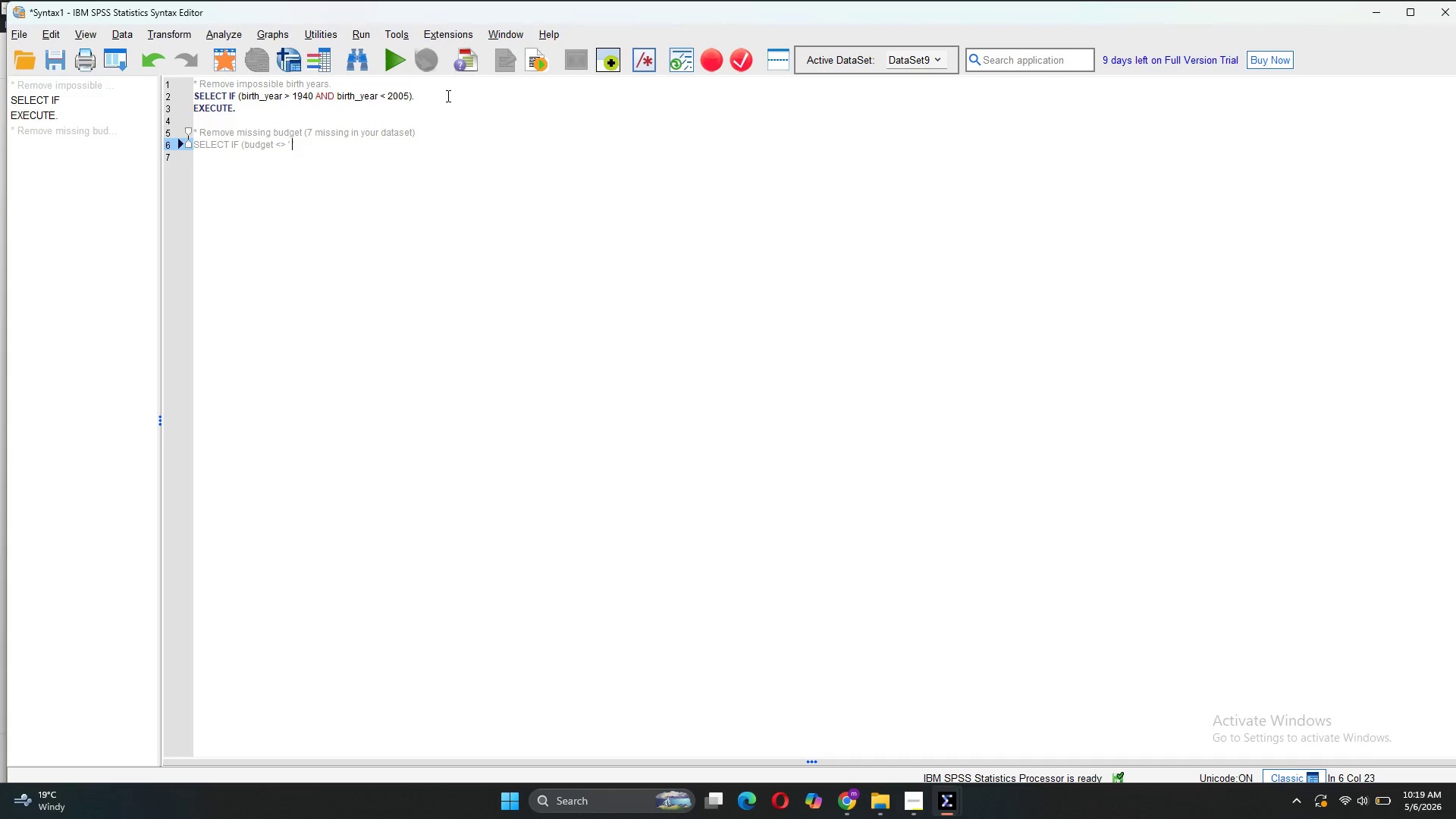 
key(ArrowRight)
 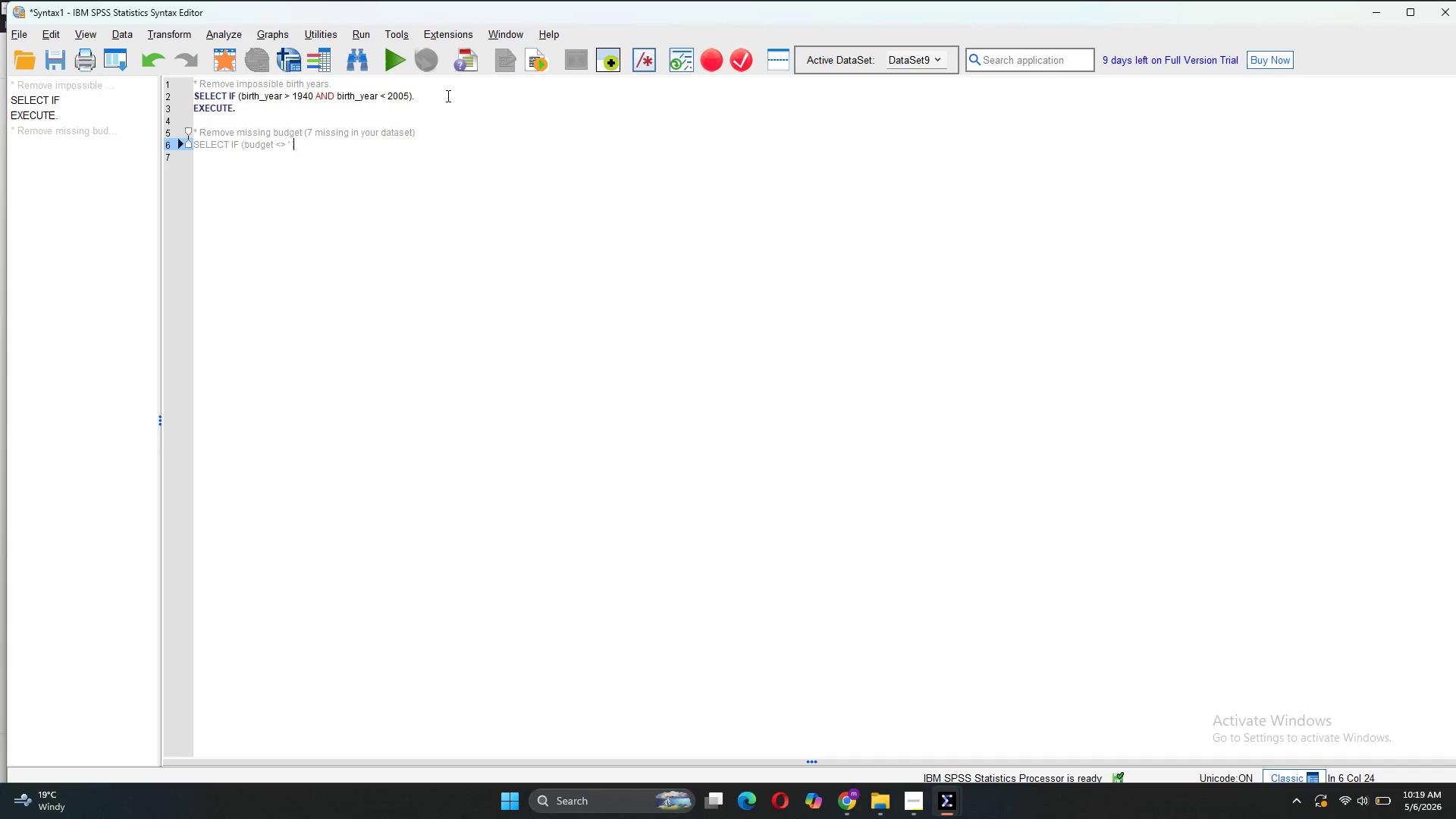 
key(Shift+0)
 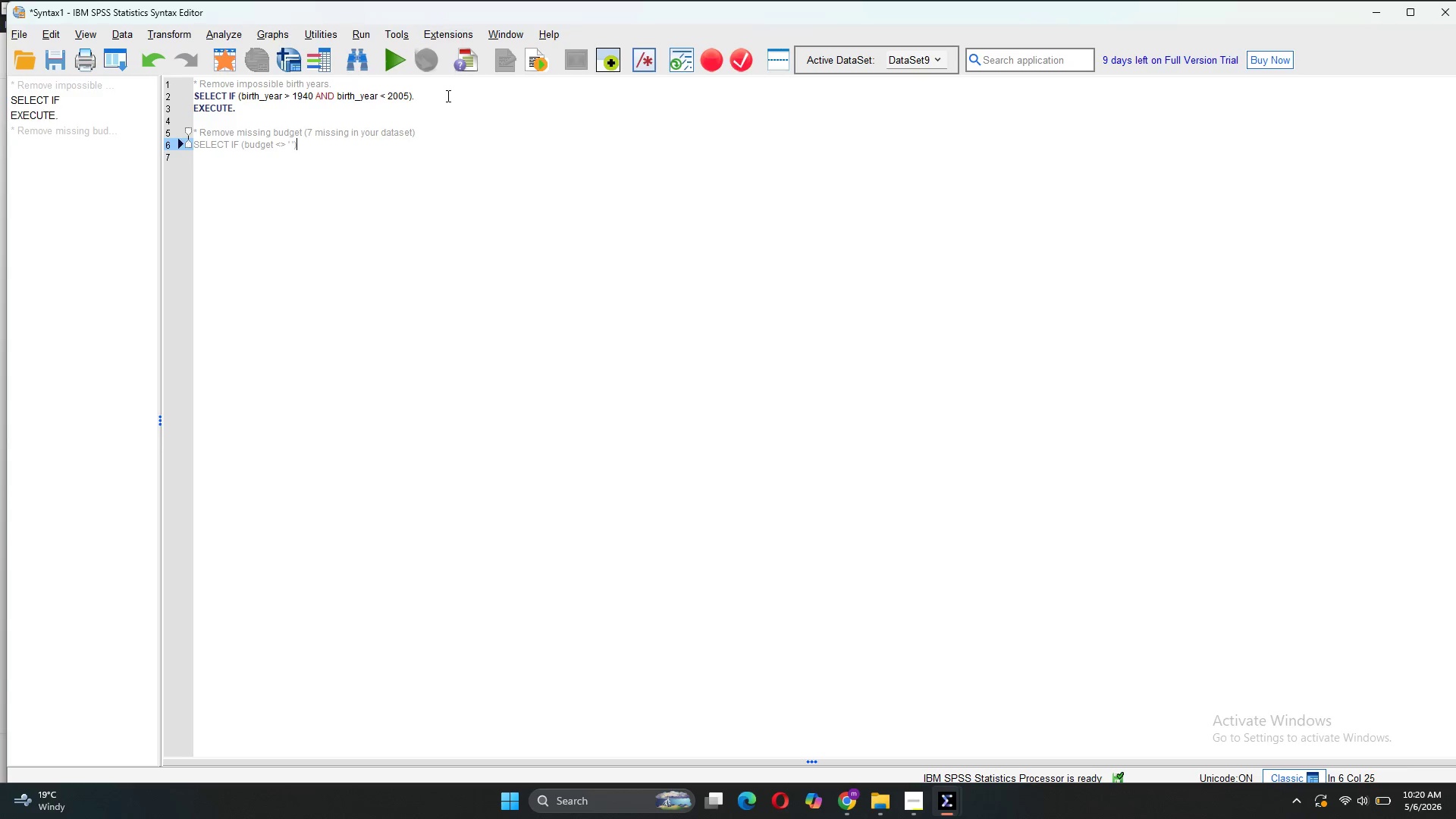 
key(Period)
 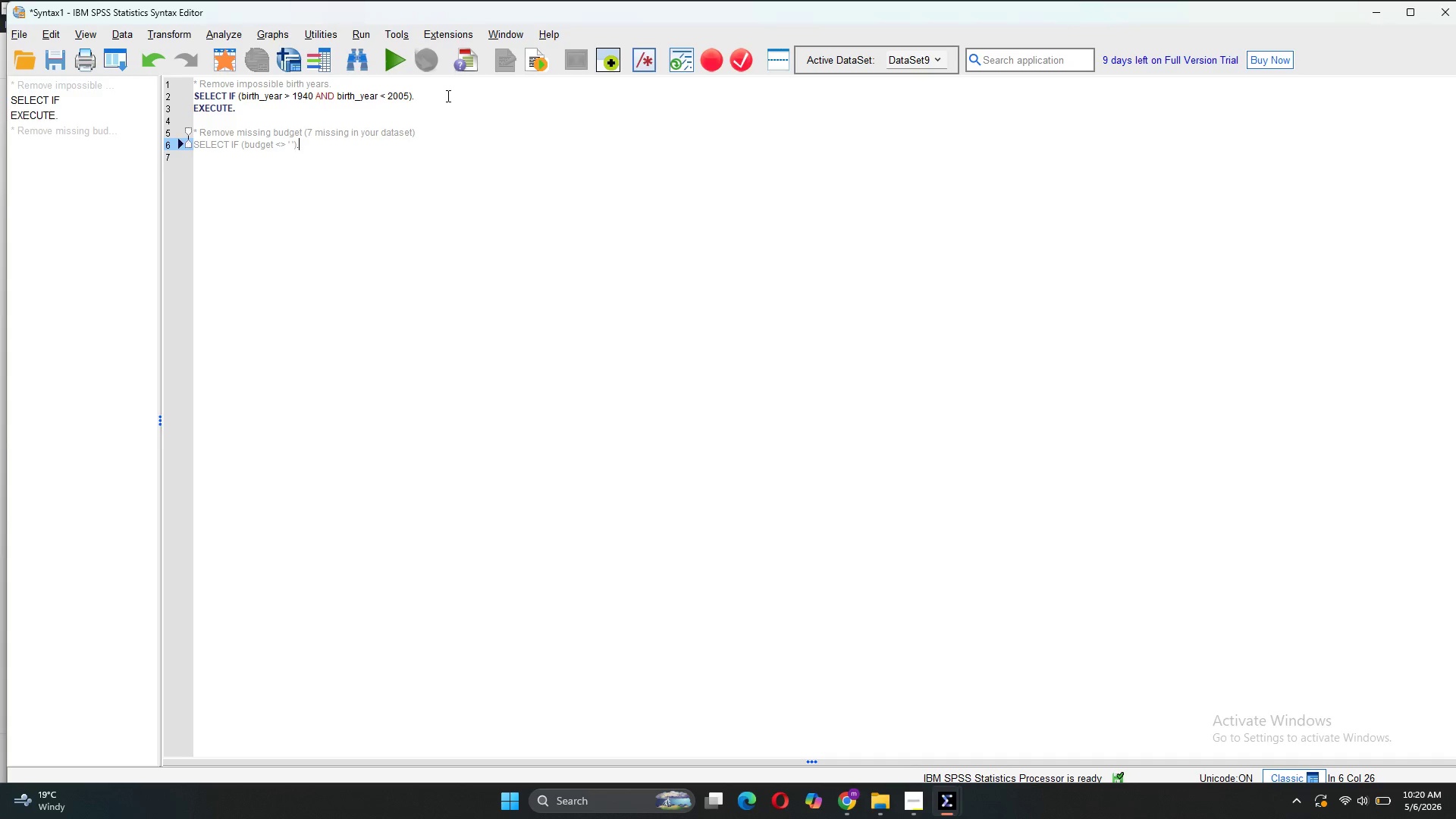 
key(Enter)
 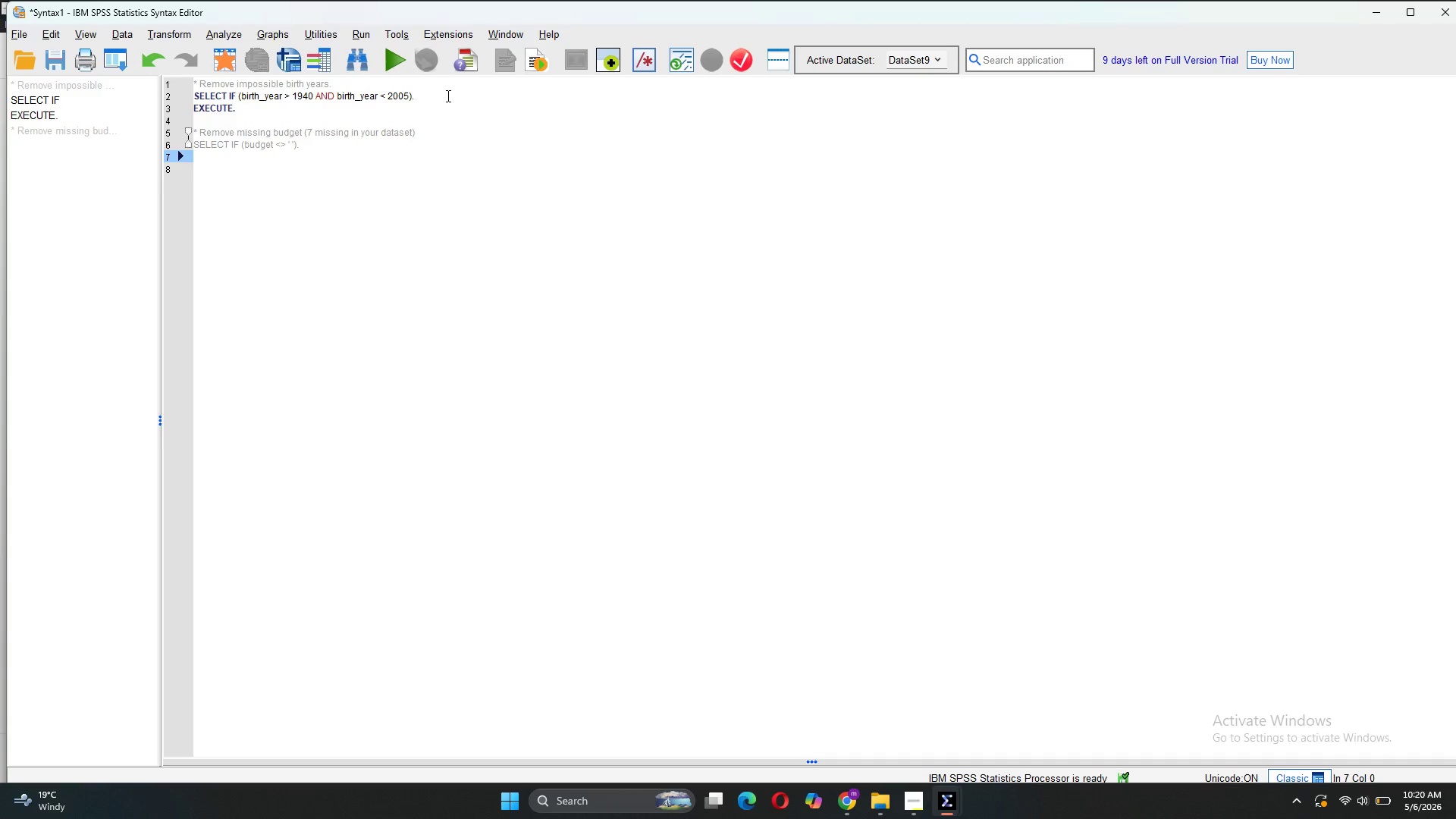 
type(EX)
 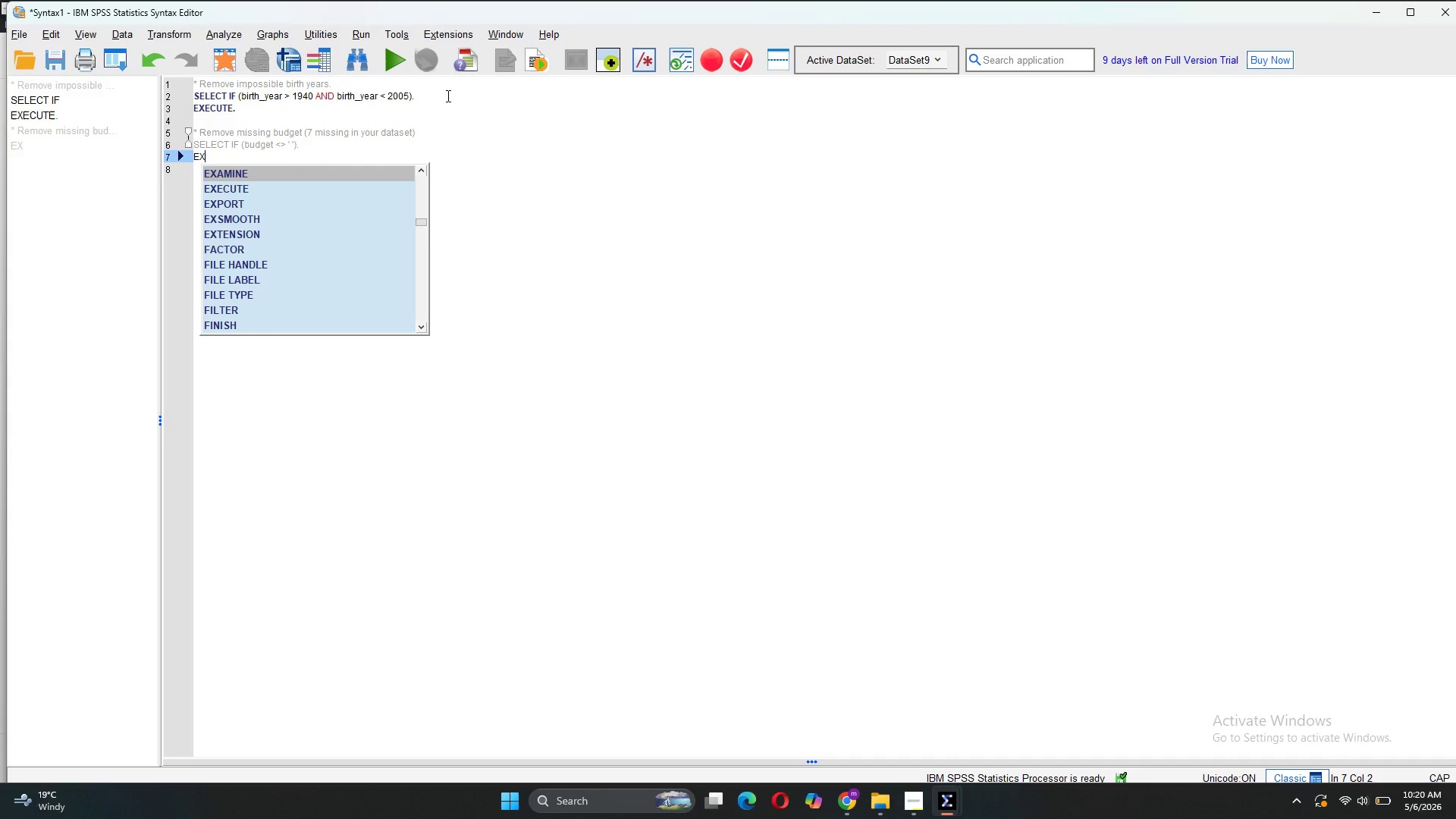 
key(ArrowRight)
 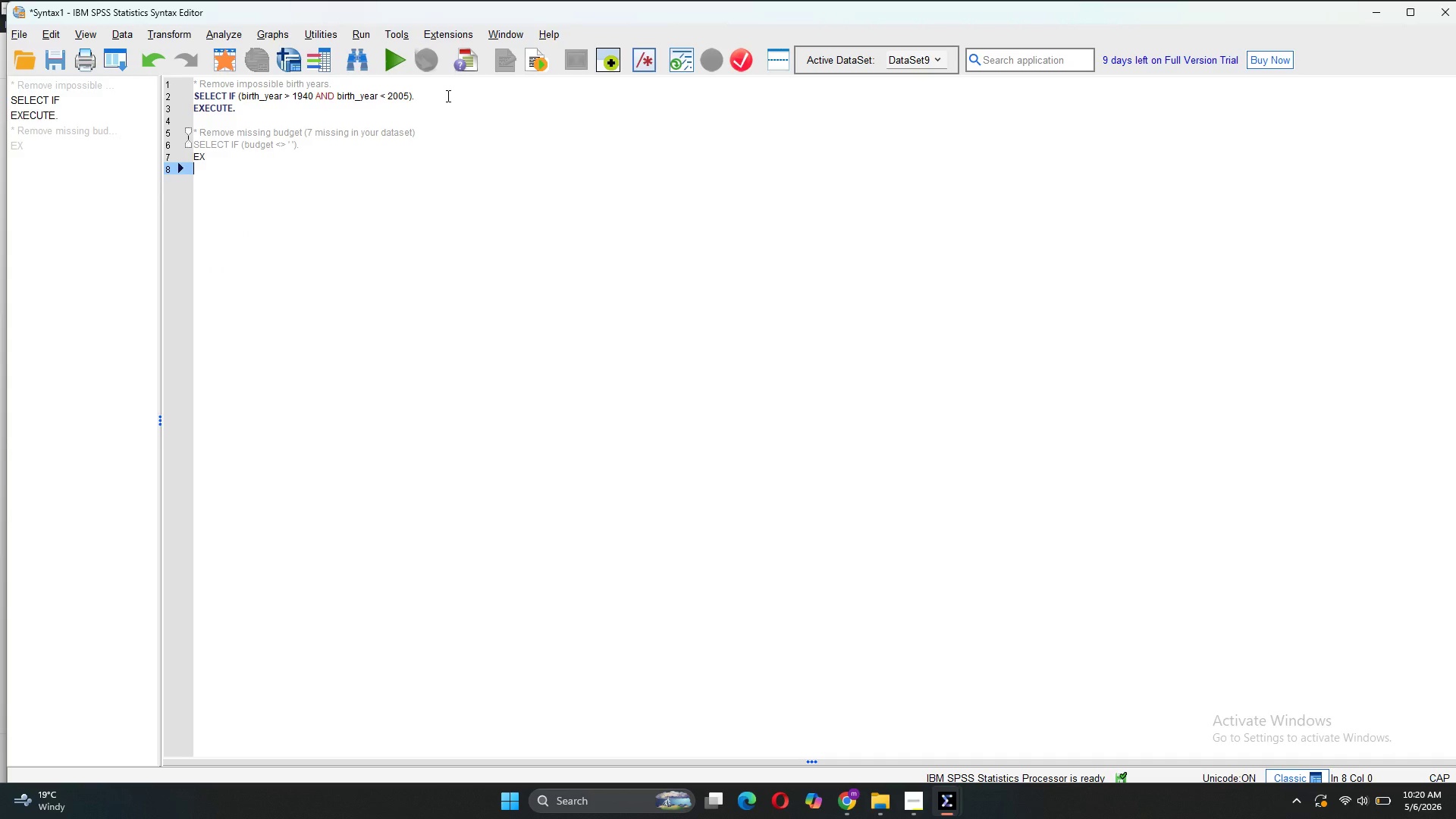 
key(ArrowUp)
 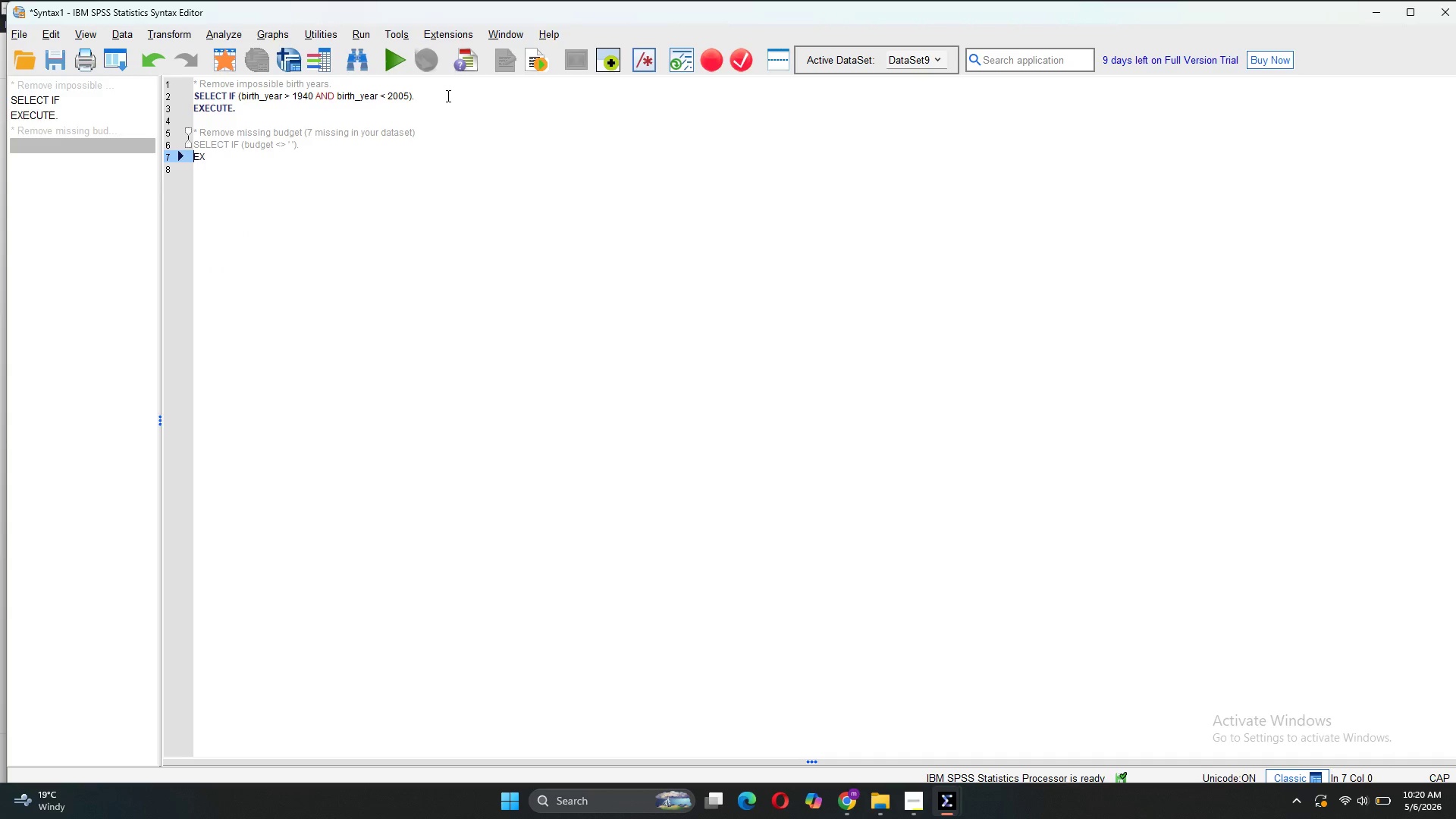 
key(ArrowRight)
 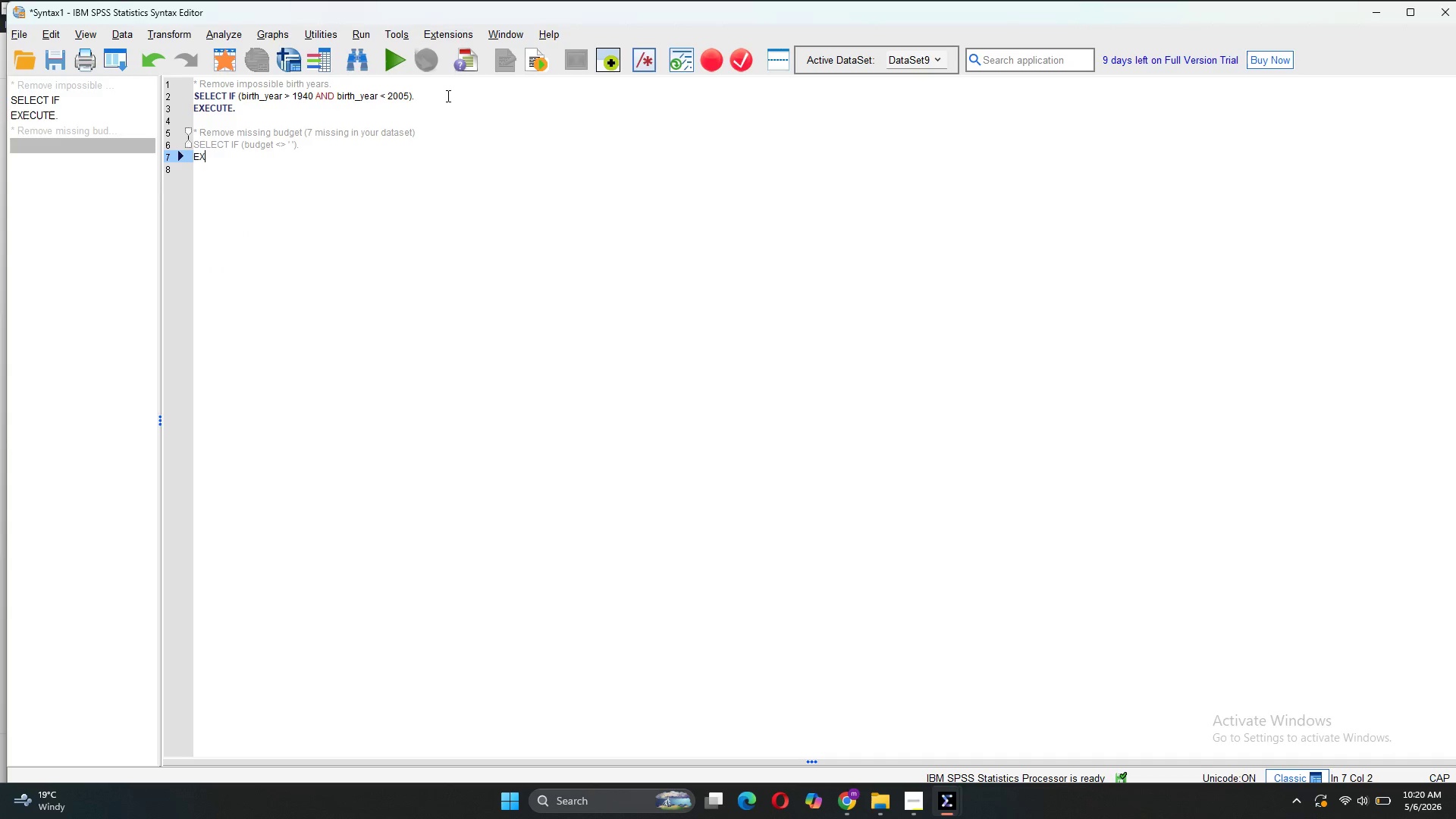 
key(ArrowRight)
 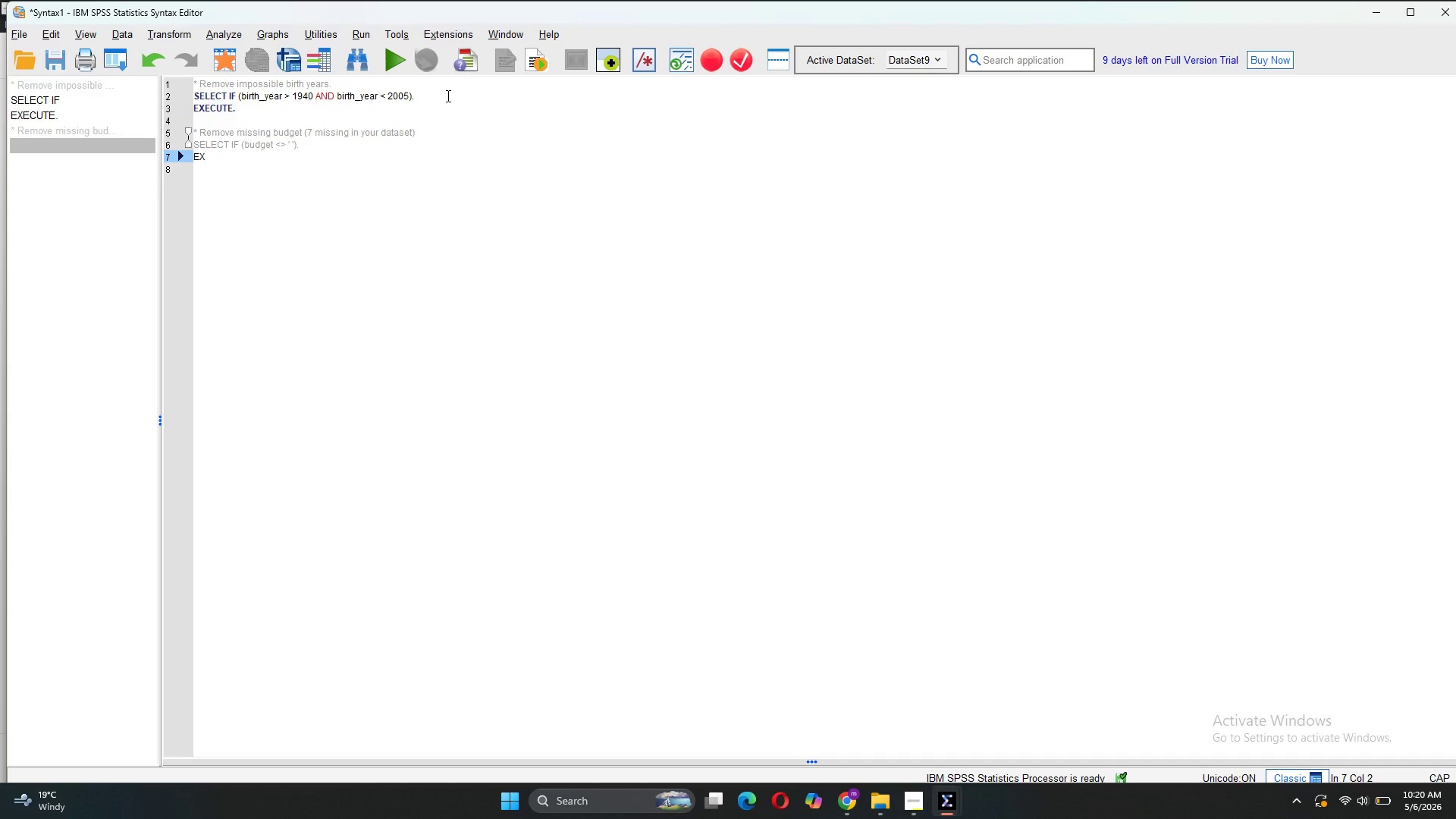 
type(ECUTE.)
 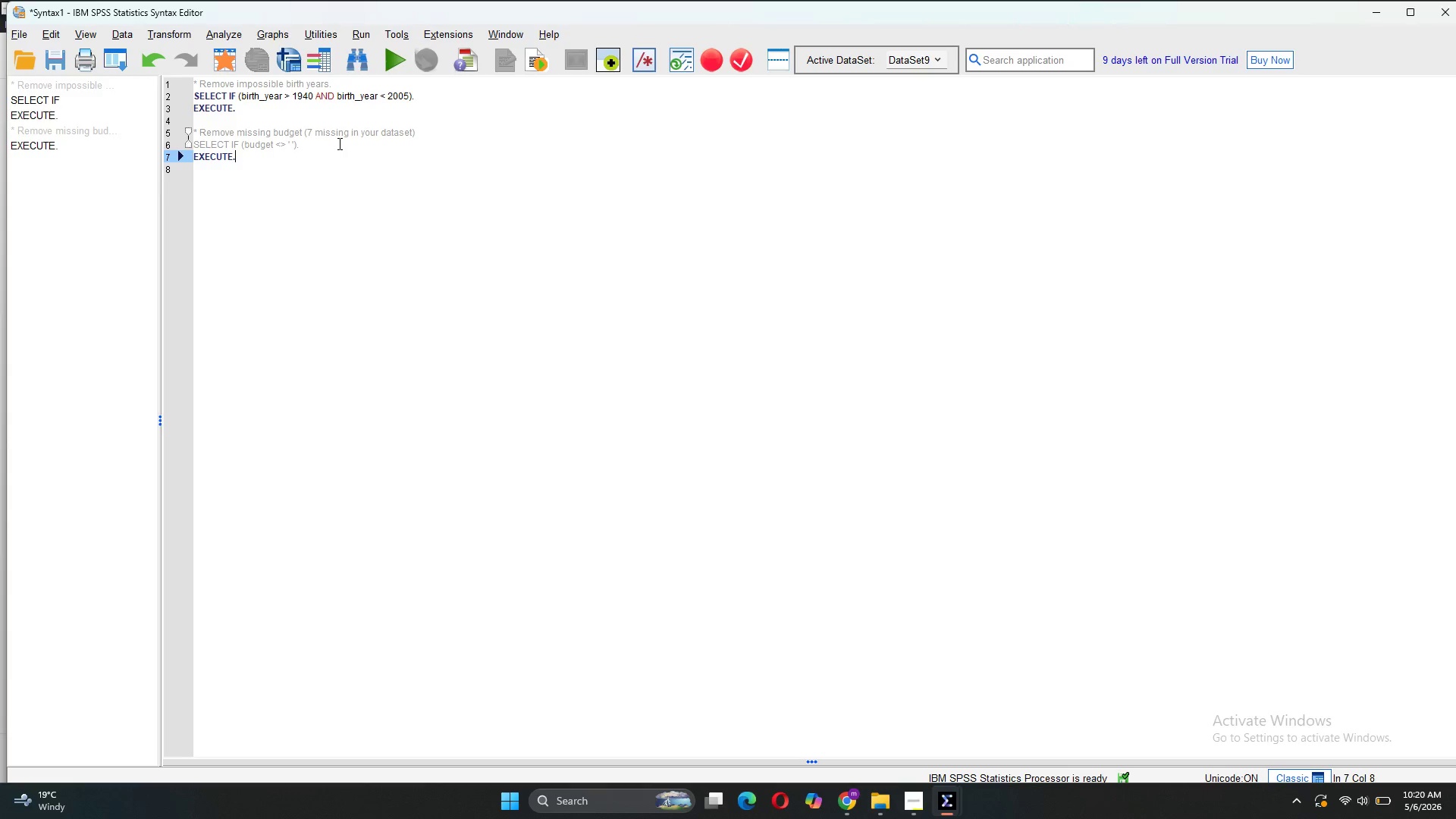 
left_click([430, 130])
 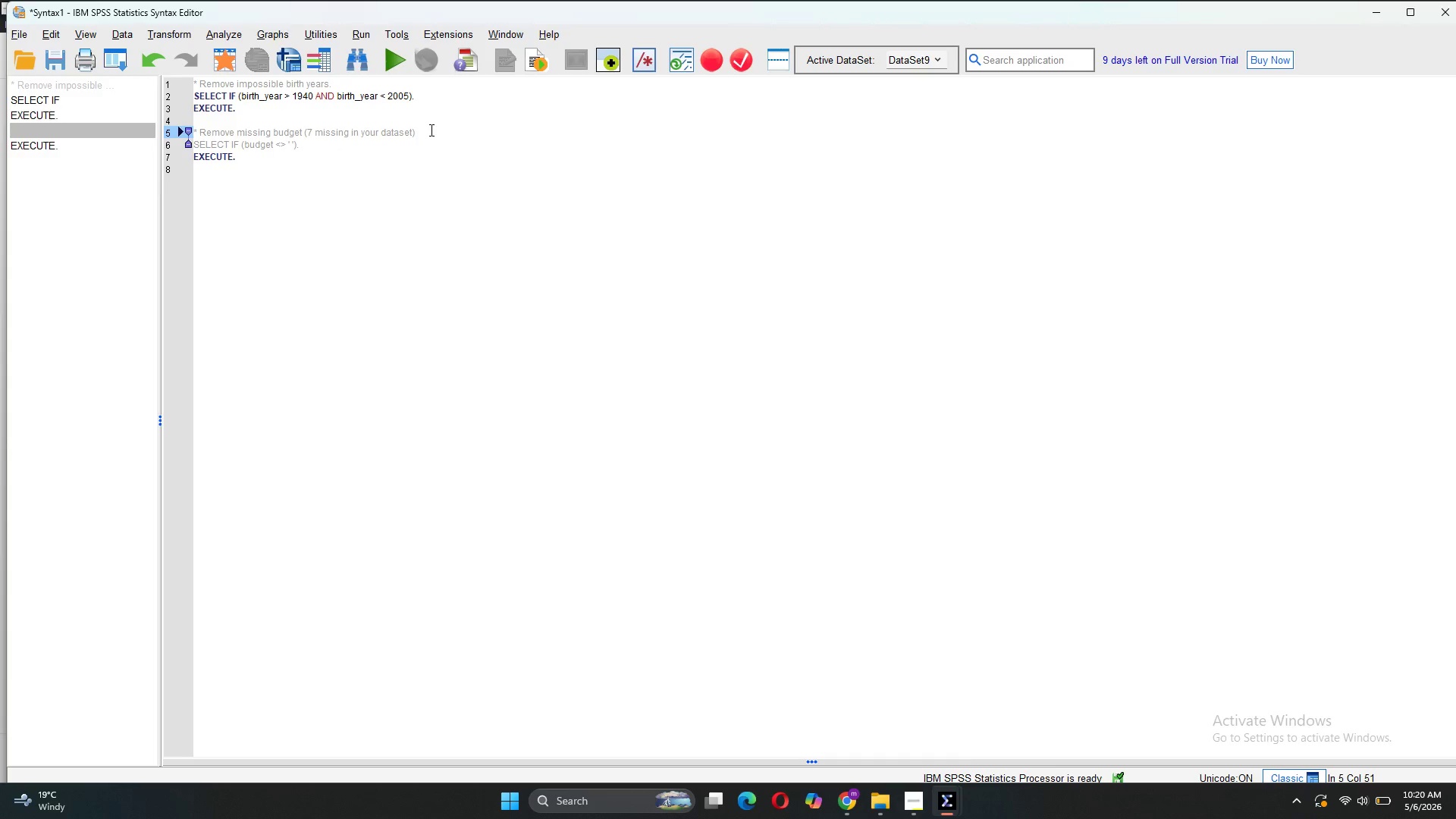 
key(Period)
 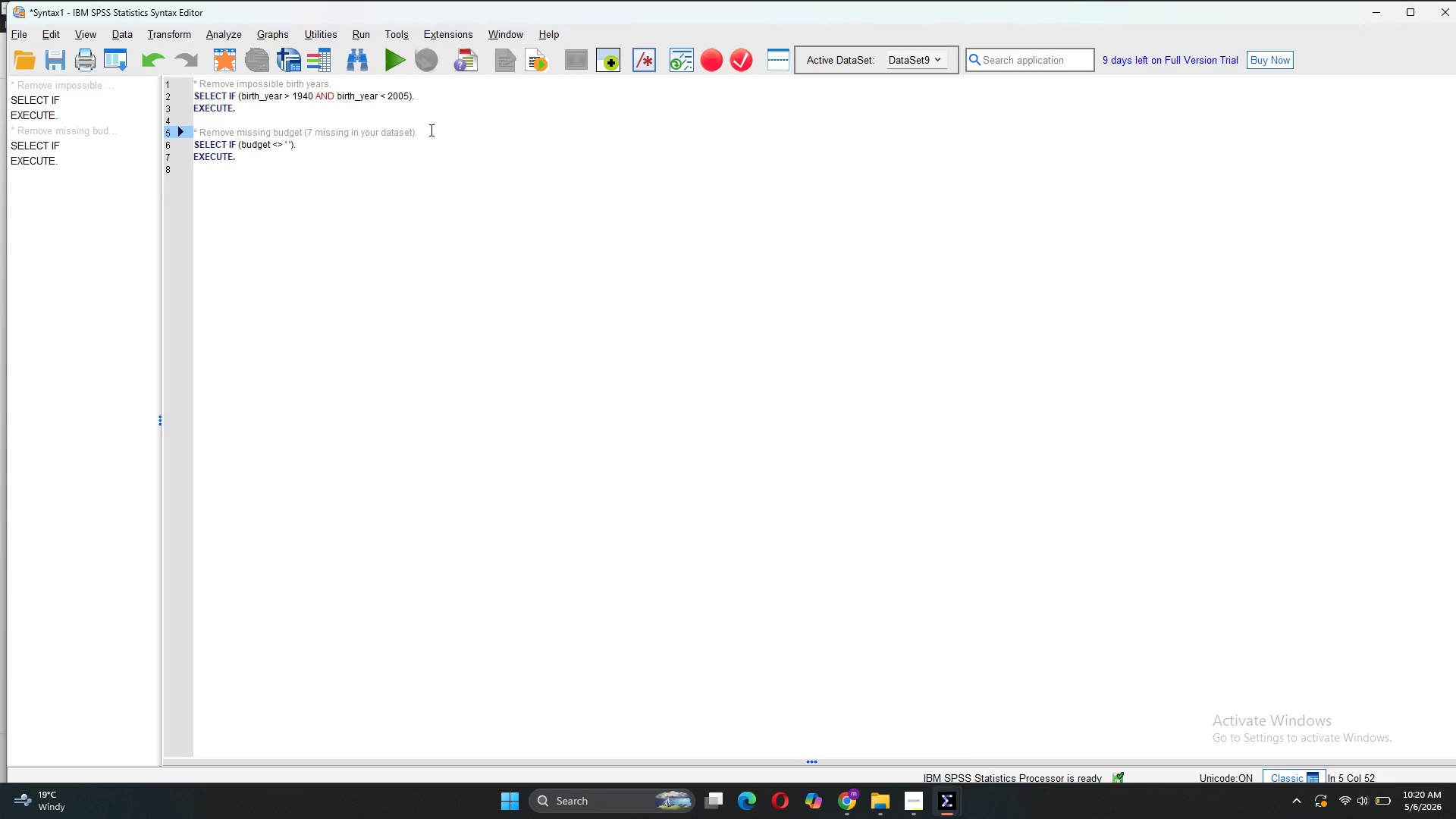 
key(Enter)
 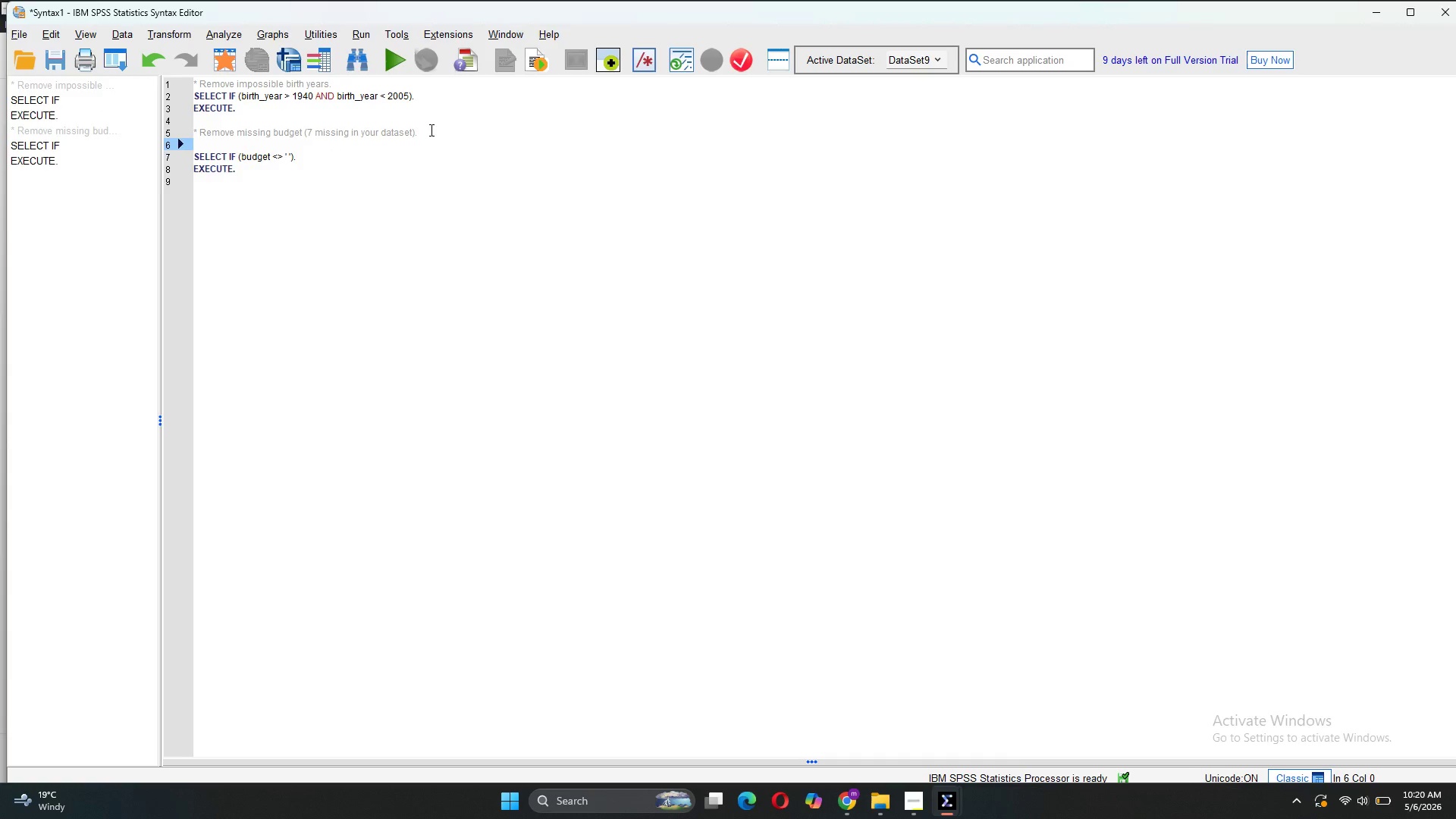 
key(Backspace)
 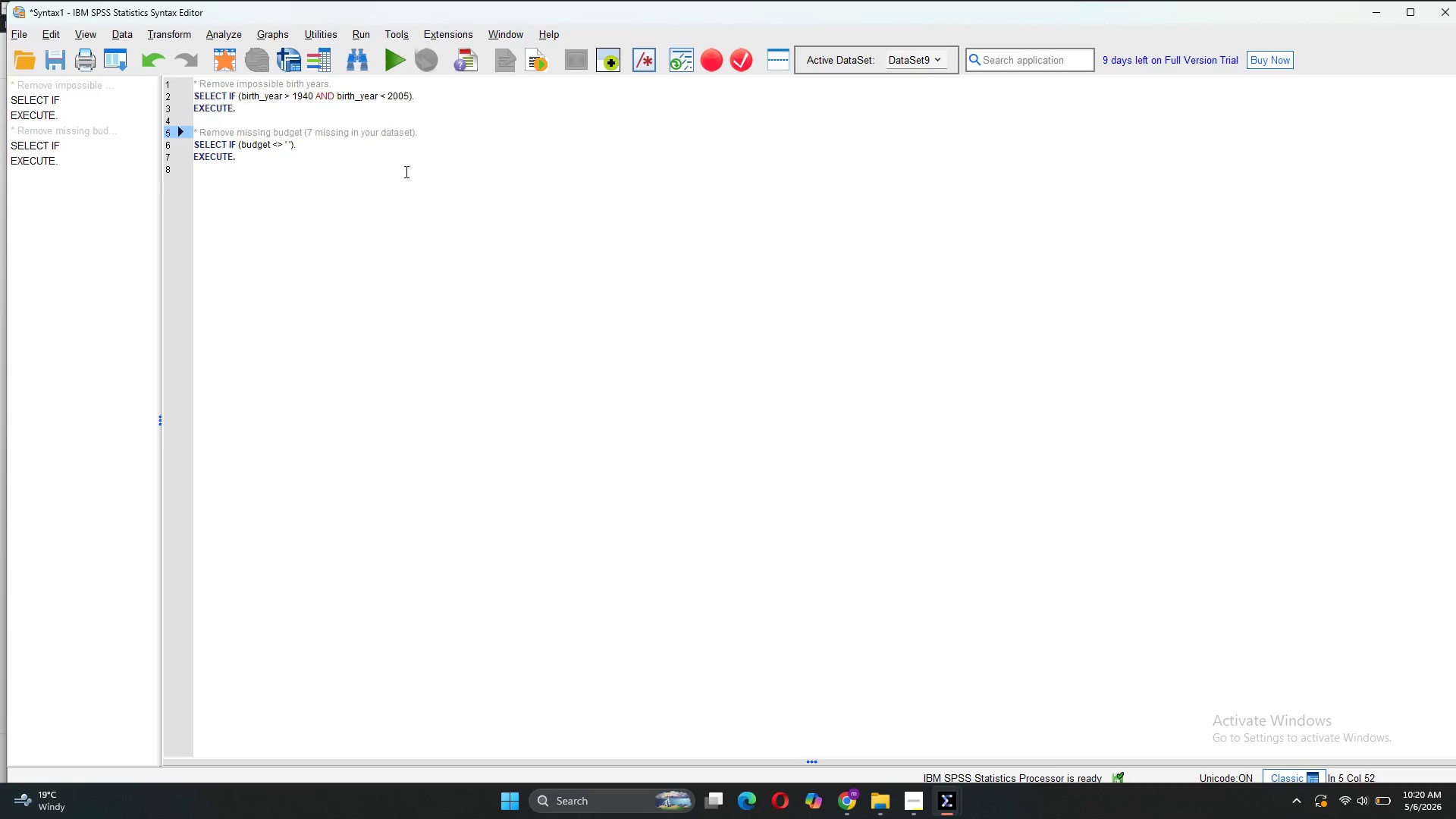 
left_click([359, 200])
 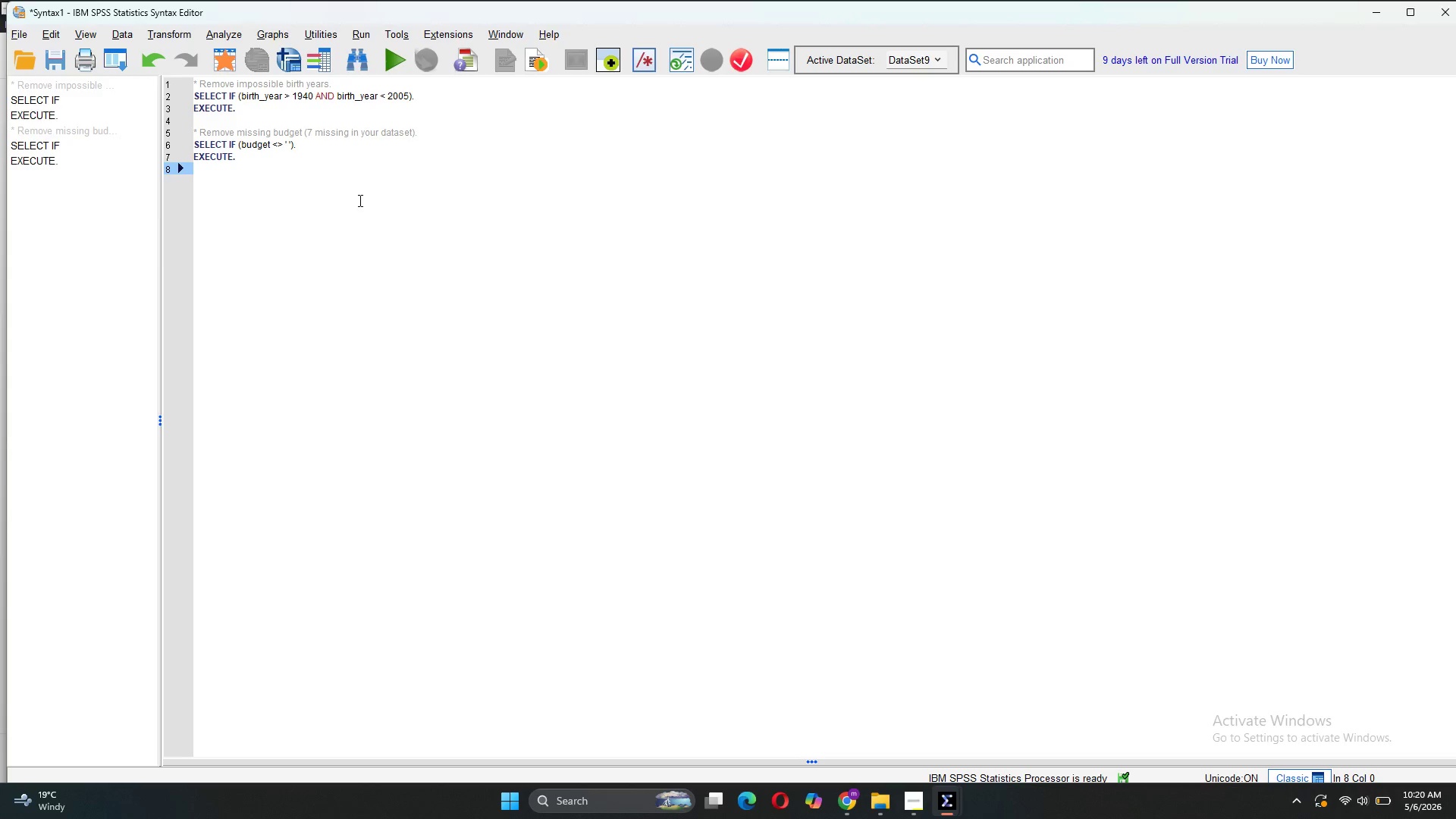 
wait(6.3)
 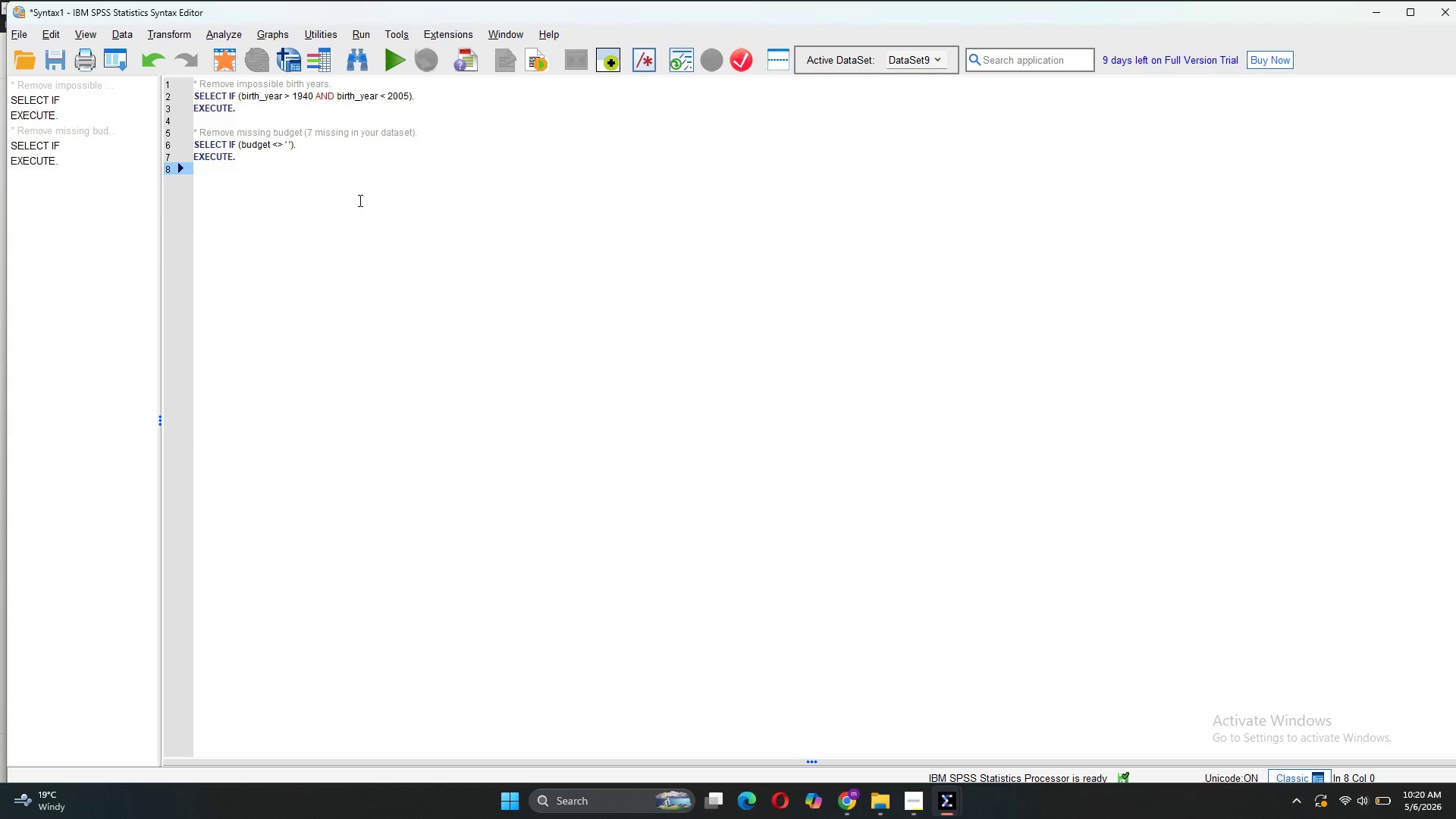 
key(Enter)
 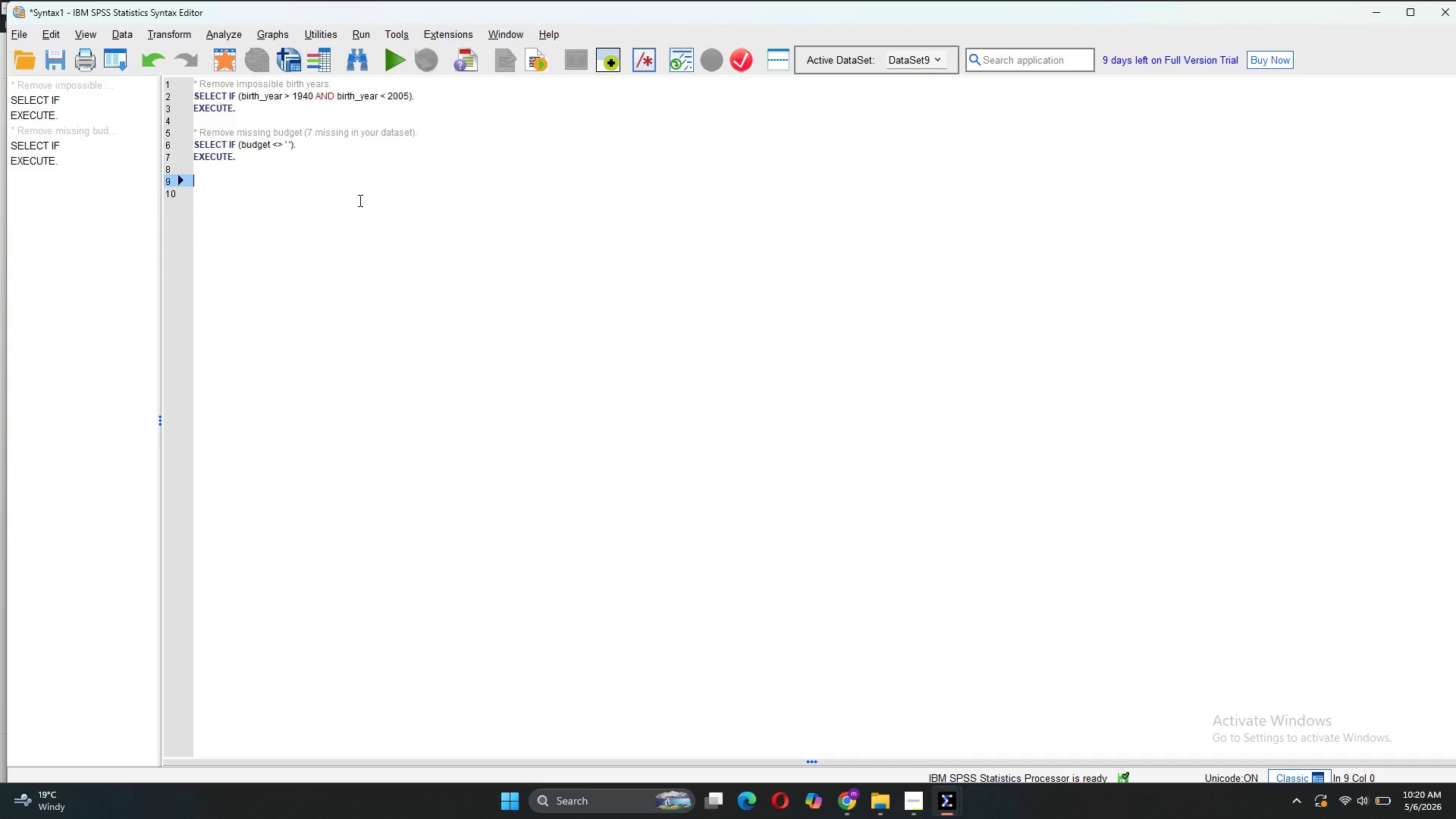 
type(* Create Age Variabke)
key(Backspace)
key(Backspace)
type(le)
 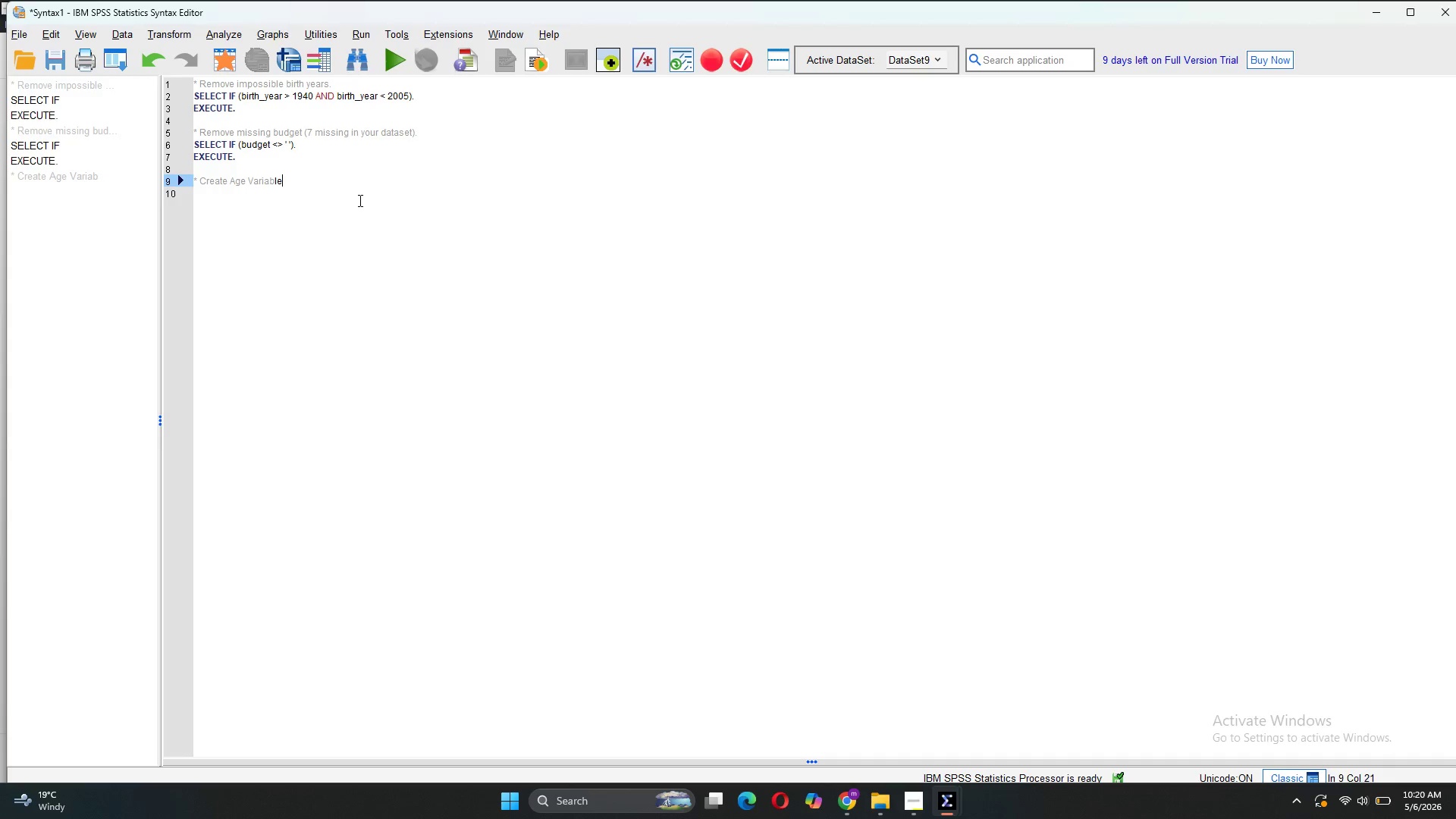 
key(Enter)
 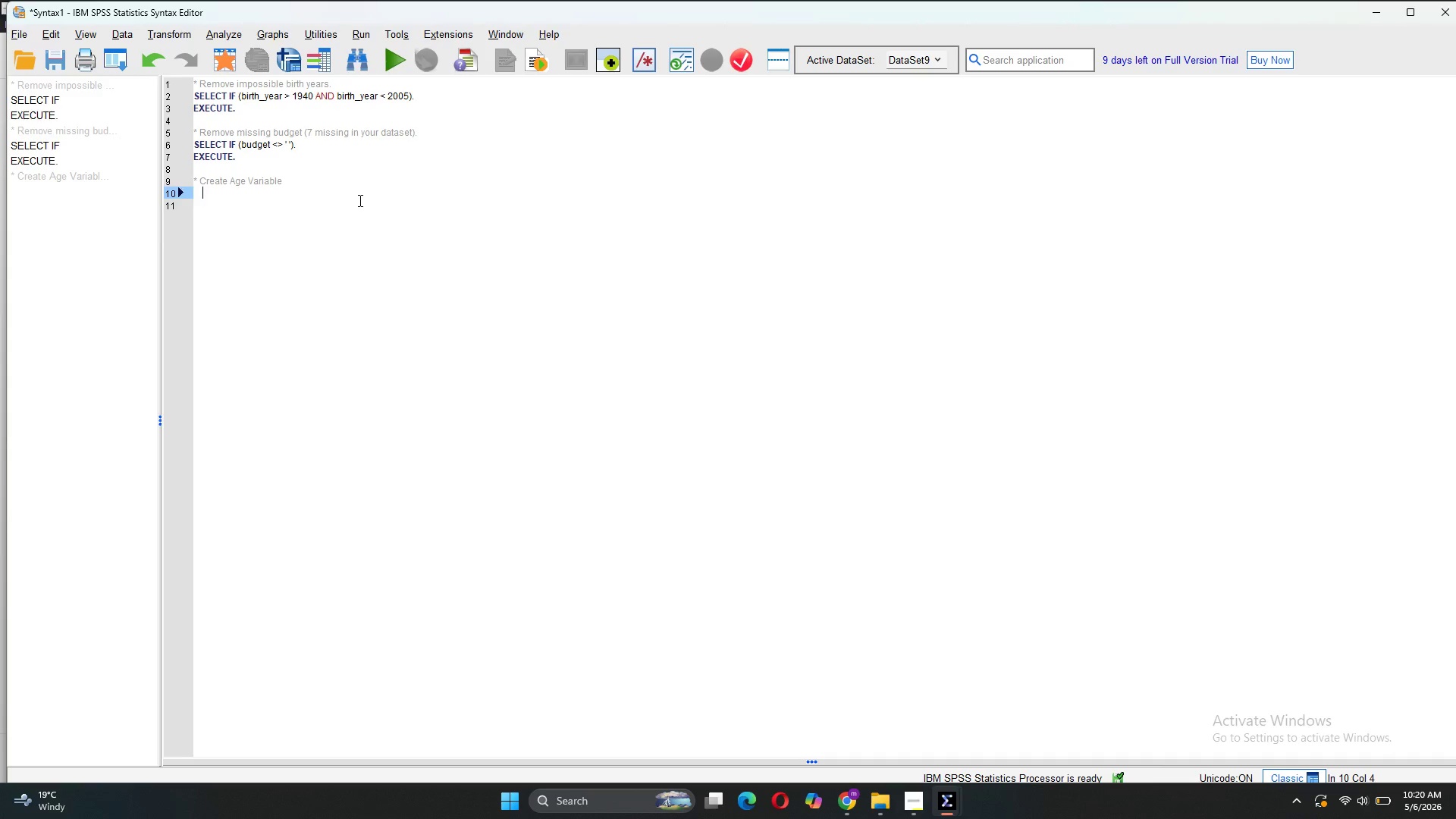 
key(Backspace)
key(Backspace)
key(Backspace)
key(Backspace)
type(COMPUTE age = 2024 - birth_year.)
 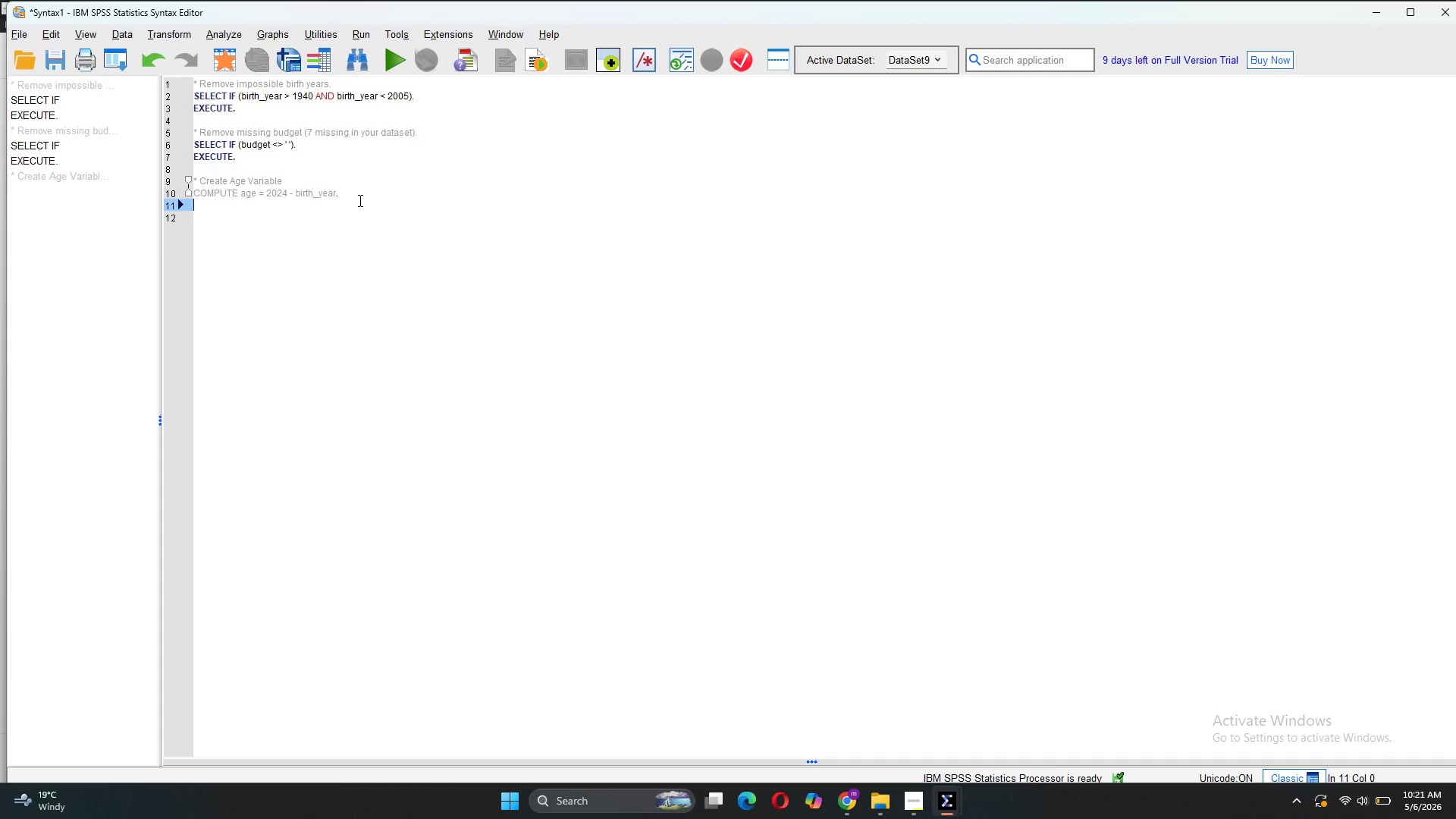 
 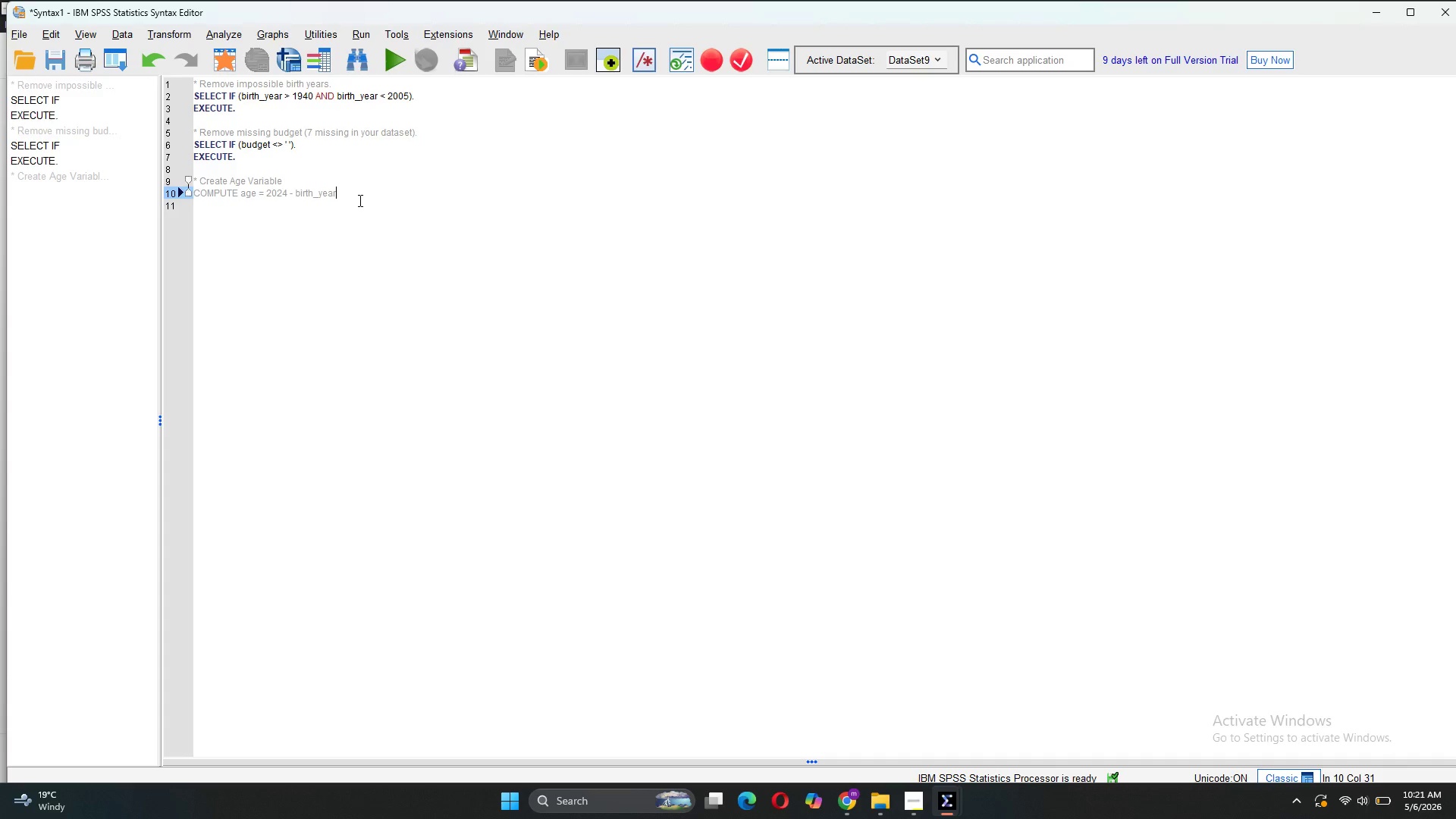 
key(Enter)
 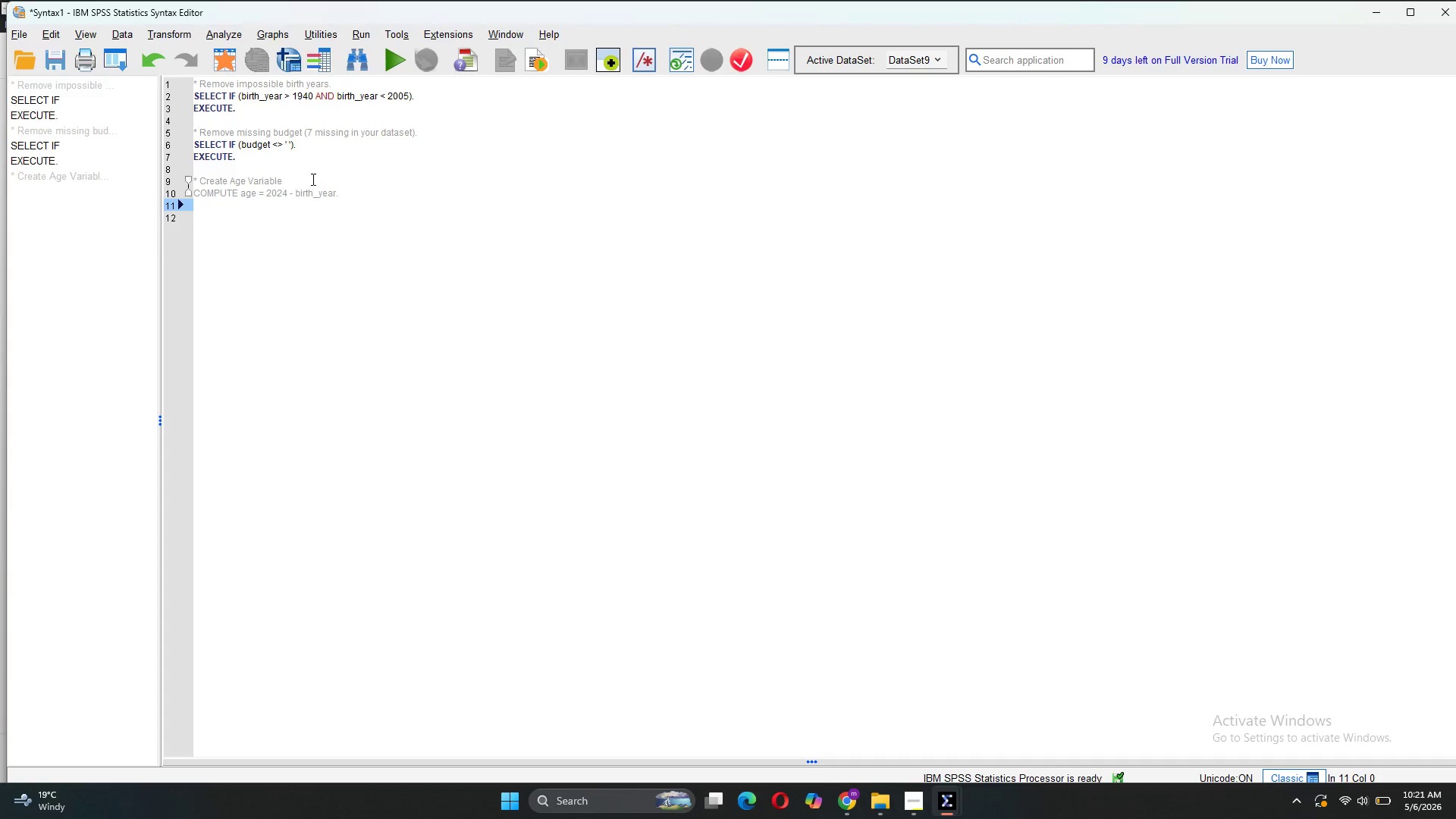 
left_click([295, 184])
 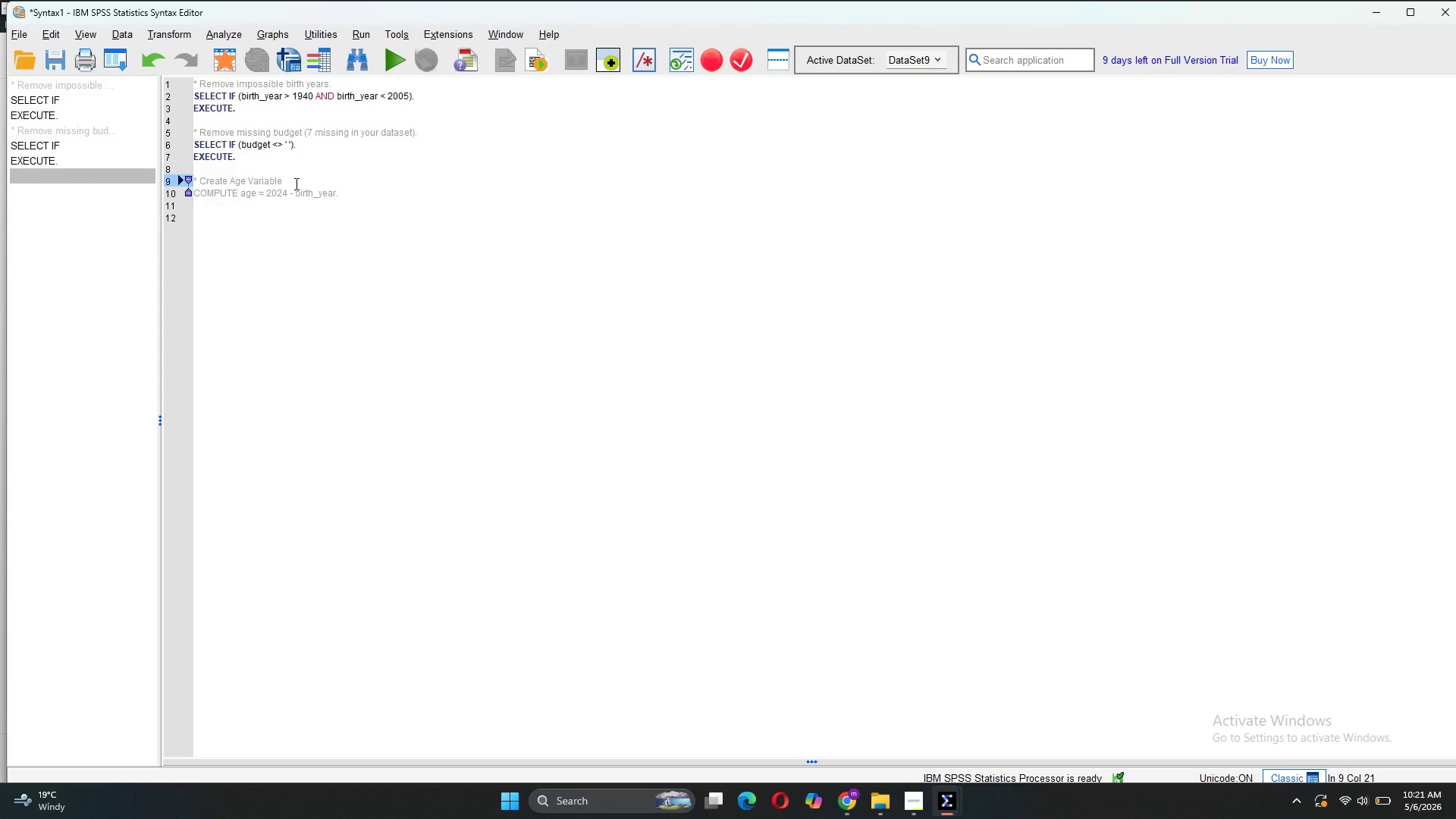 
key(Period)
 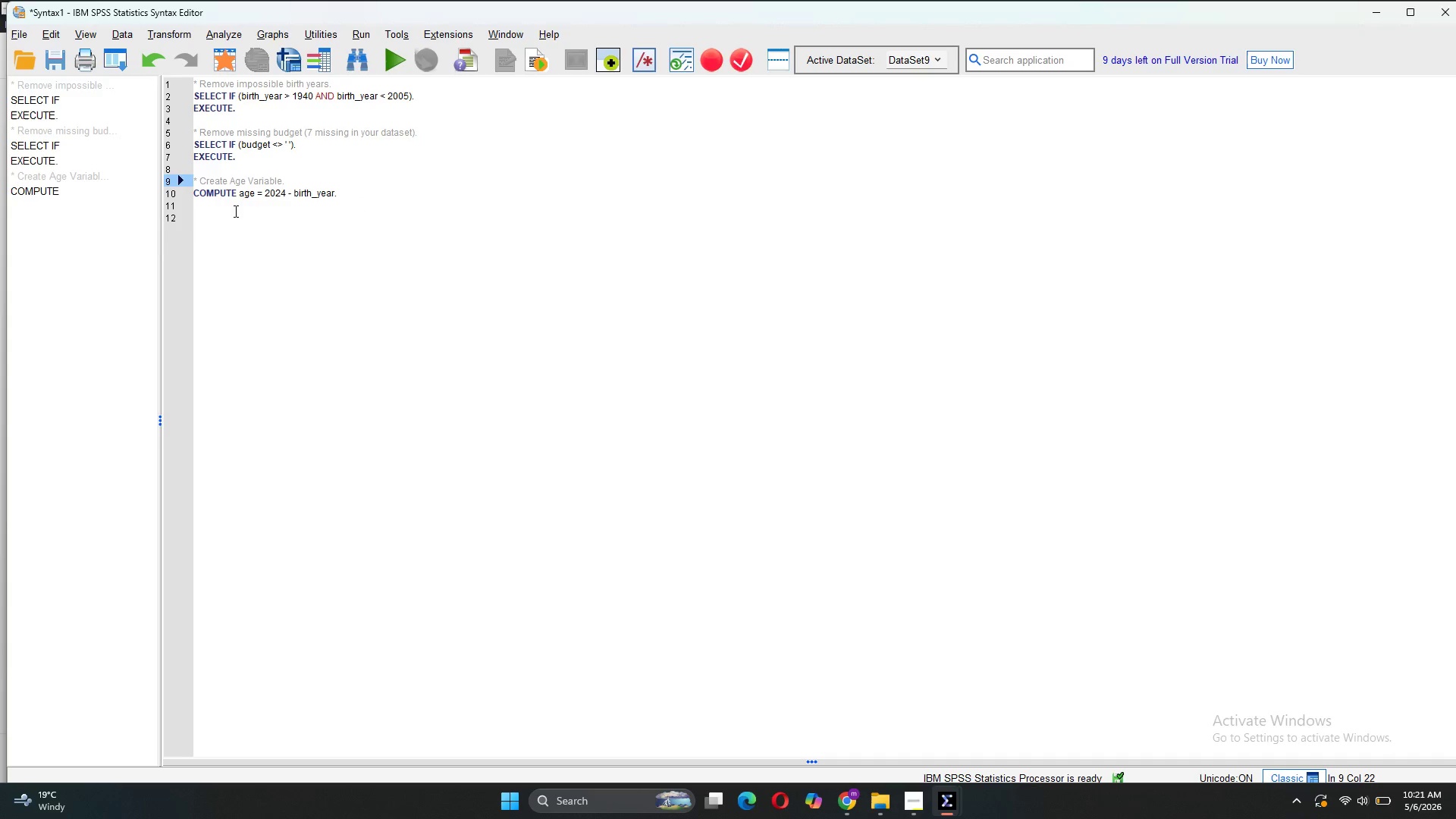 
left_click([226, 211])
 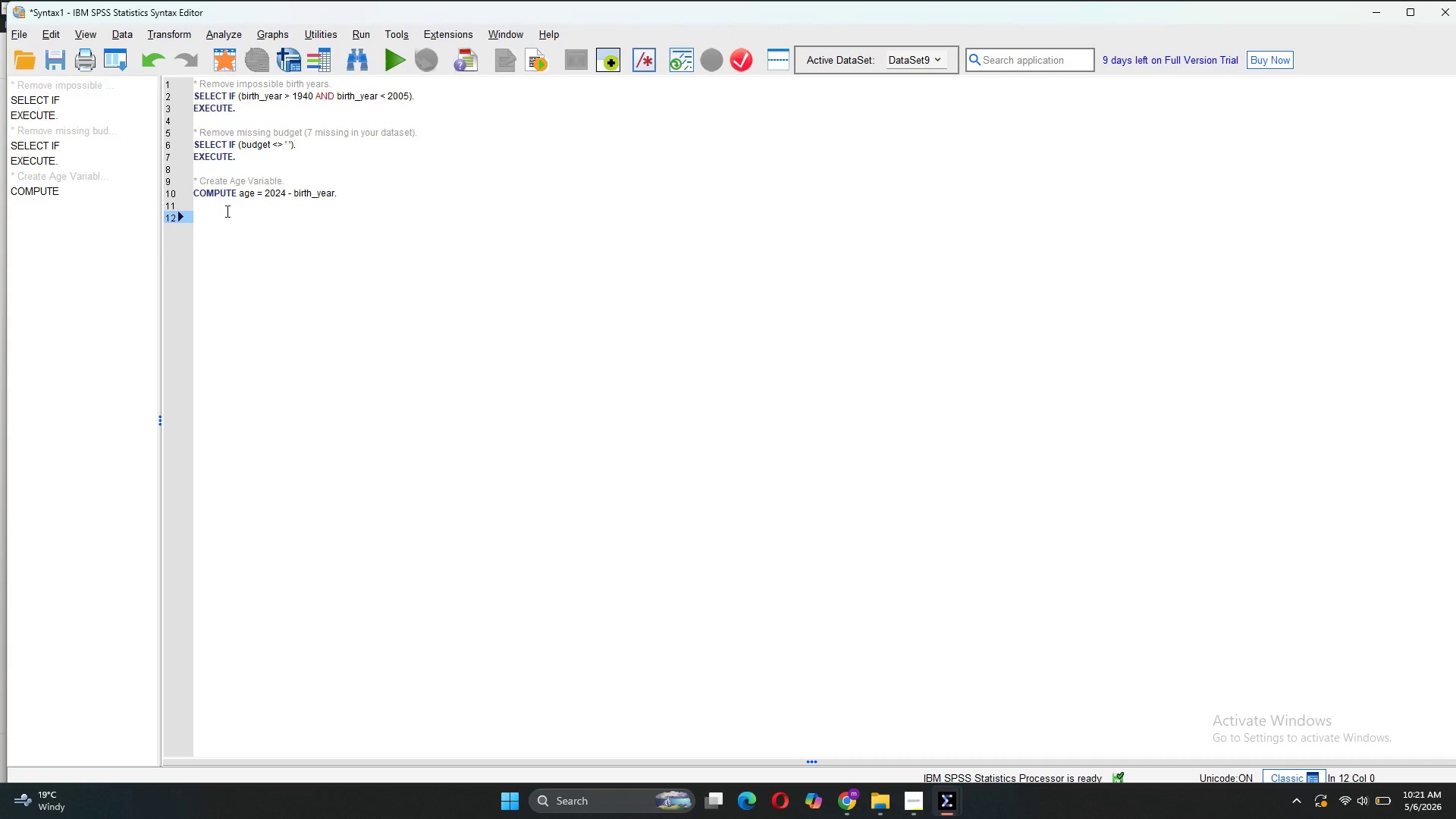 
key(Backspace)
type(VARAB)
key(Backspace)
type(I)
key(Backspace)
type(IABLE LABELS age'Customer)
 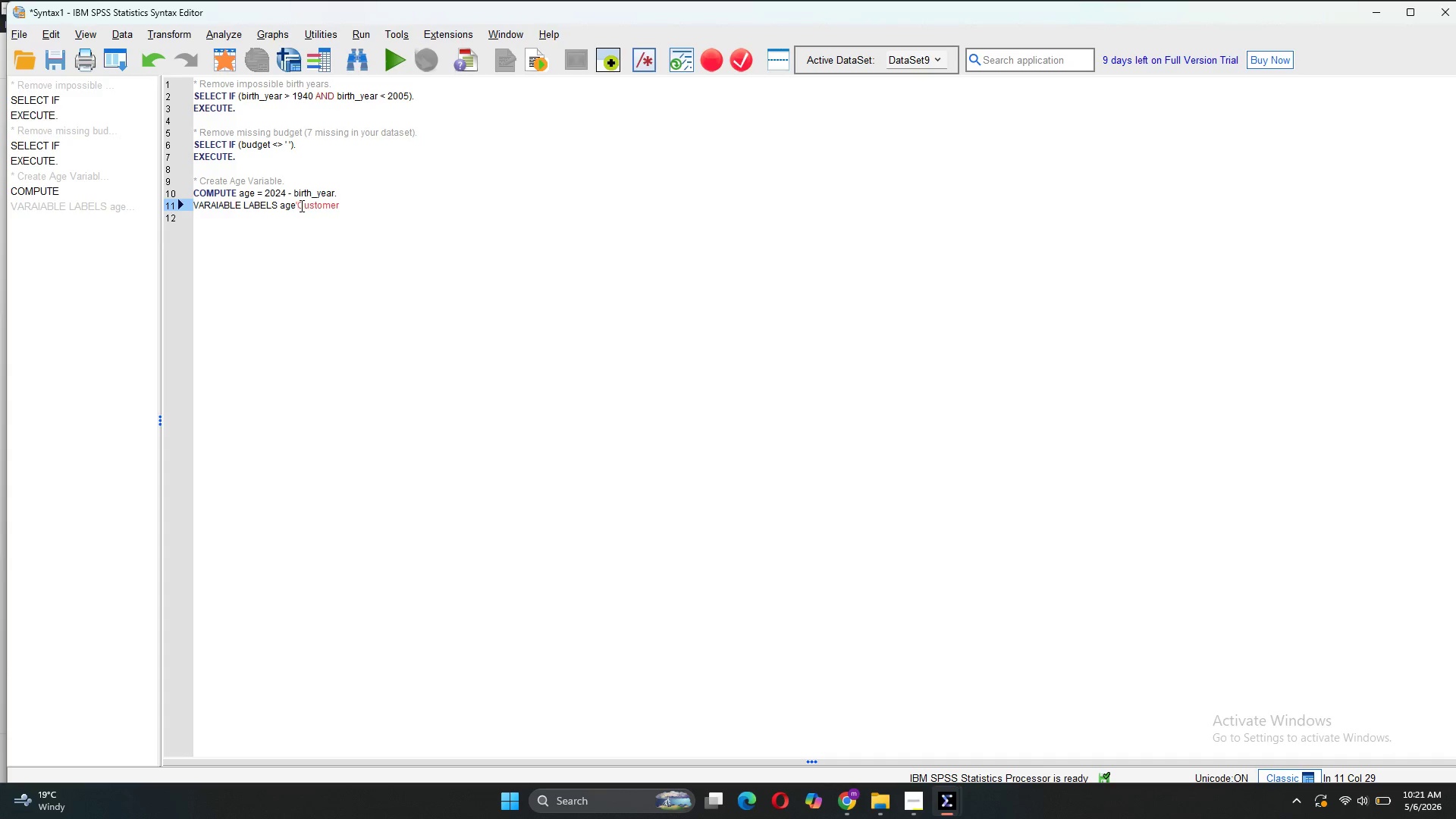 
left_click([296, 206])
 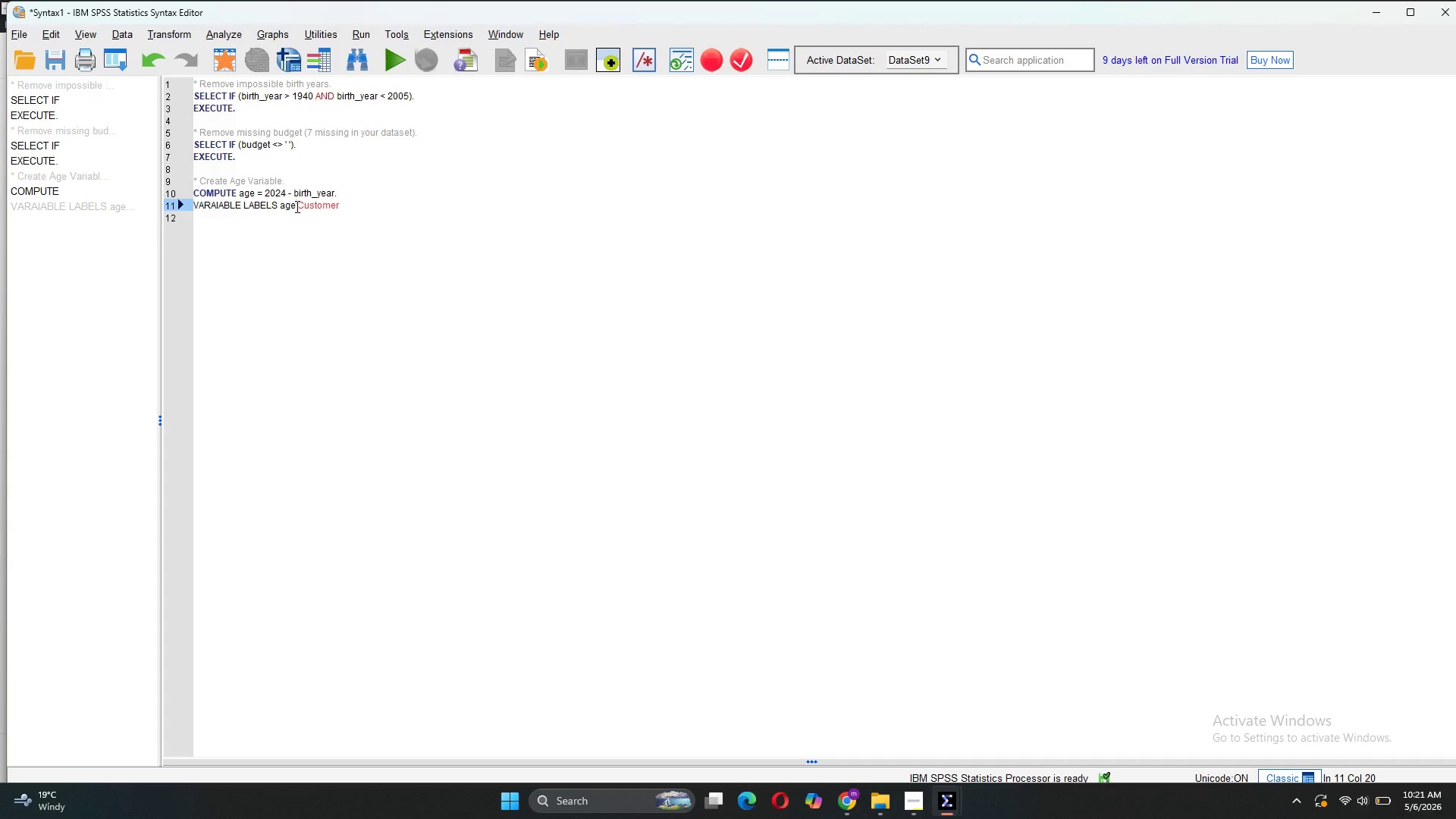 
key(Space)
 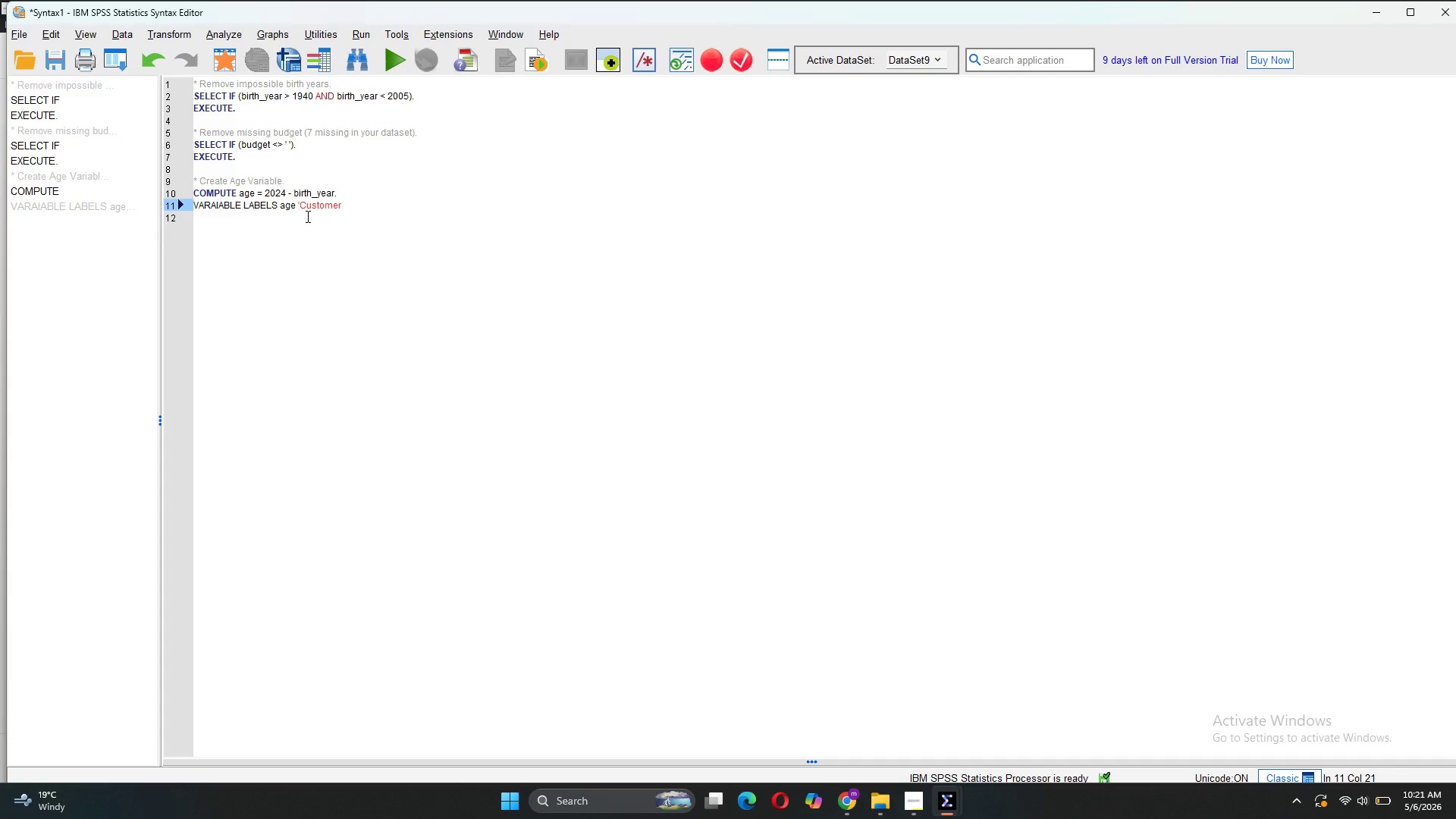 
left_click([347, 208])
 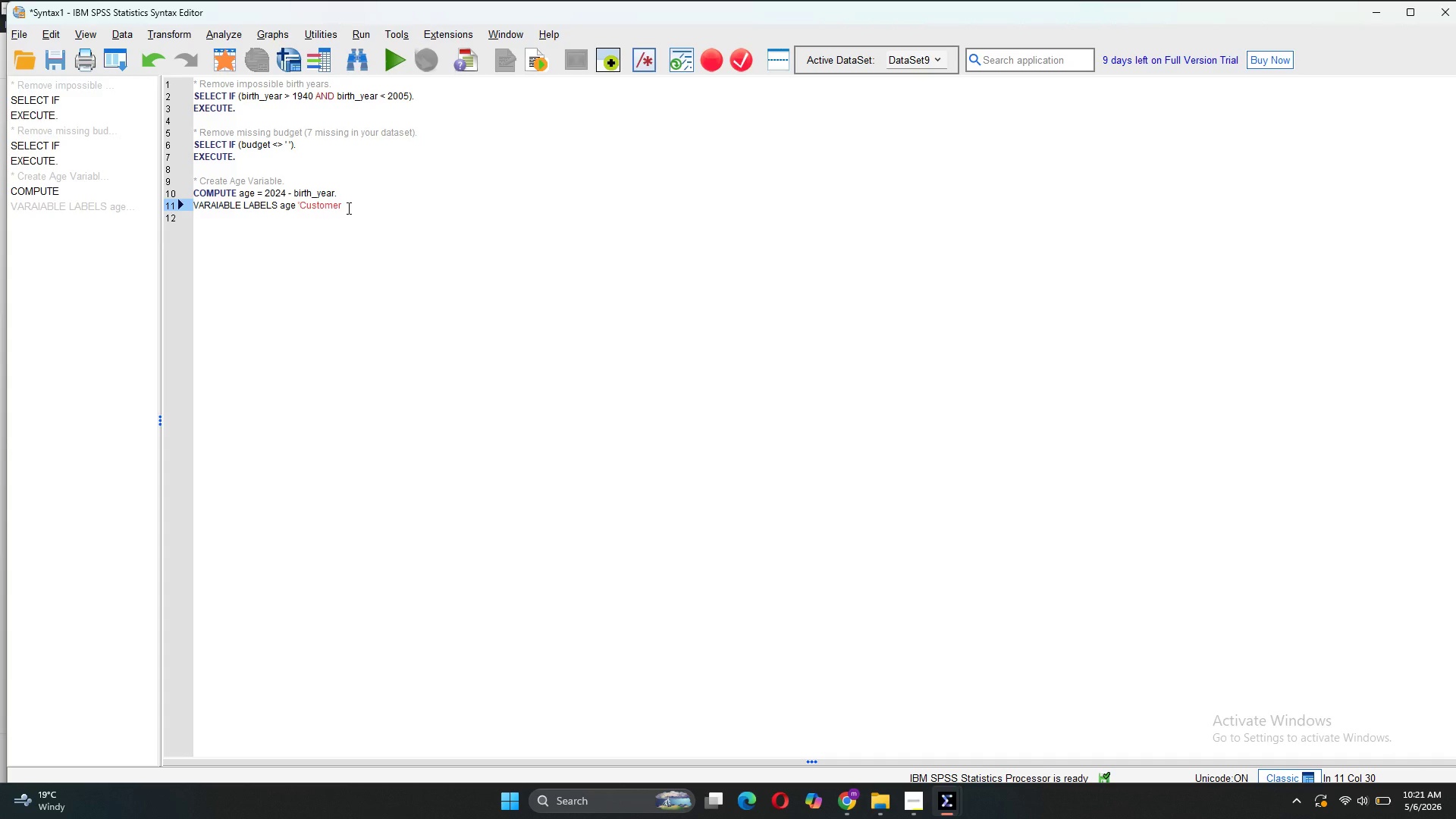 
type( Age (Years)',)
key(Backspace)
type(.)
 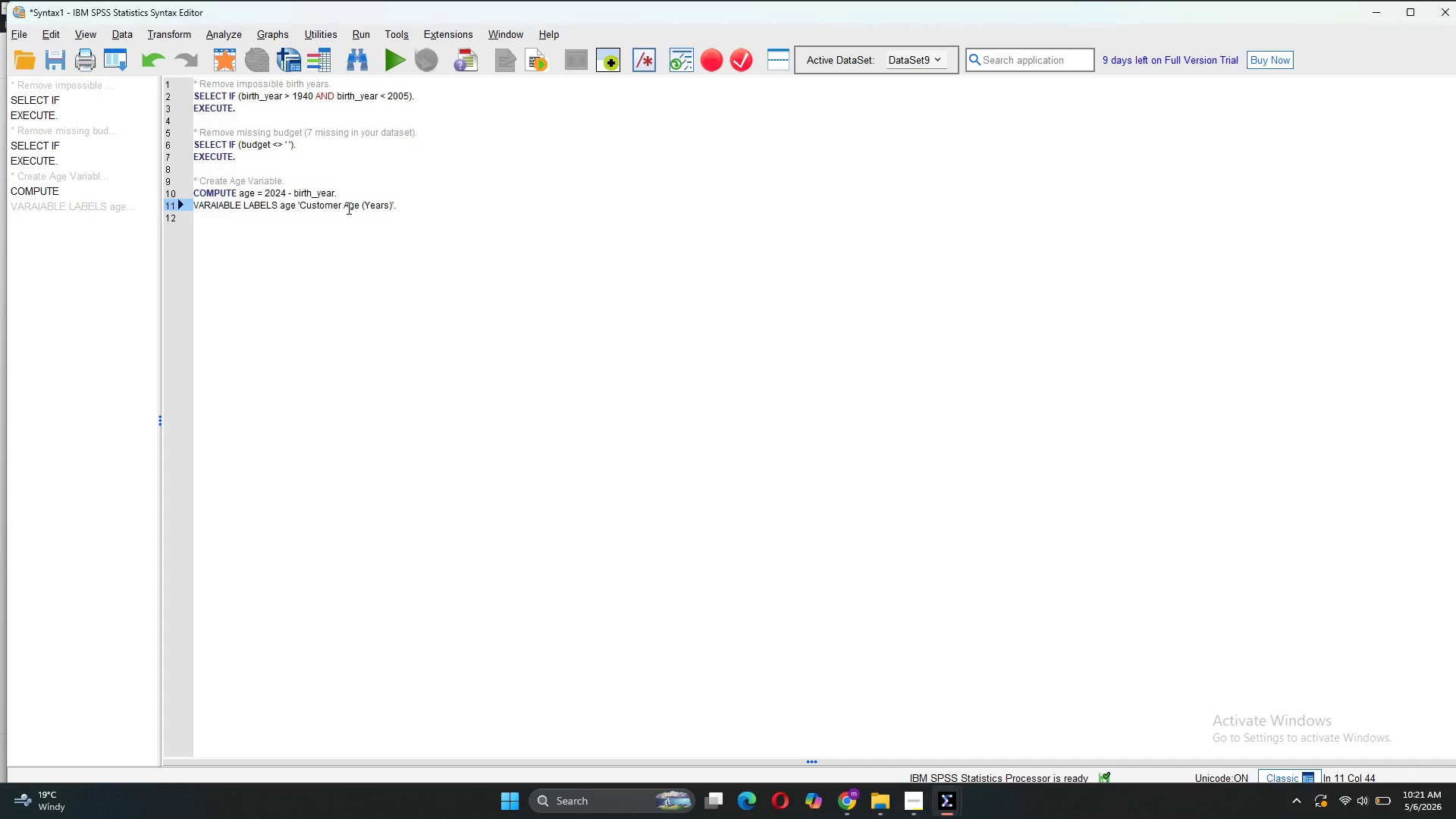 
key(Enter)
 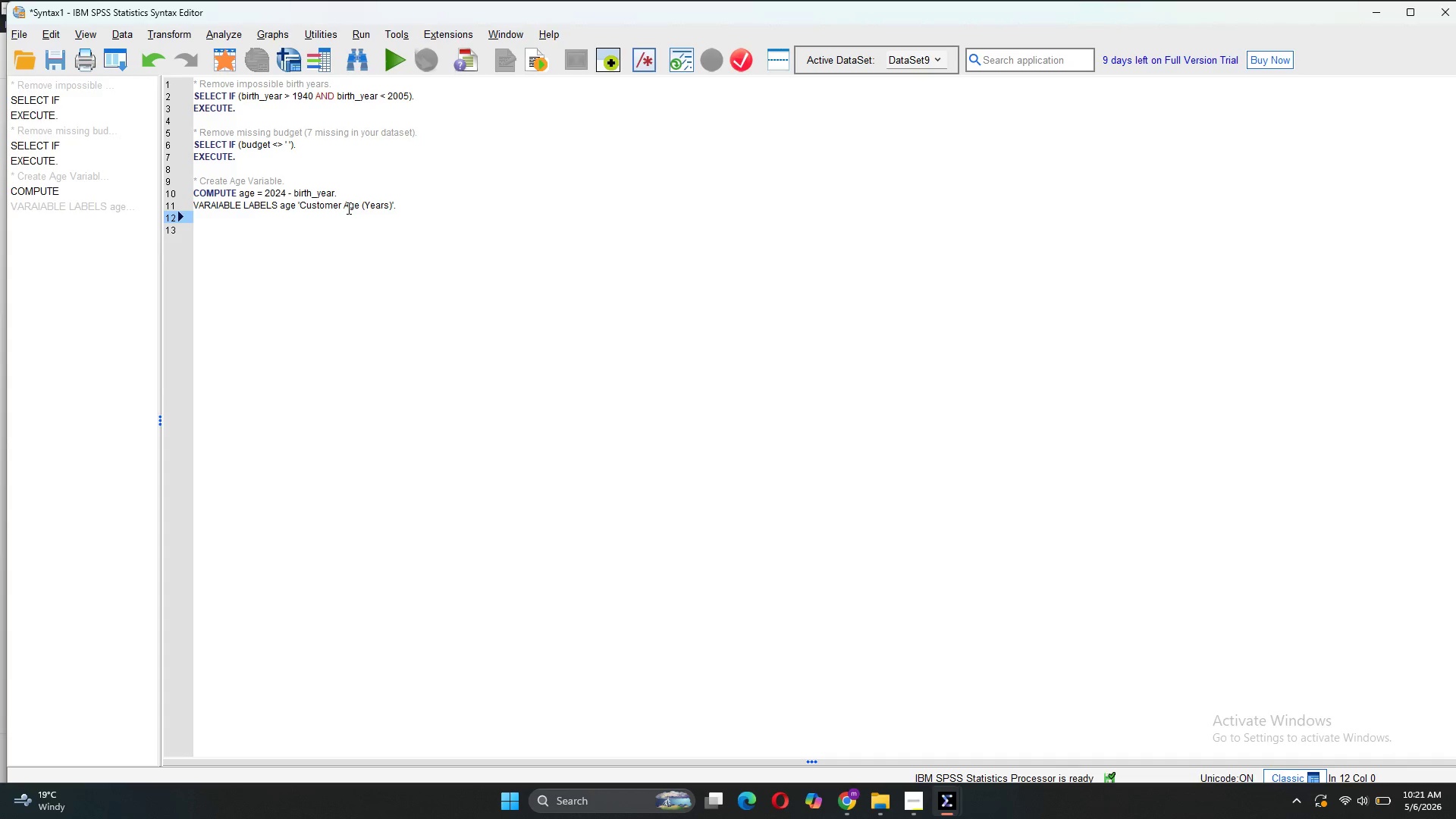 
type(EXECUTE.)
 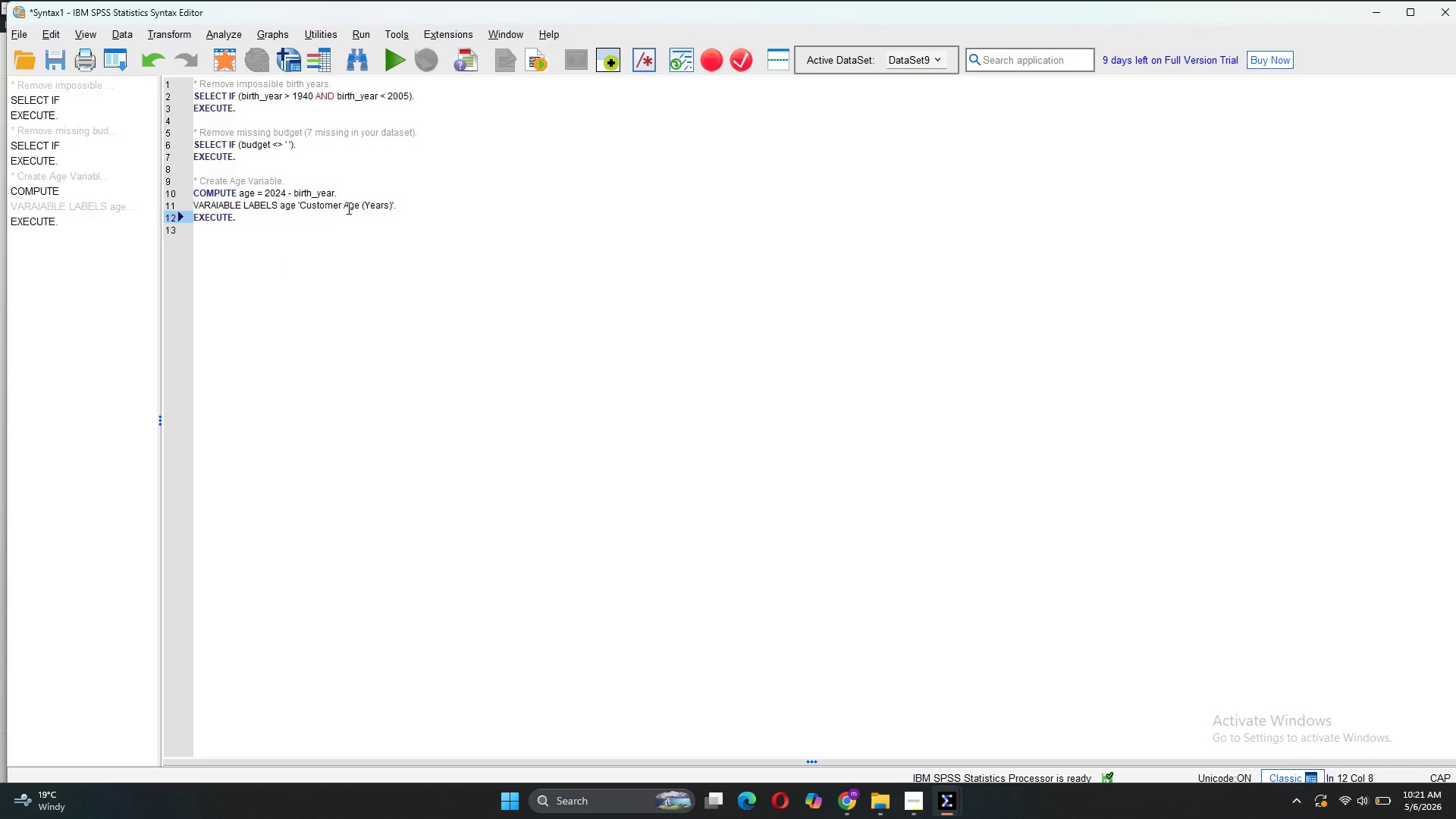 
key(Enter)
 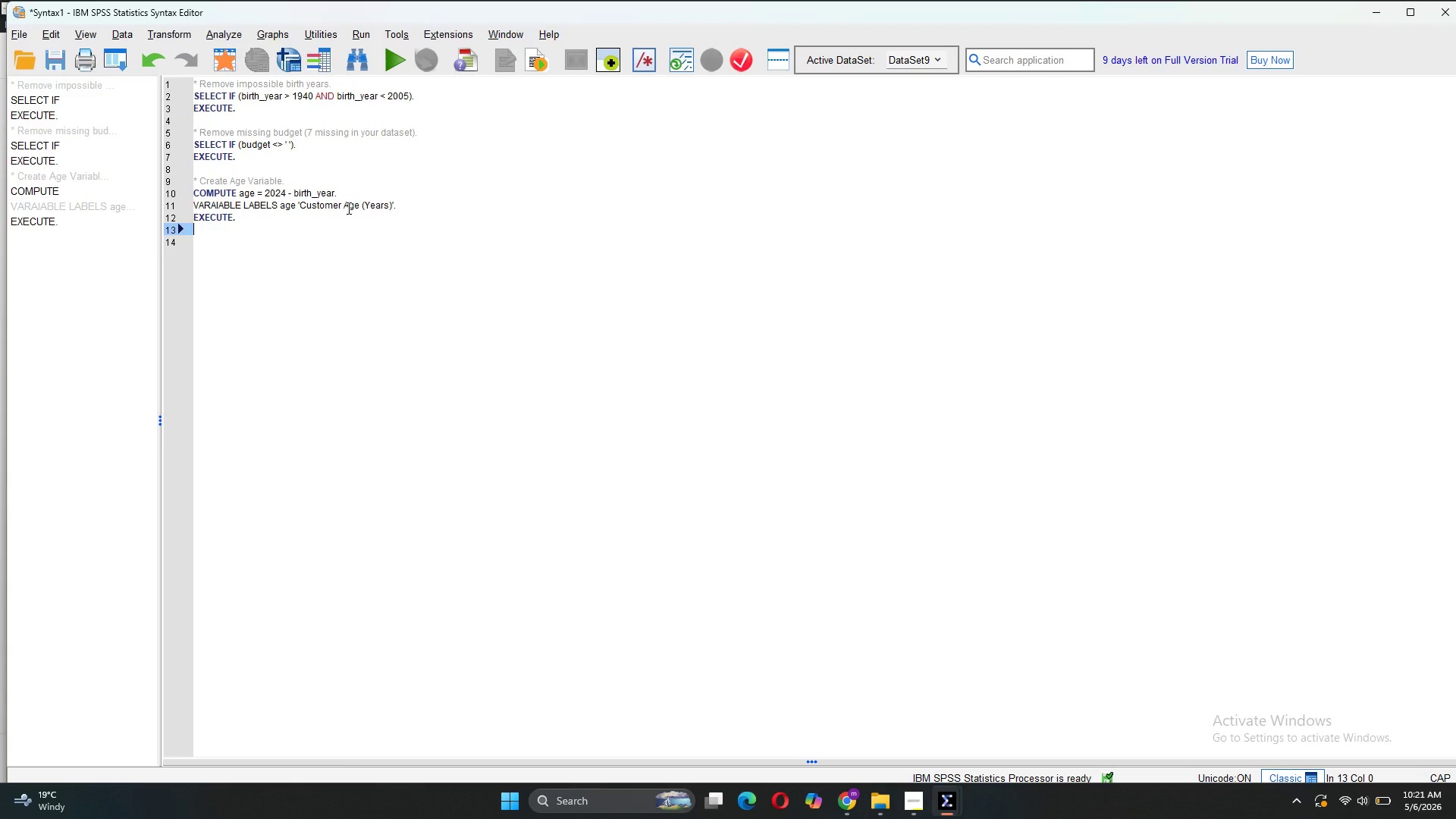 
key(Enter)
 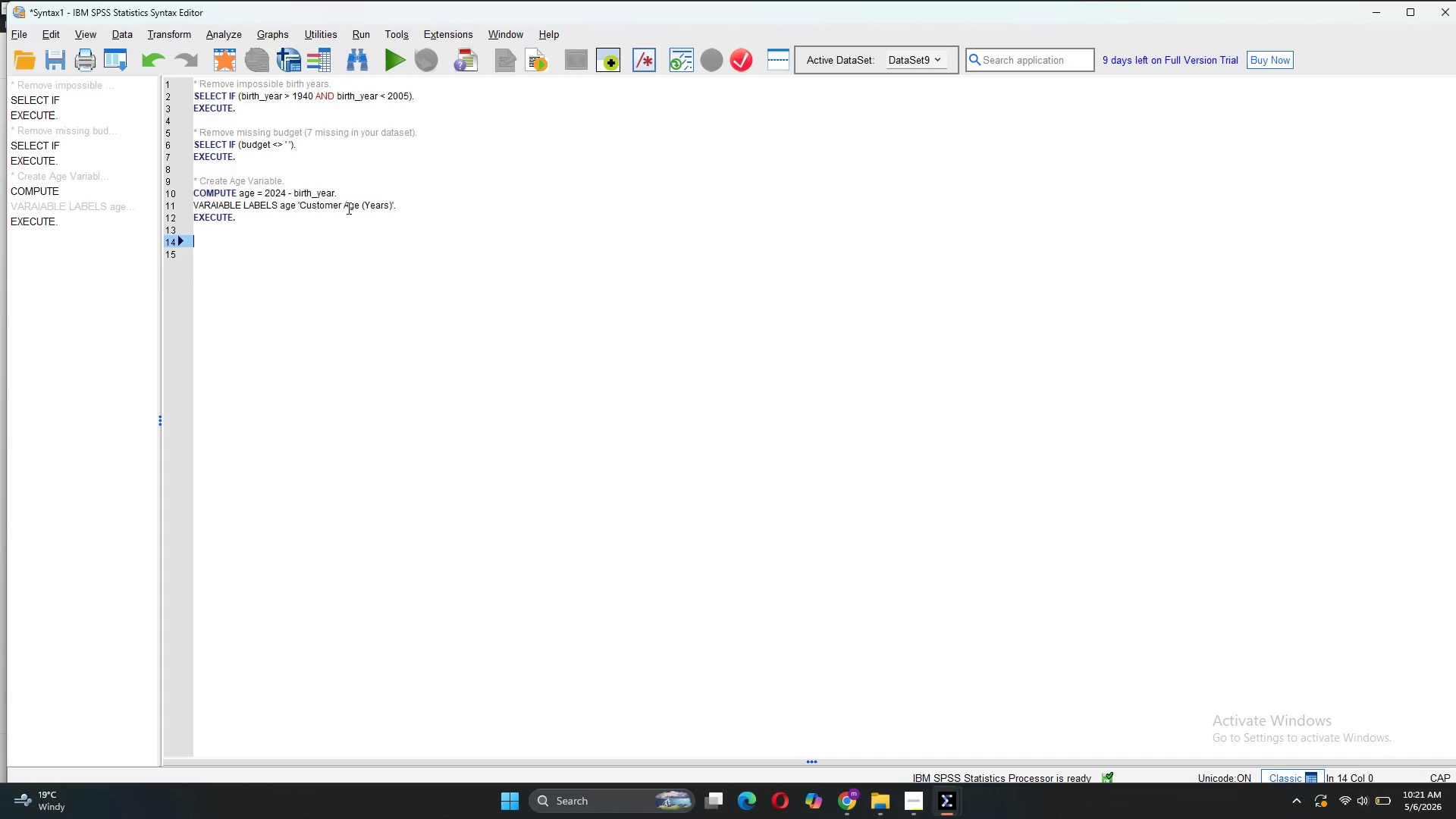 
type(* Create Age Gro)
key(Backspace)
type(oups)
 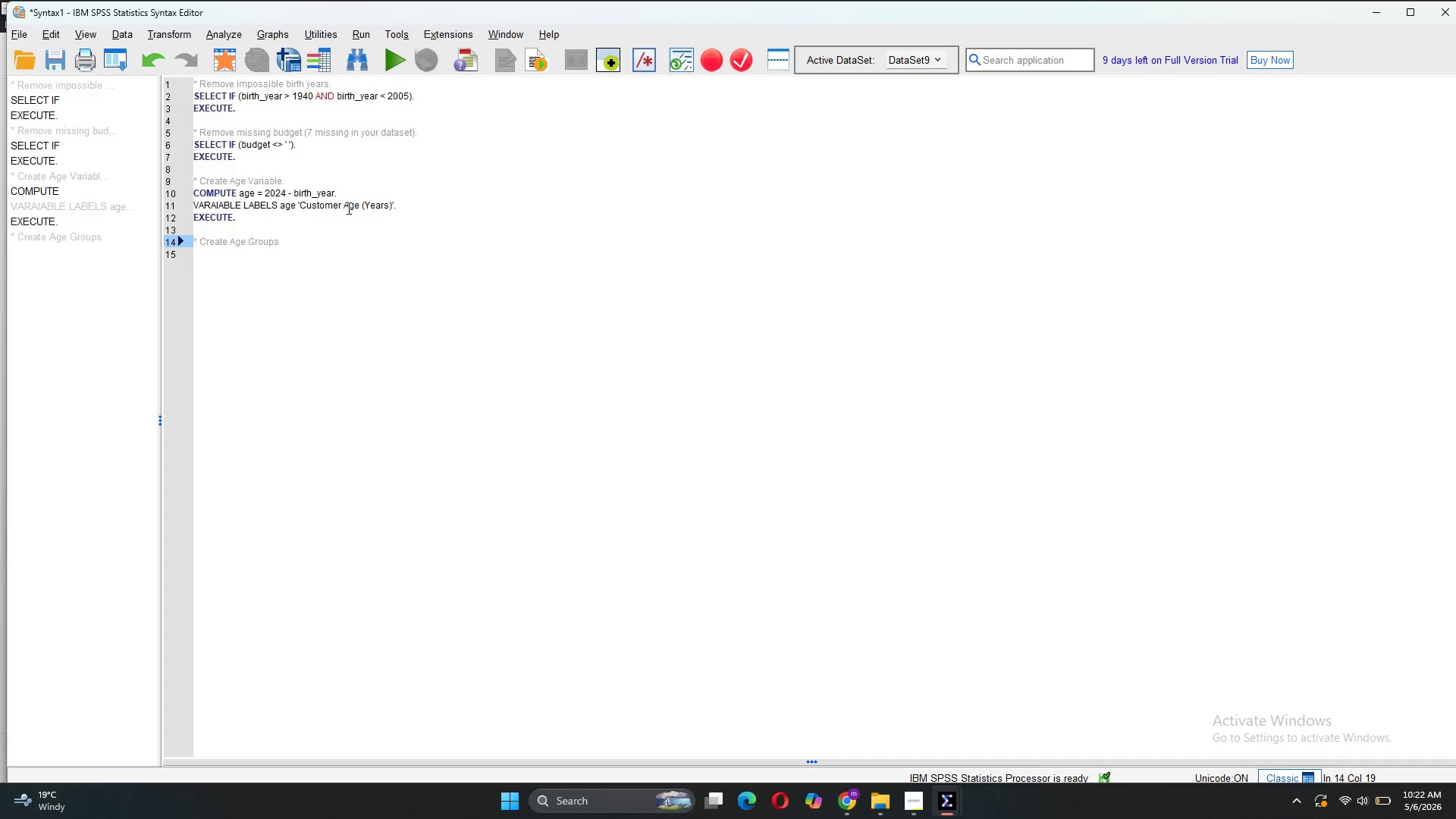 
wait(9.56)
 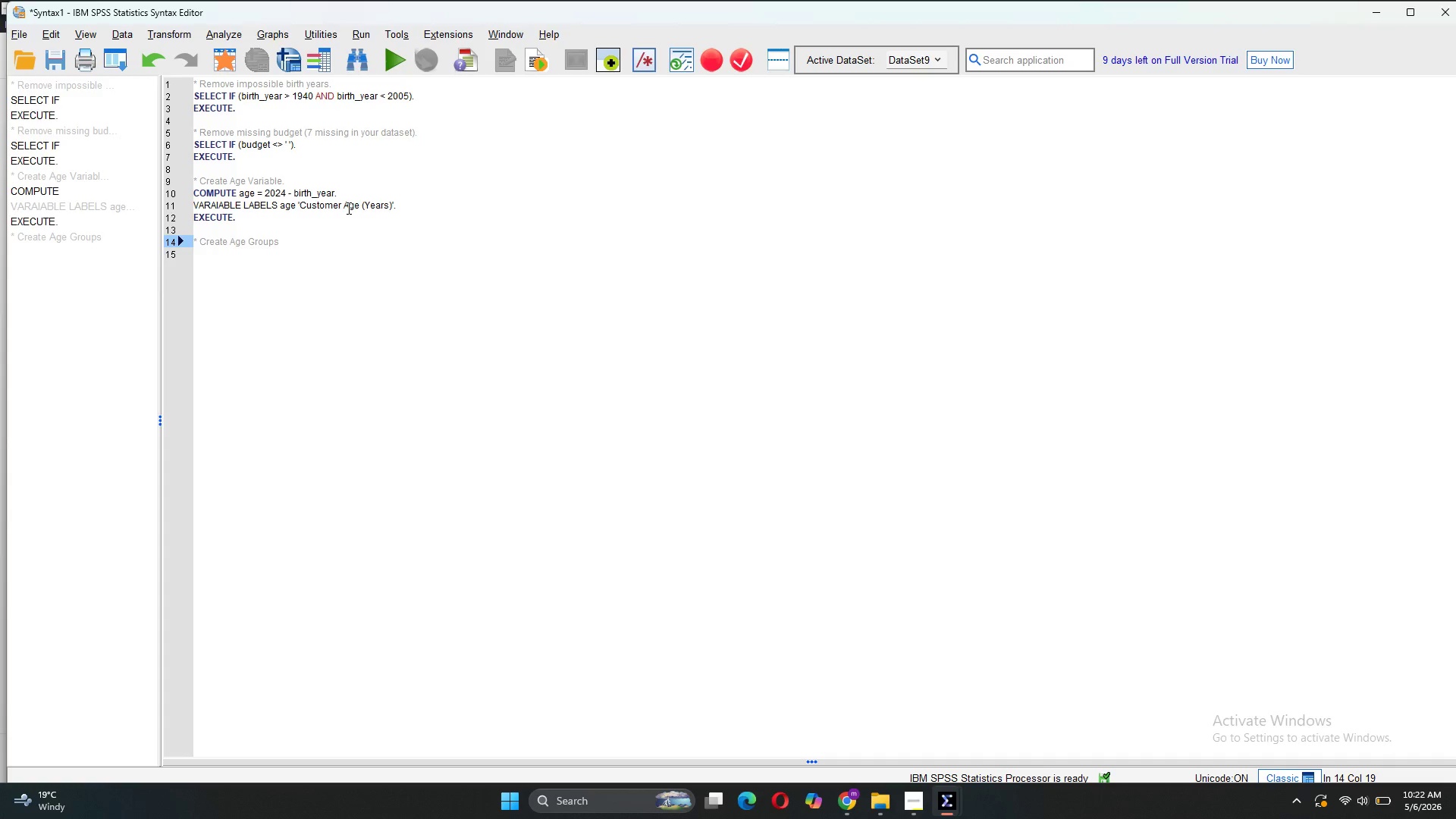 
type( for Analysis)
 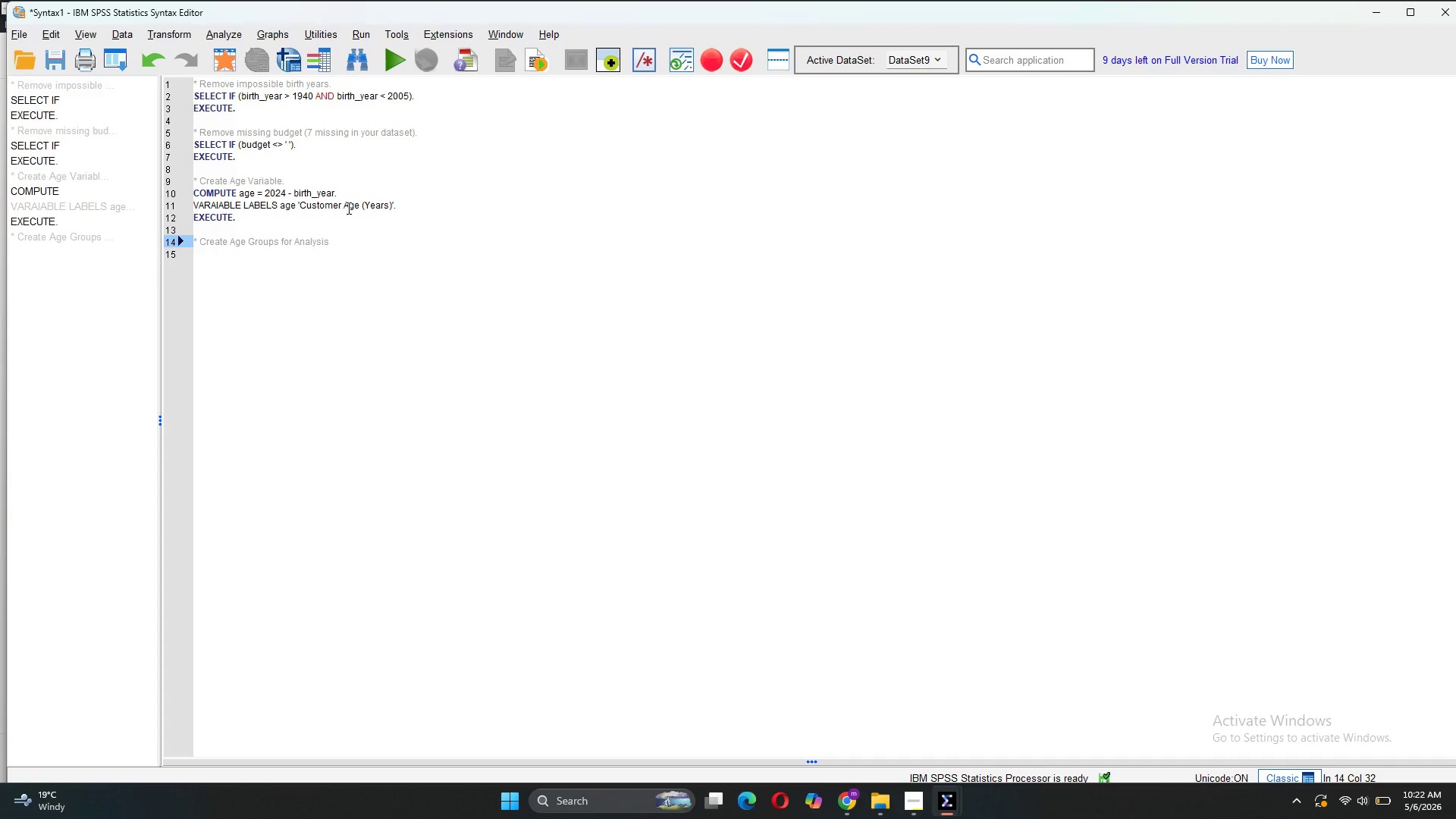 
key(Enter)
 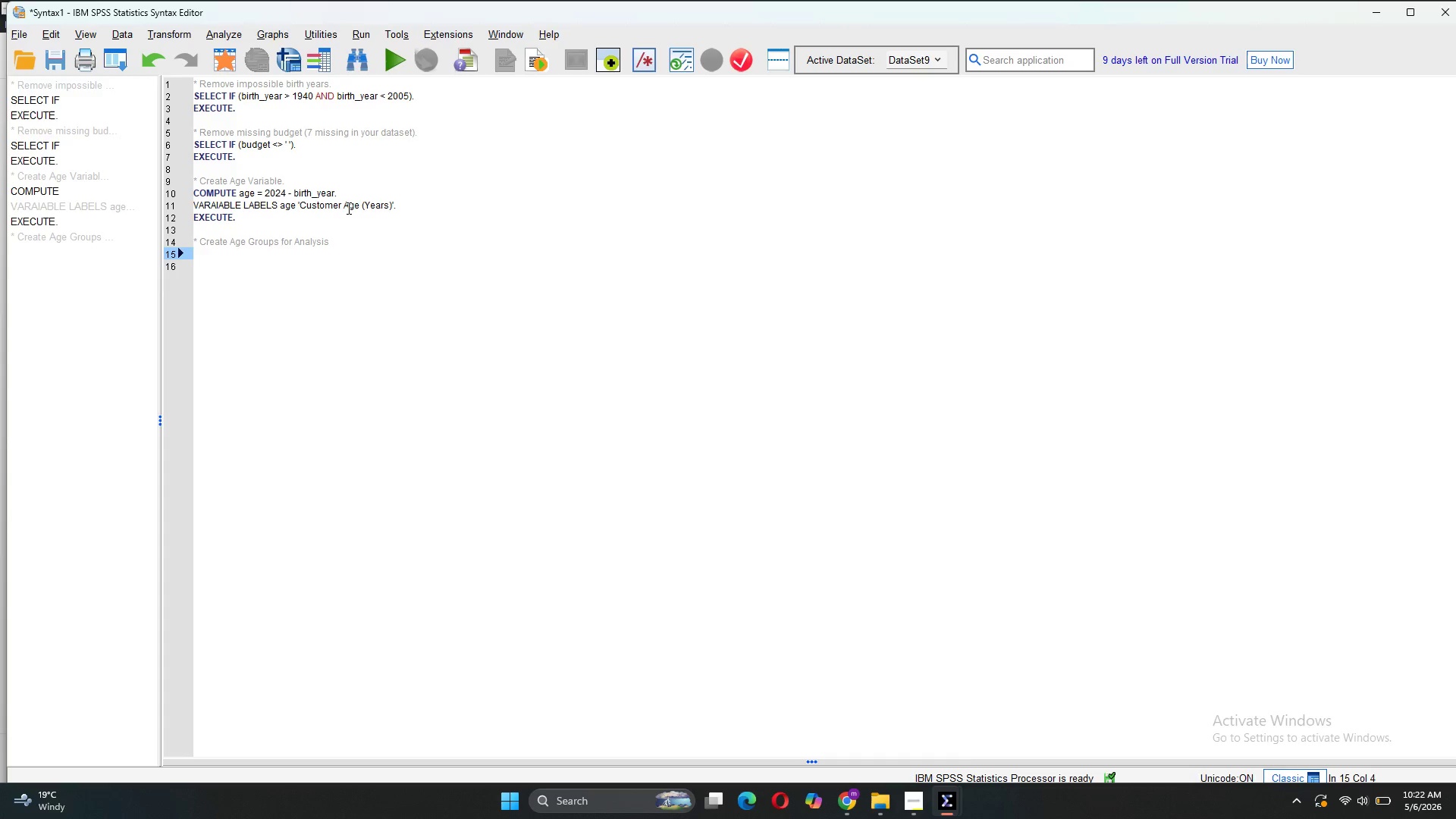 
key(Backspace)
 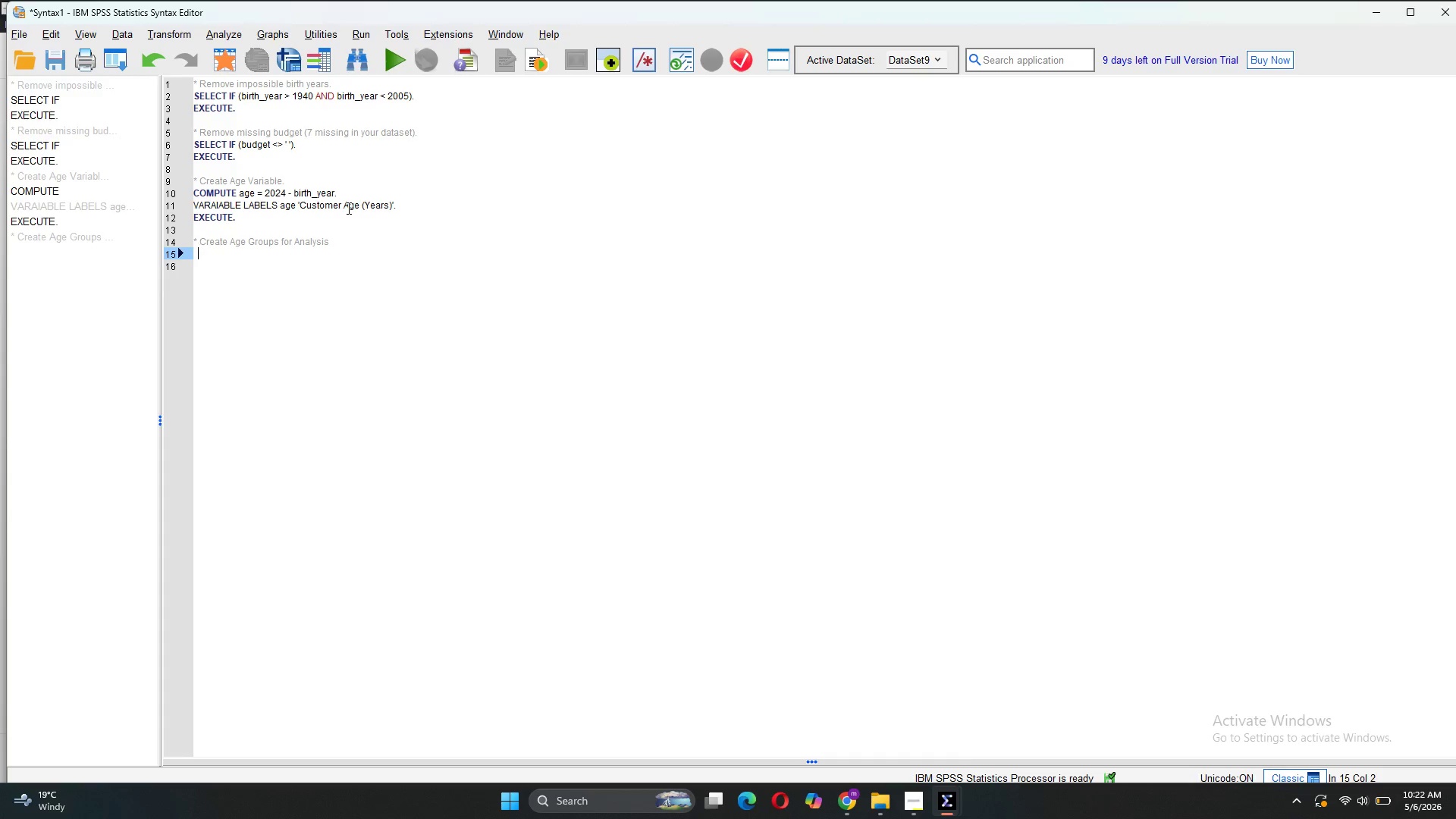 
key(Backspace)
 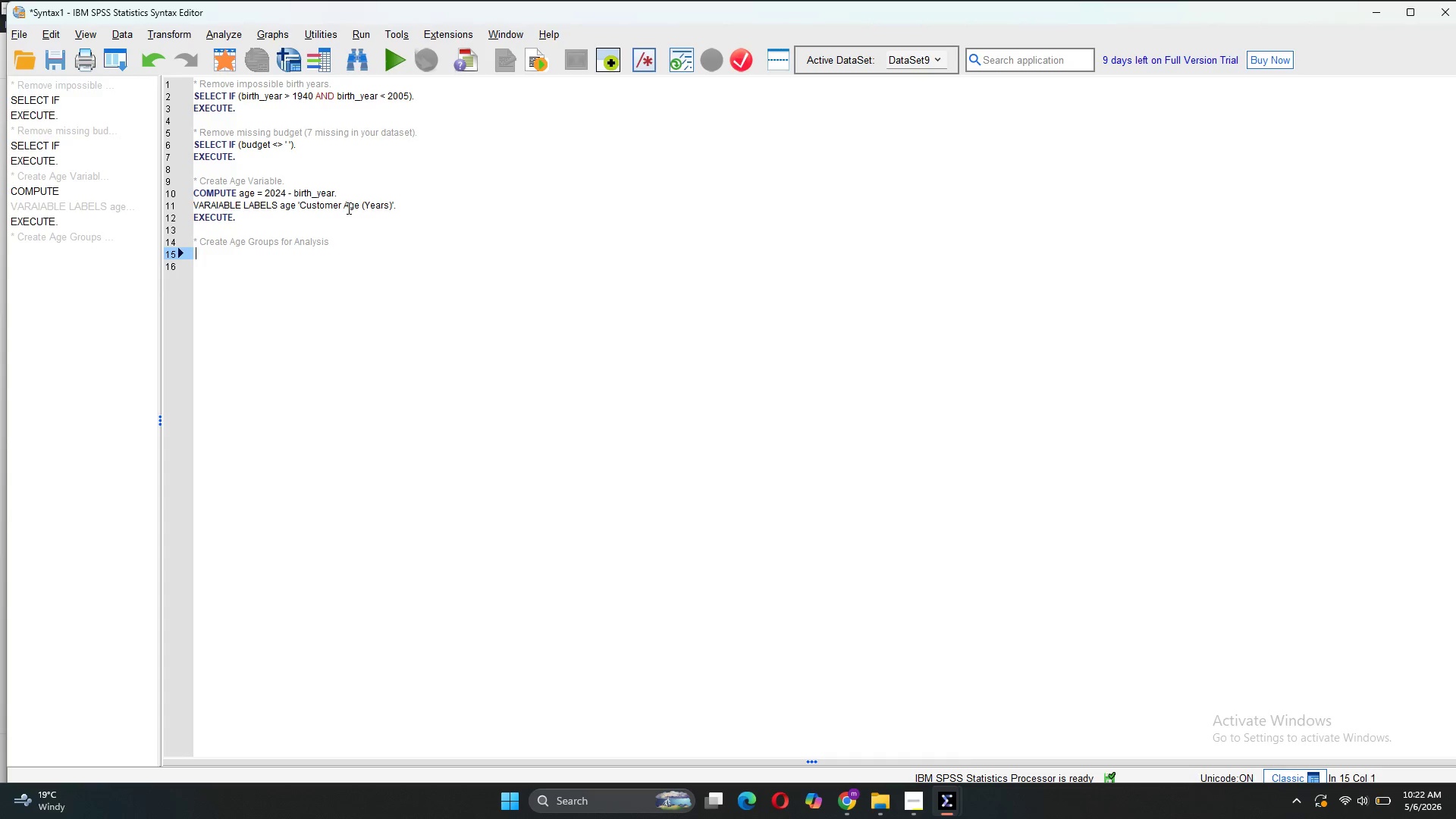 
key(Backspace)
 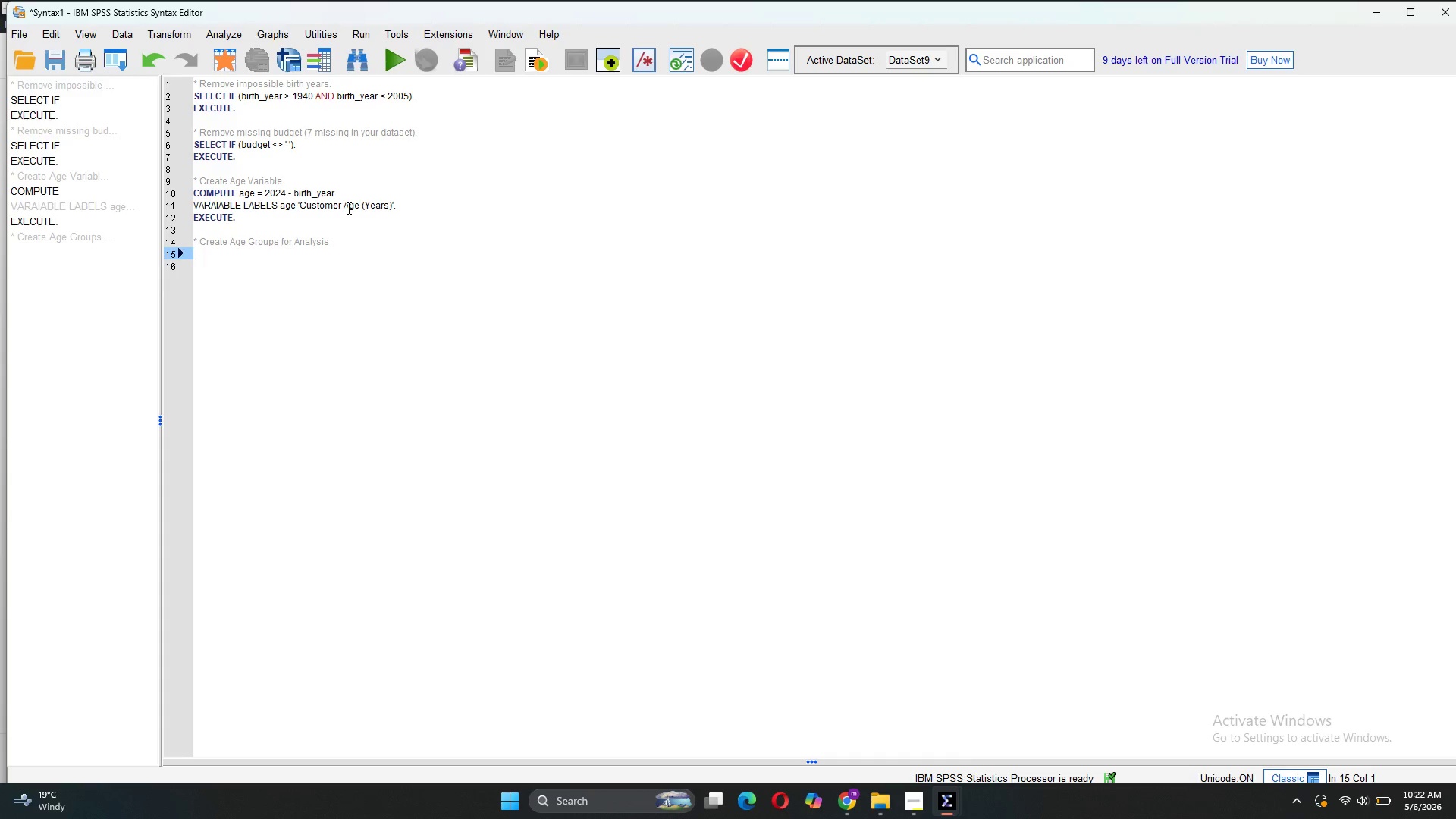 
key(Backspace)
 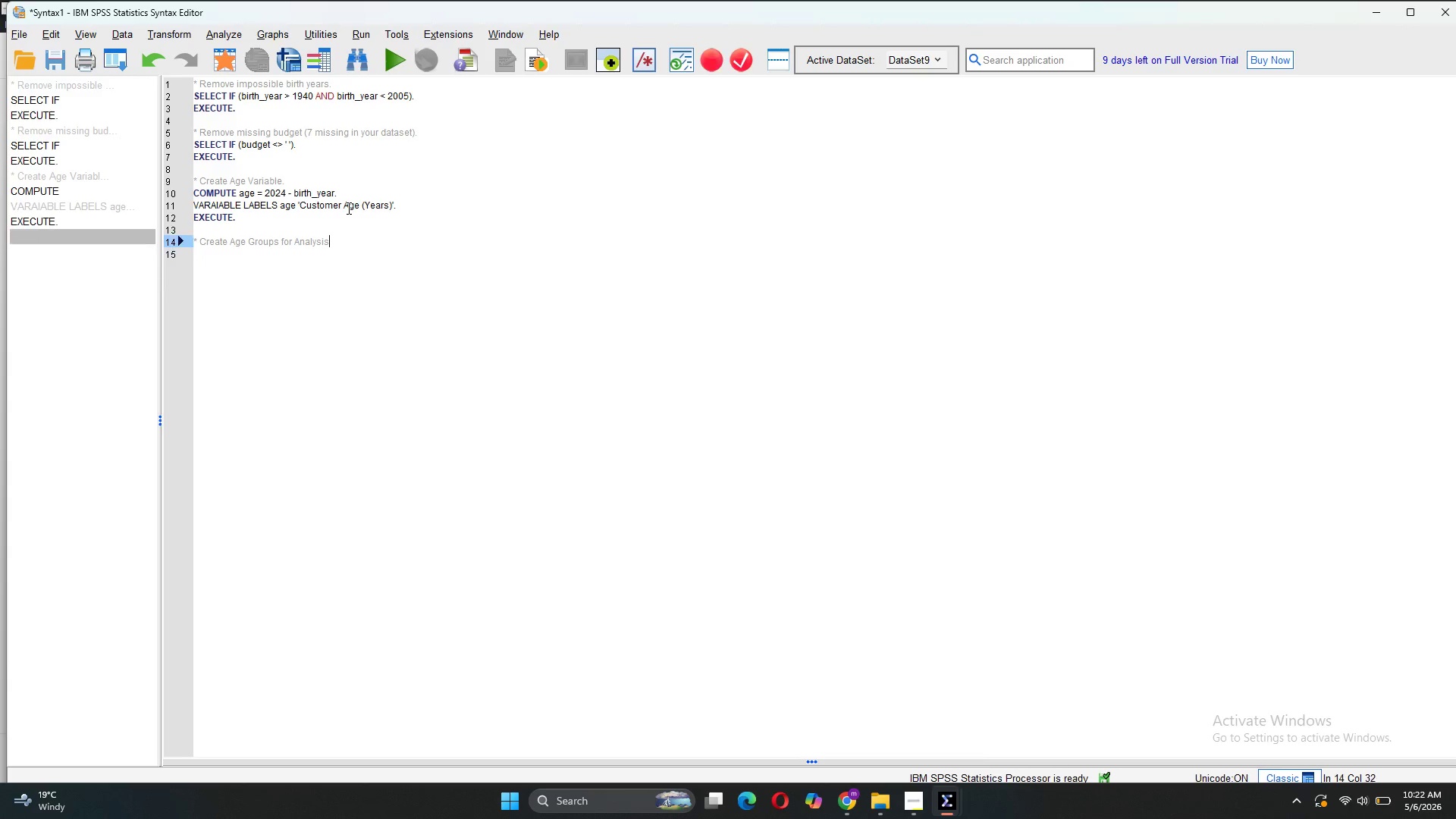 
key(Backspace)
 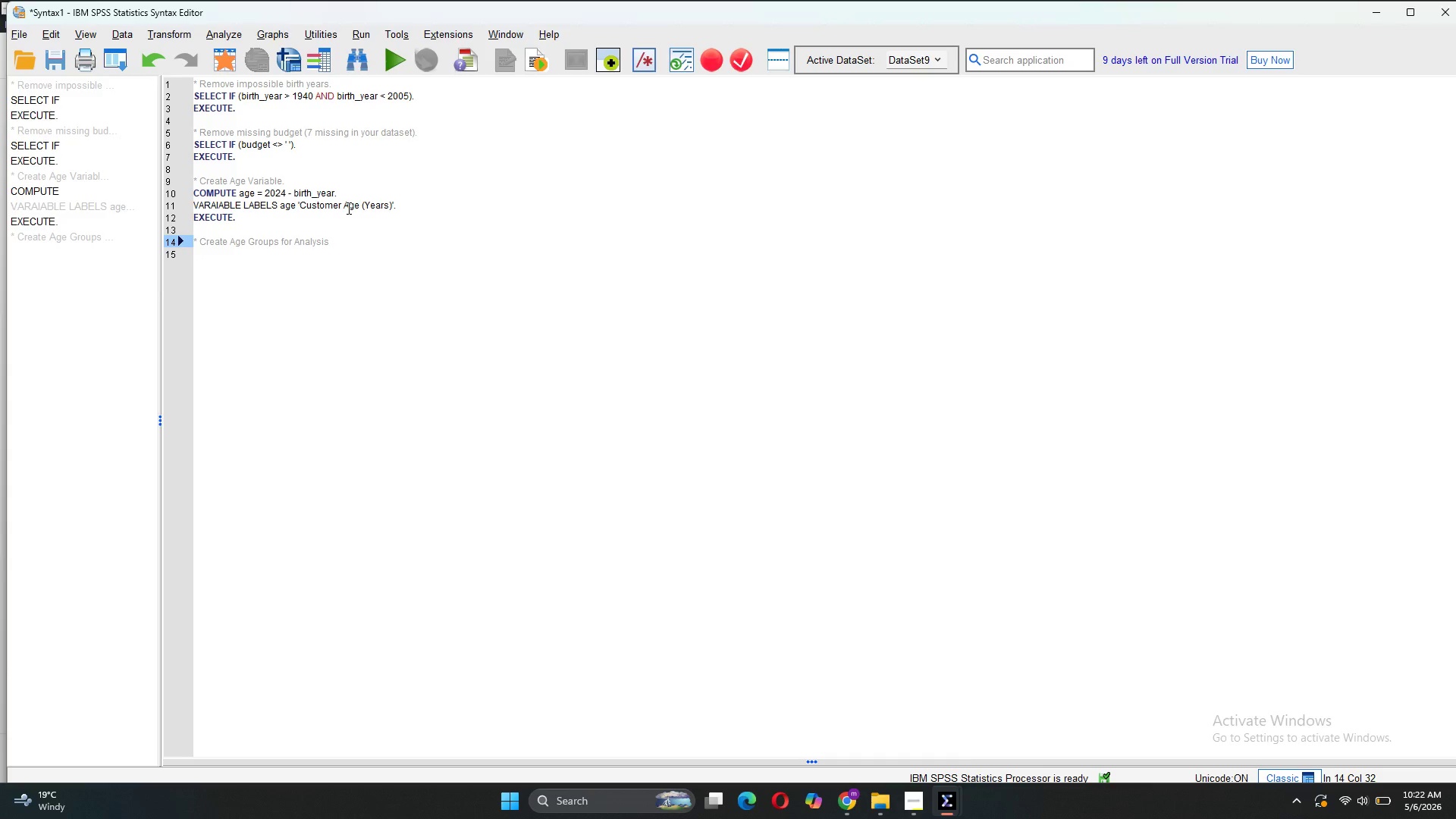 
key(Period)
 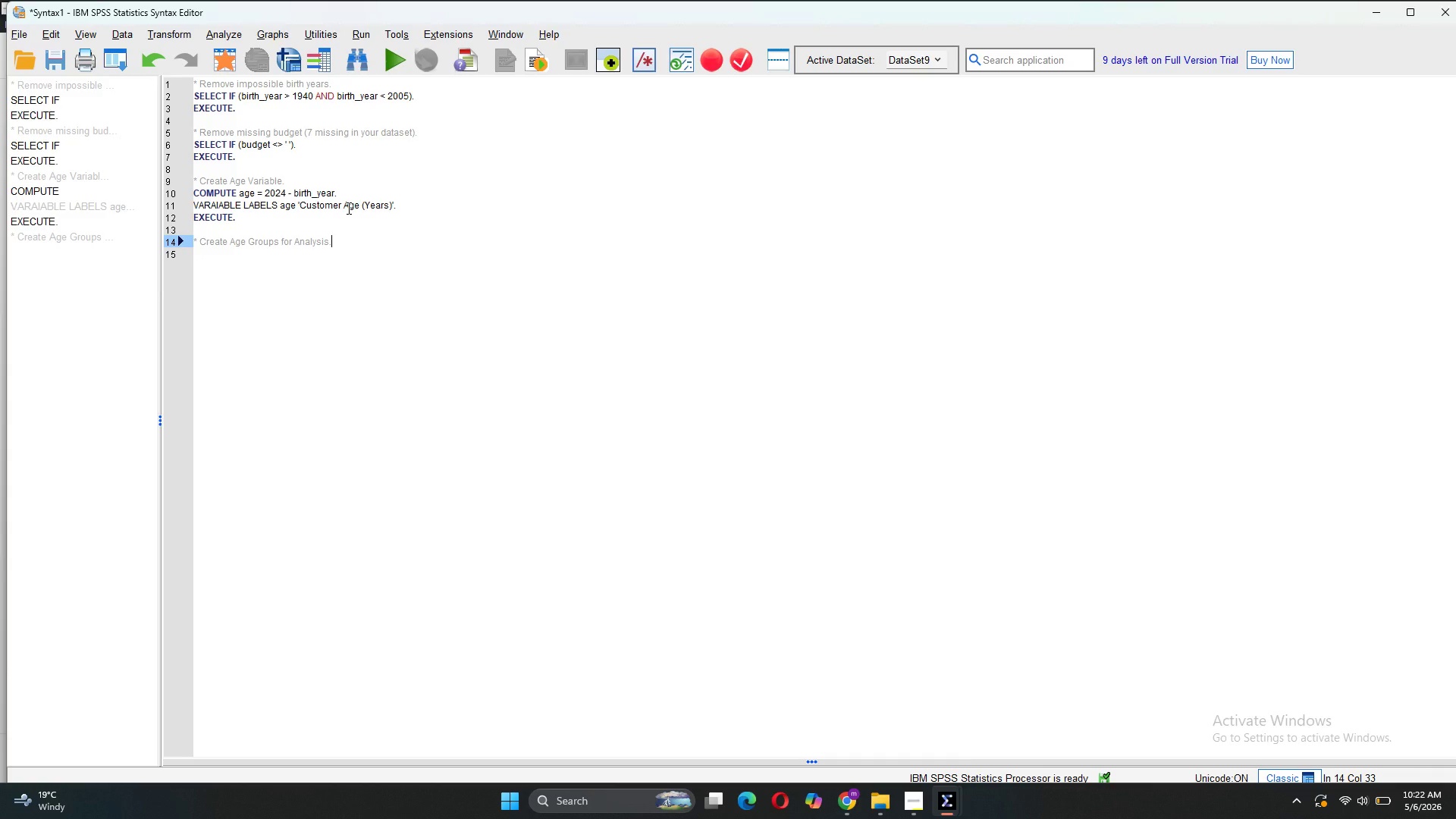 
key(Enter)
 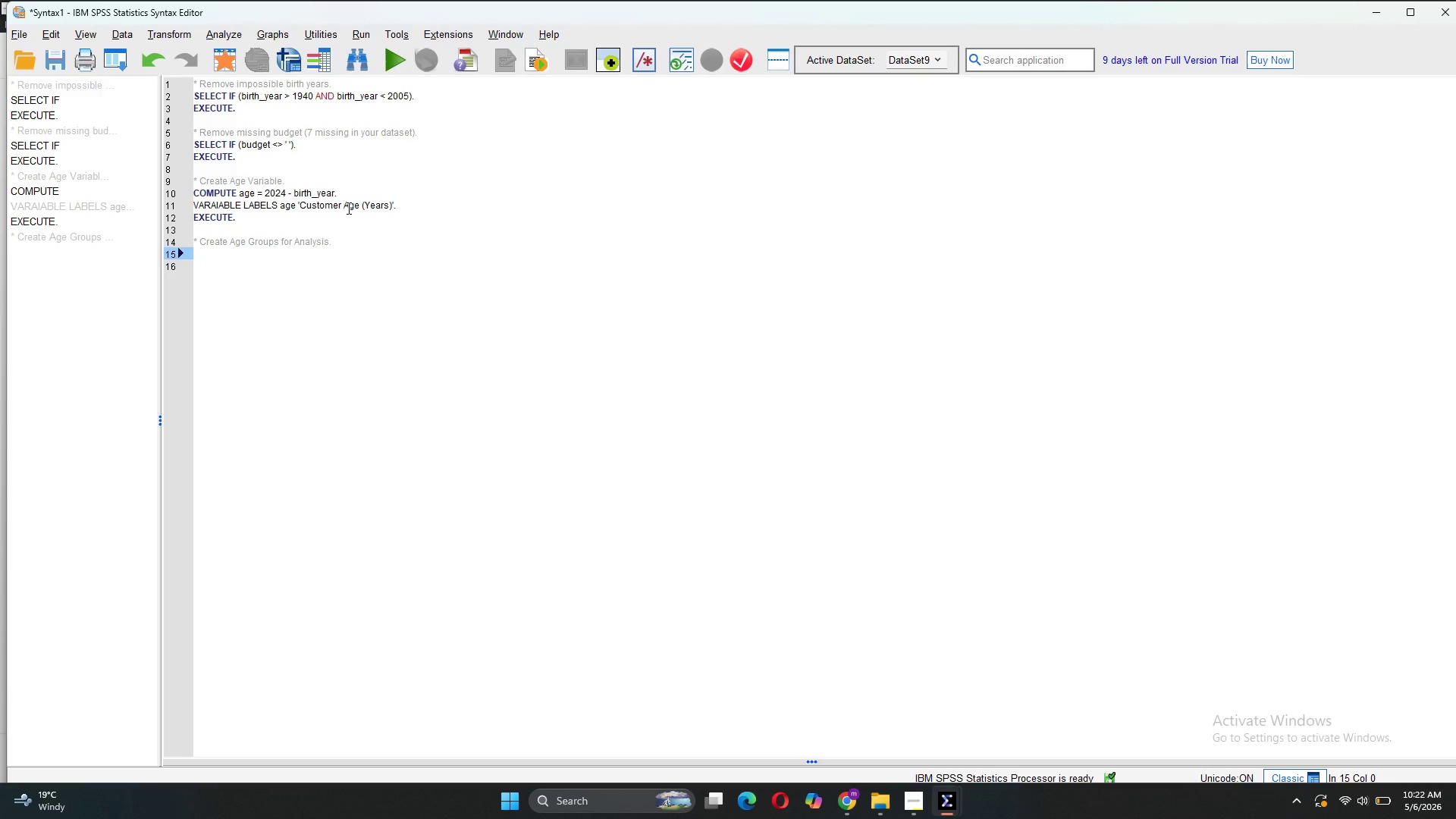 
wait(8.61)
 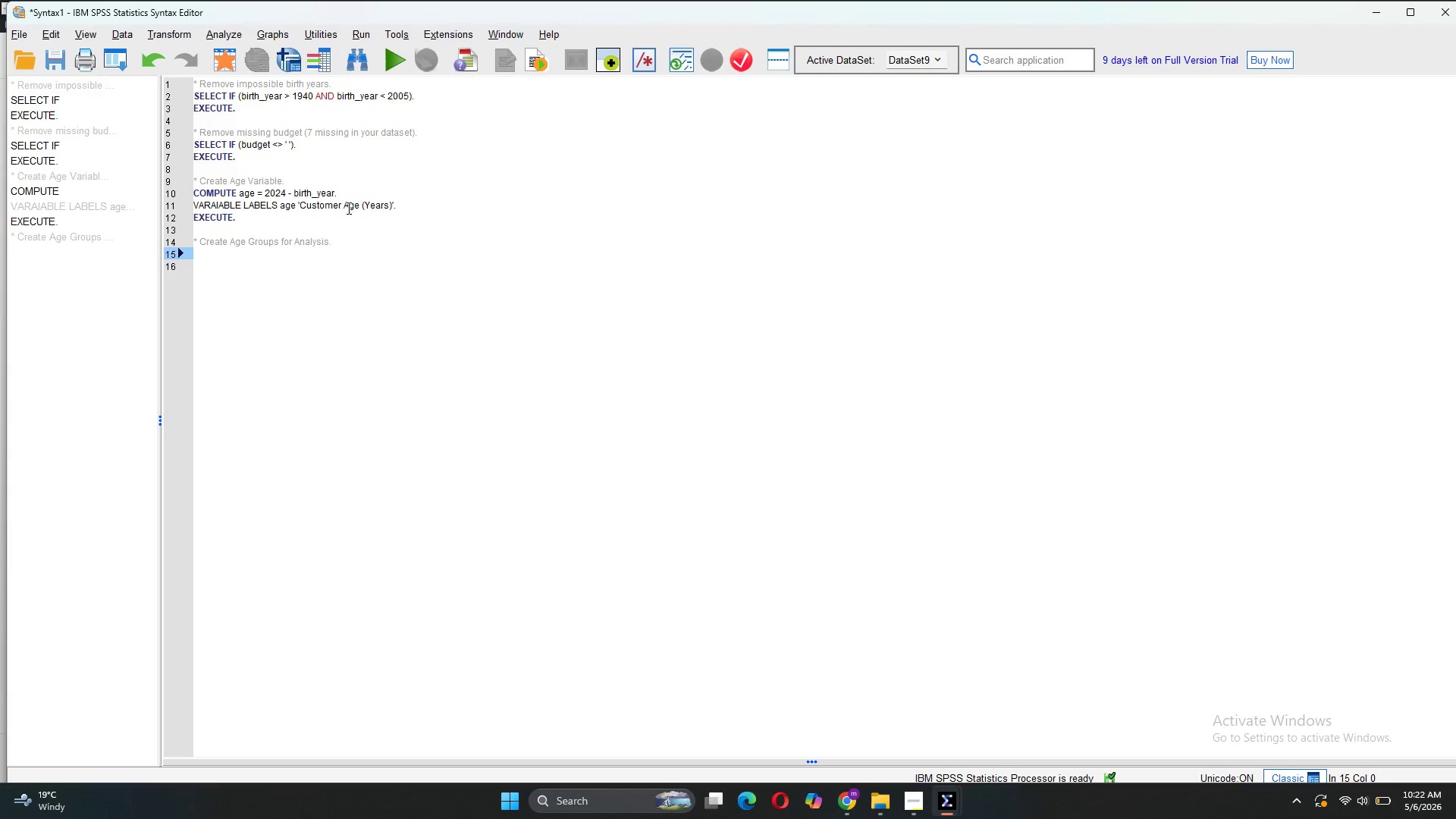 
type(RECODE age)
 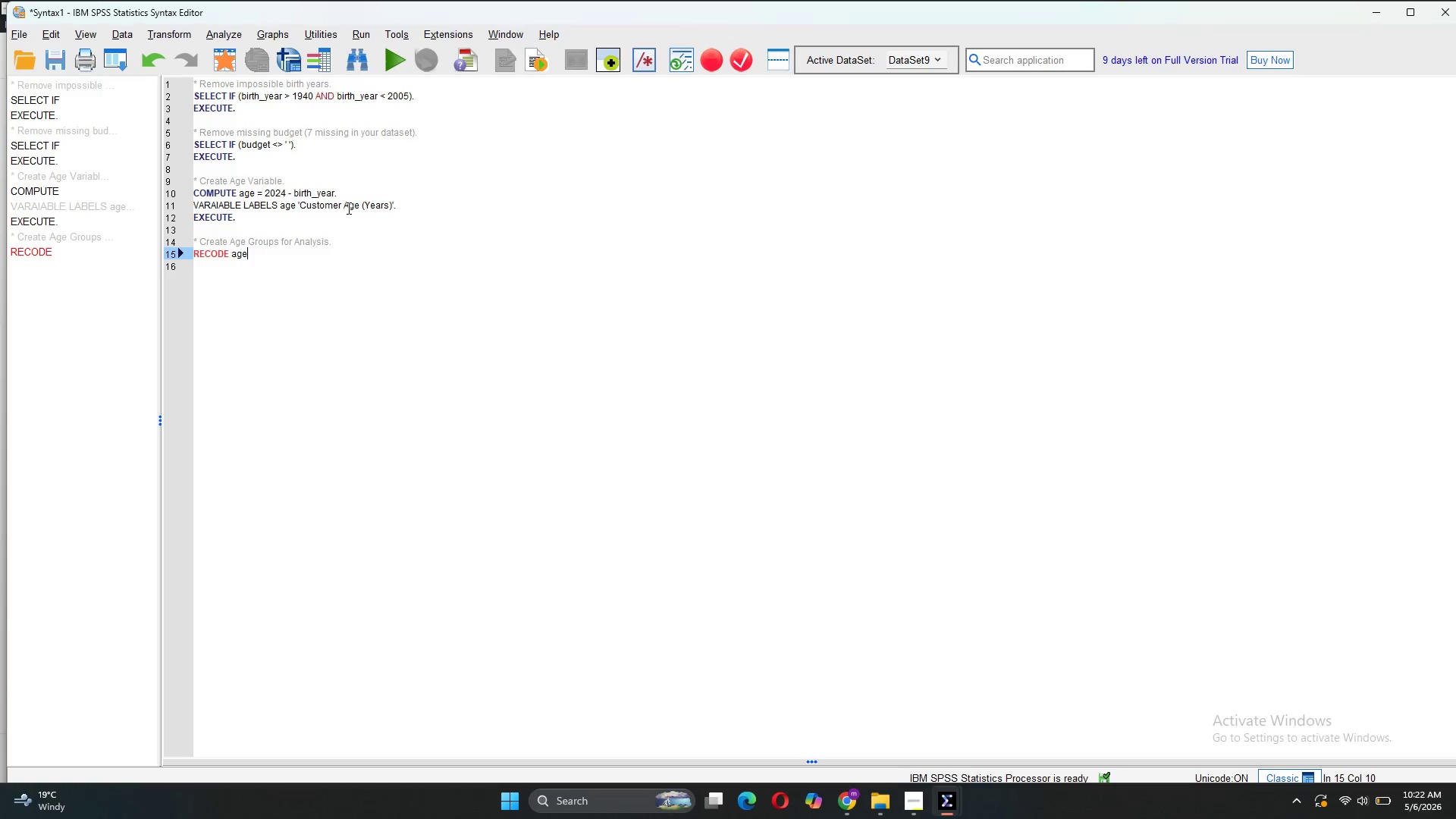 
key(Enter)
 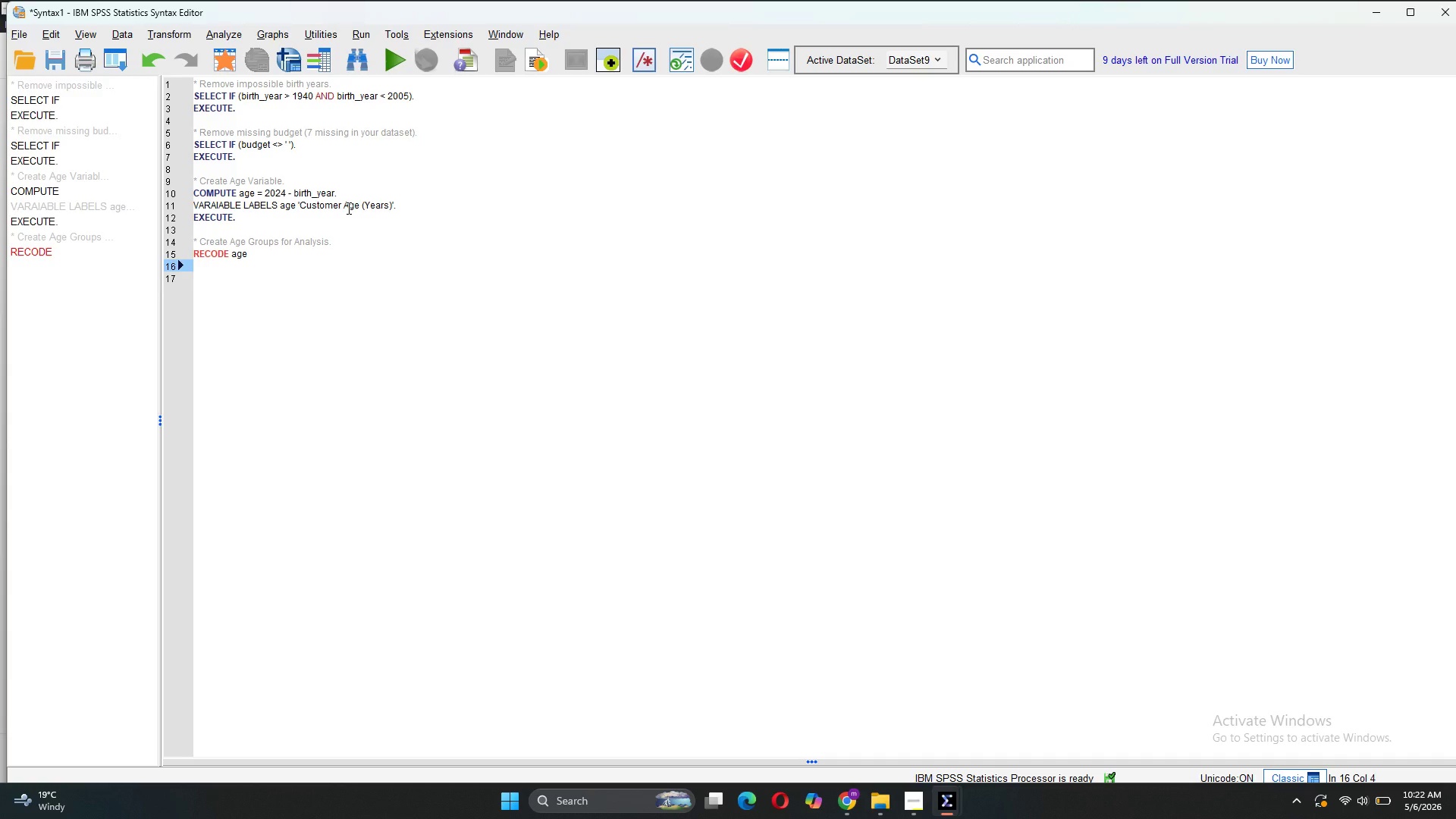 
key(Shift+9)
 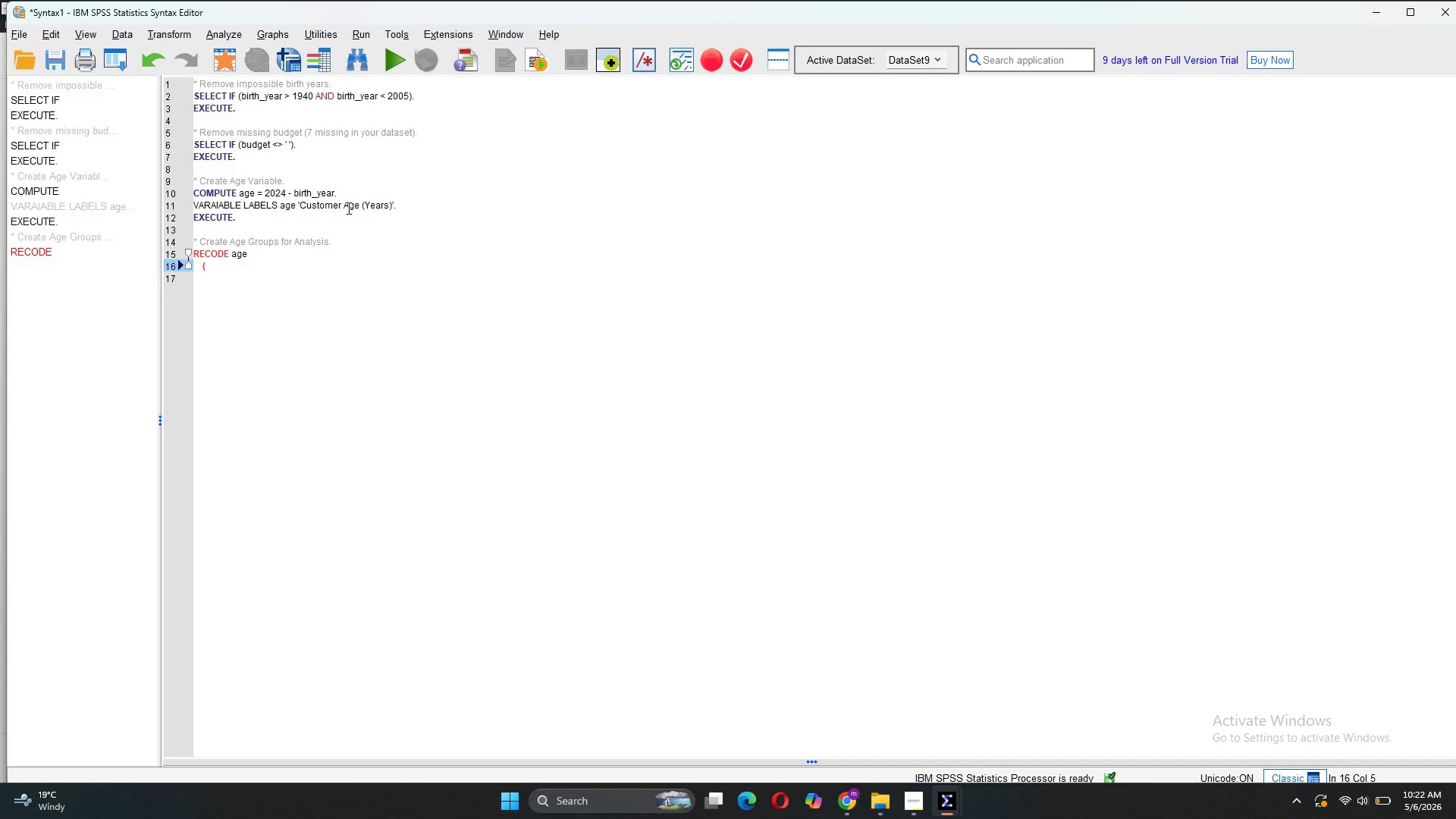 
type(18 thru 25=1))
 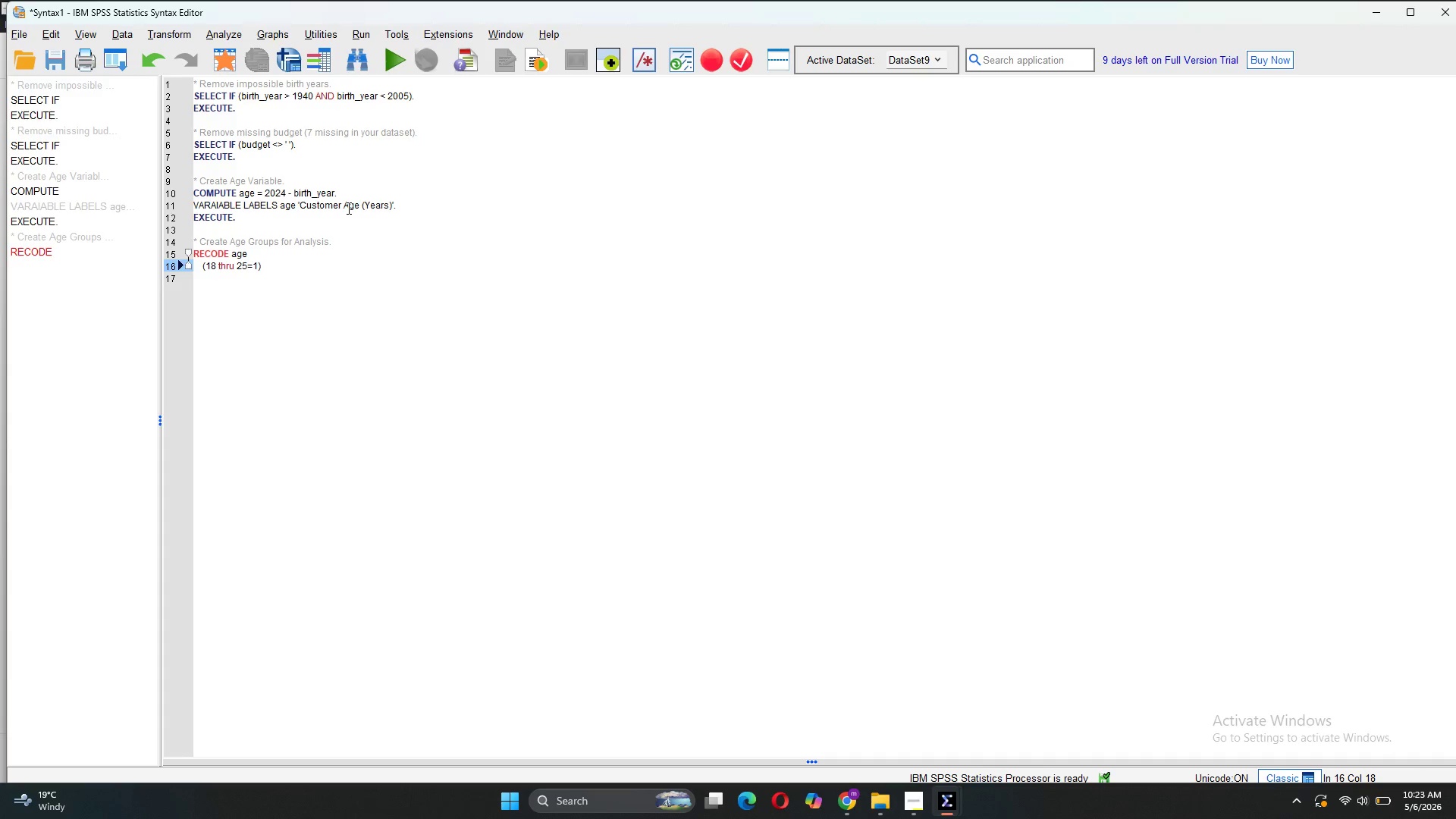 
key(Enter)
 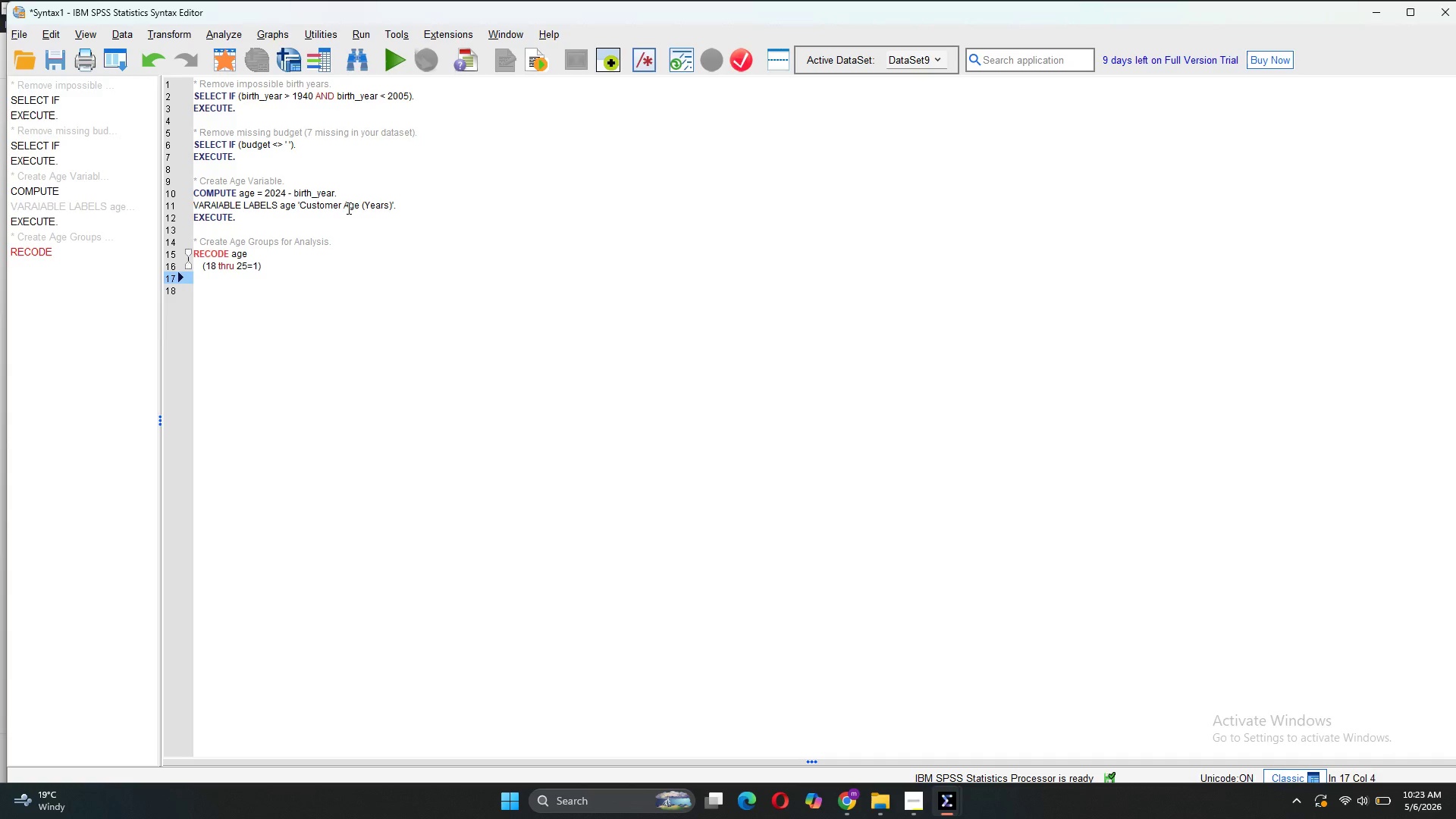 
type((26 thru 35=2))
 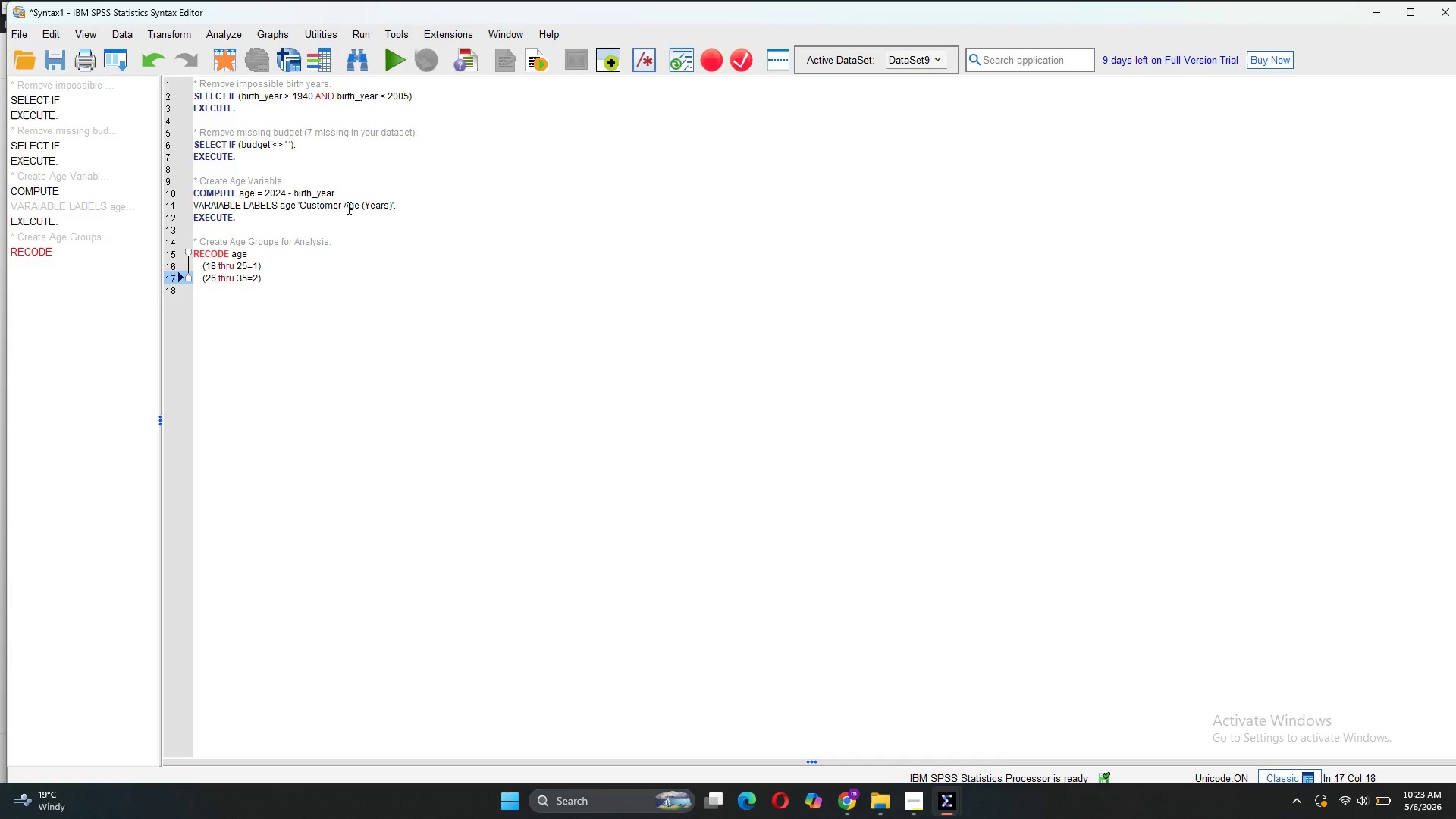 
 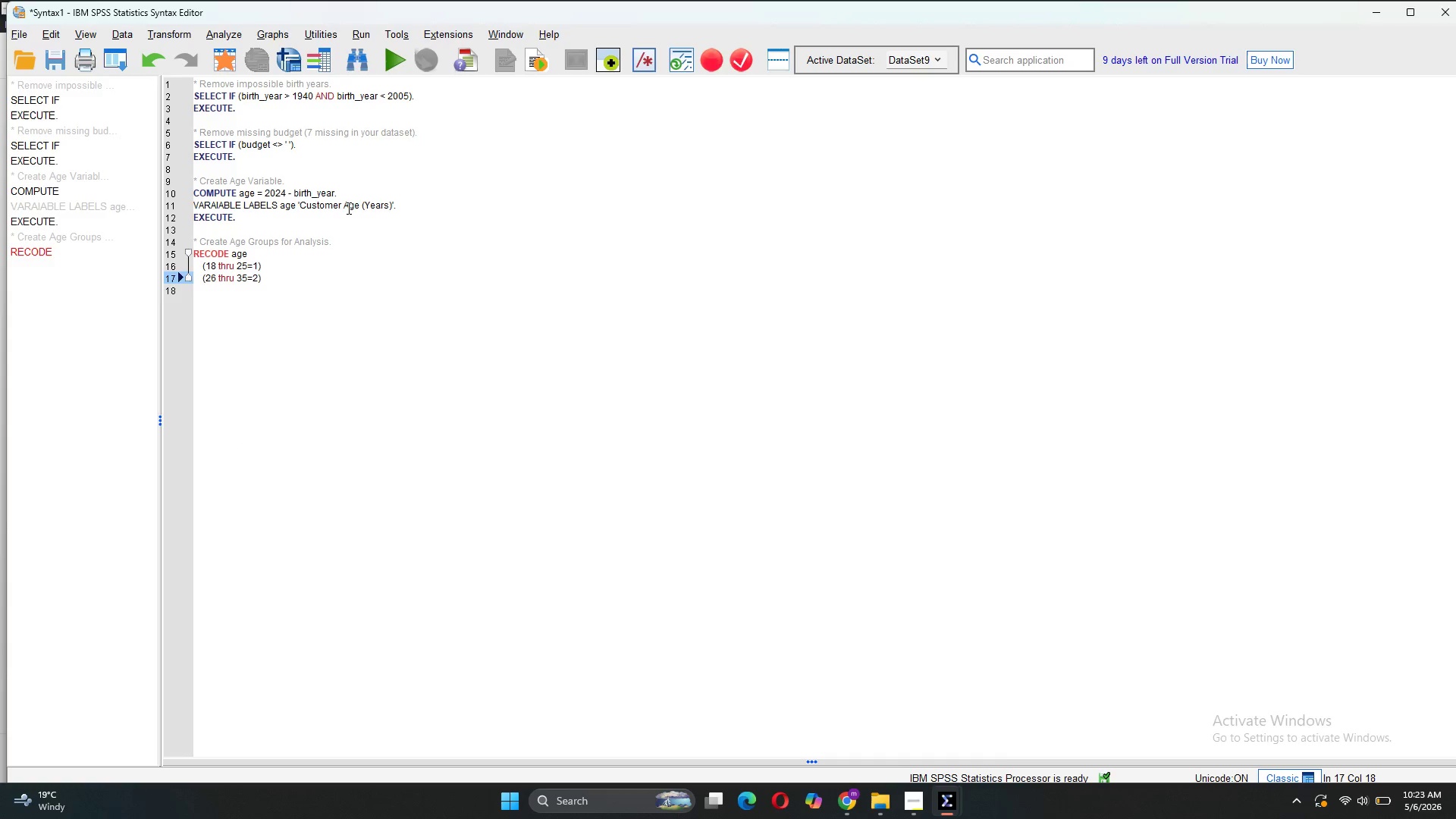 
key(Enter)
 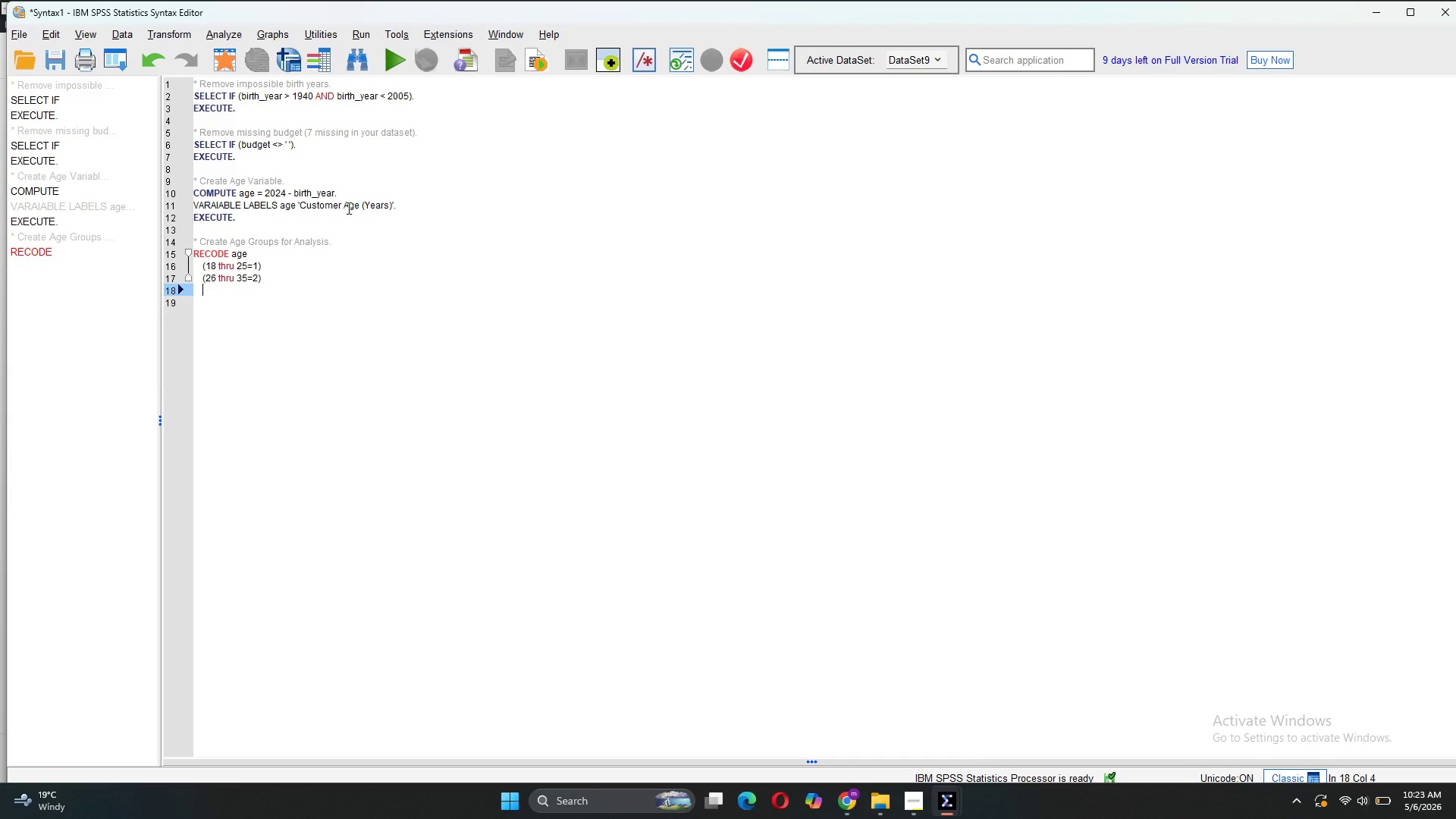 
type((36 thru 50=3))
 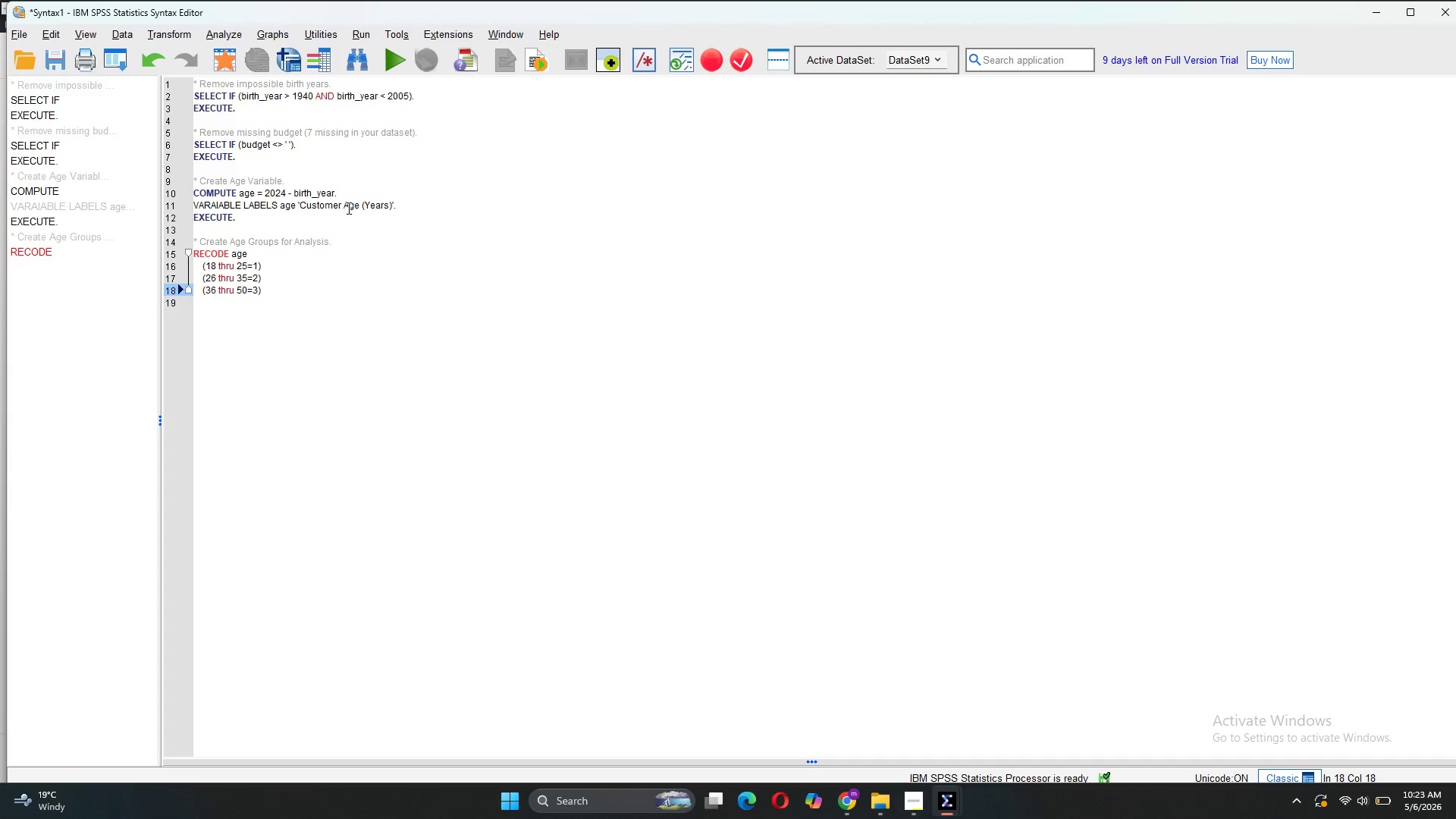 
key(Enter)
 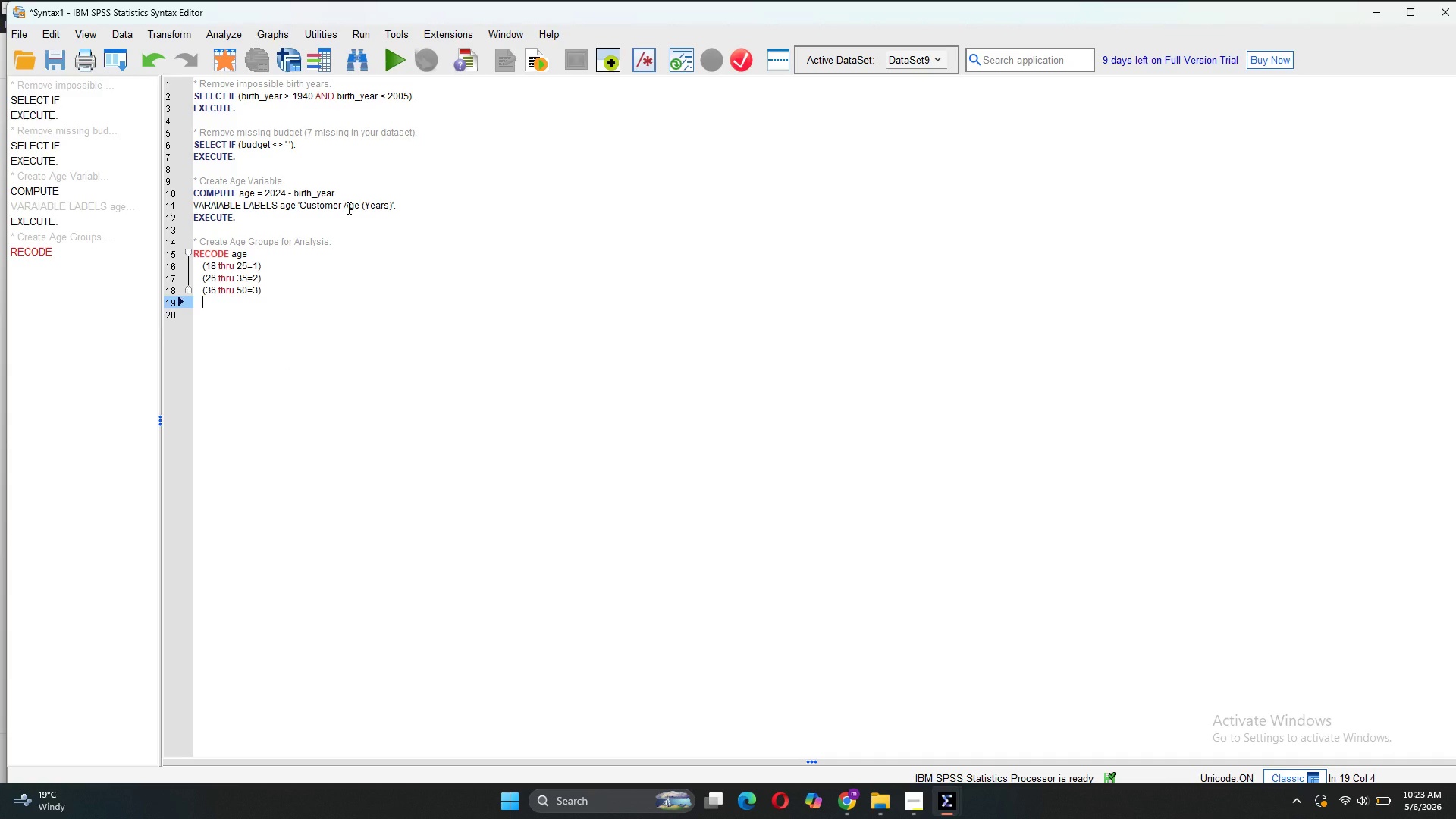 
type())
key(Backspace)
type((51 thru 80=4))
 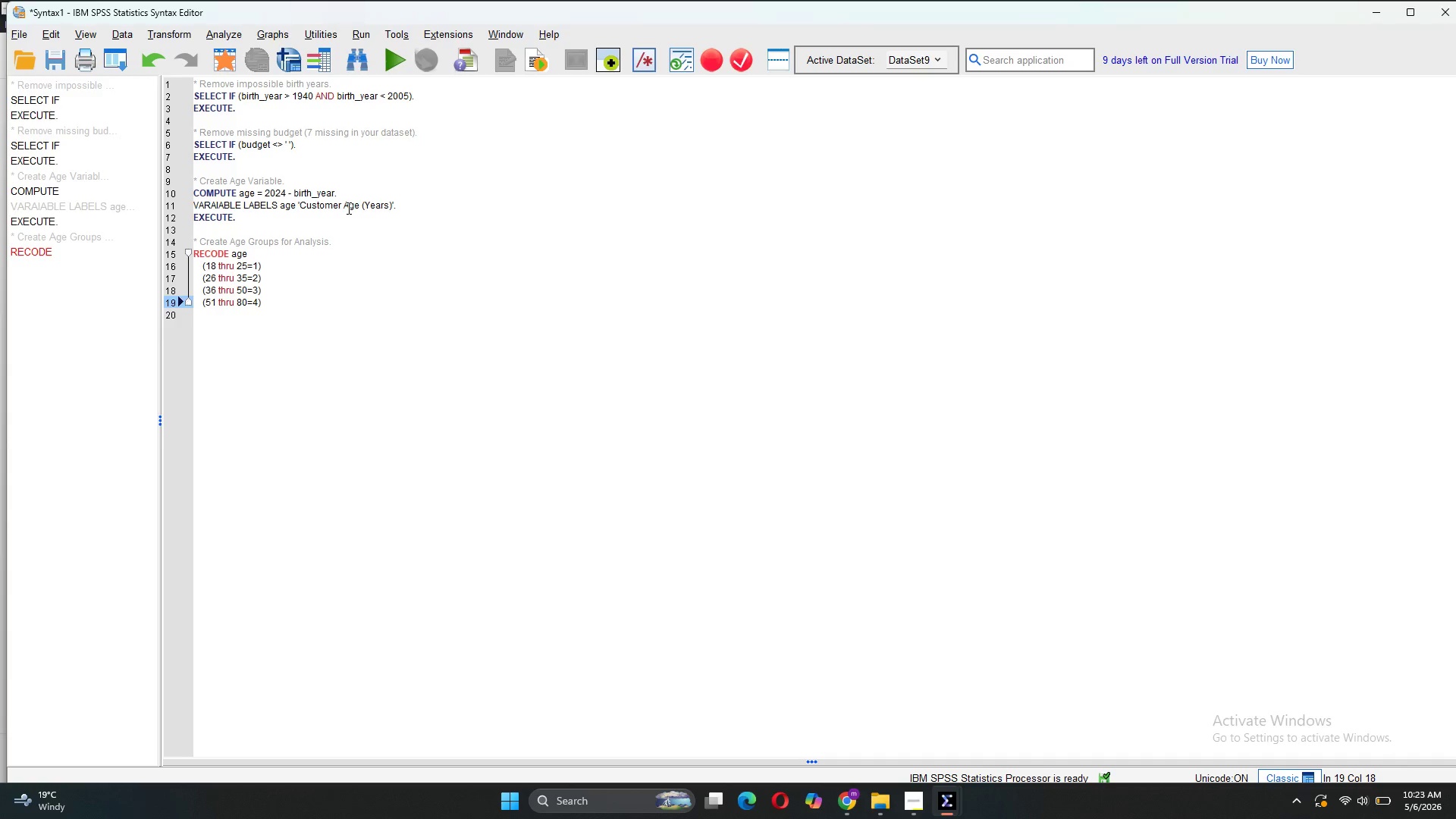 
key(Enter)
 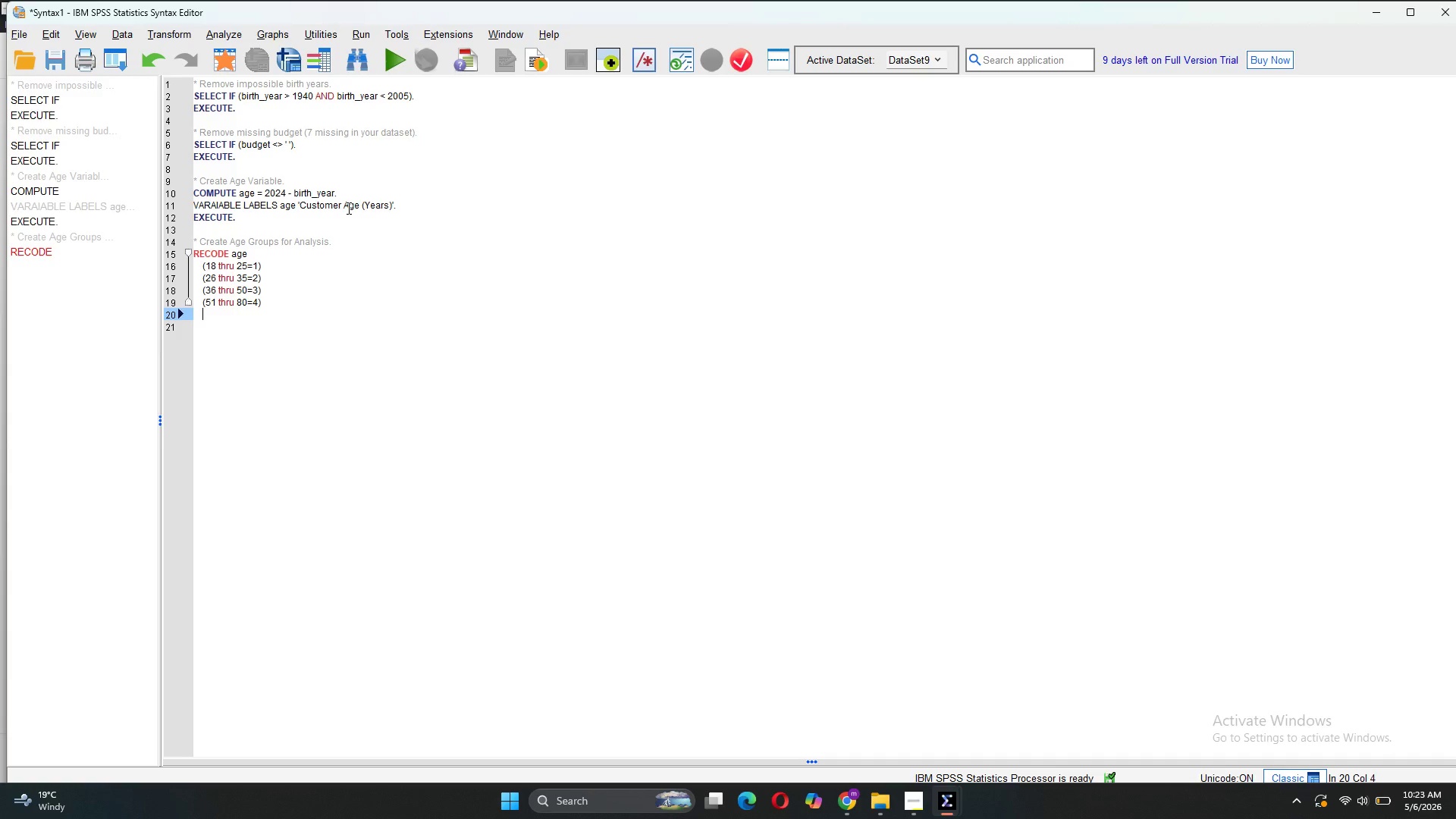 
type(INTO age_group.)
 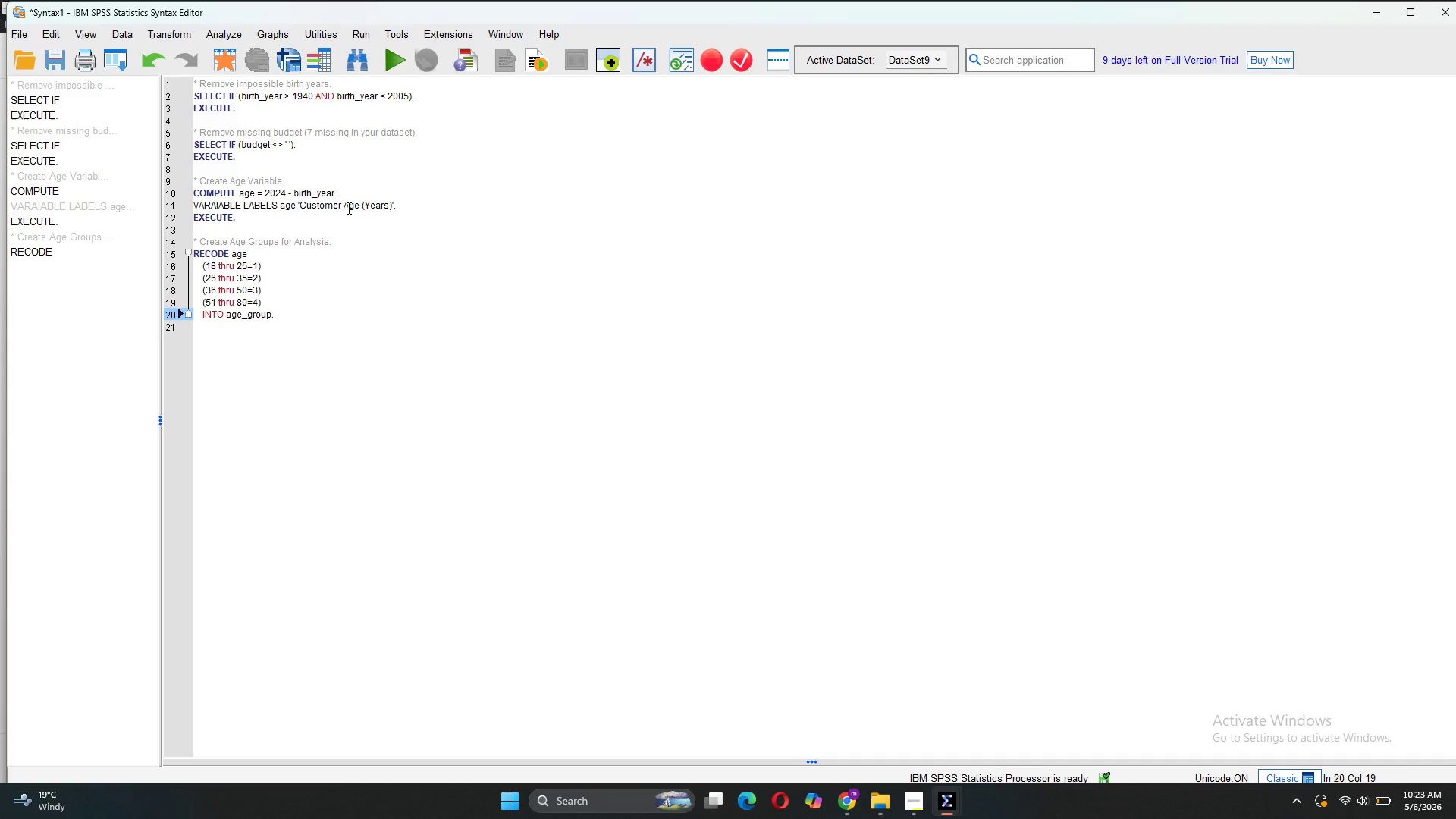 
wait(14.67)
 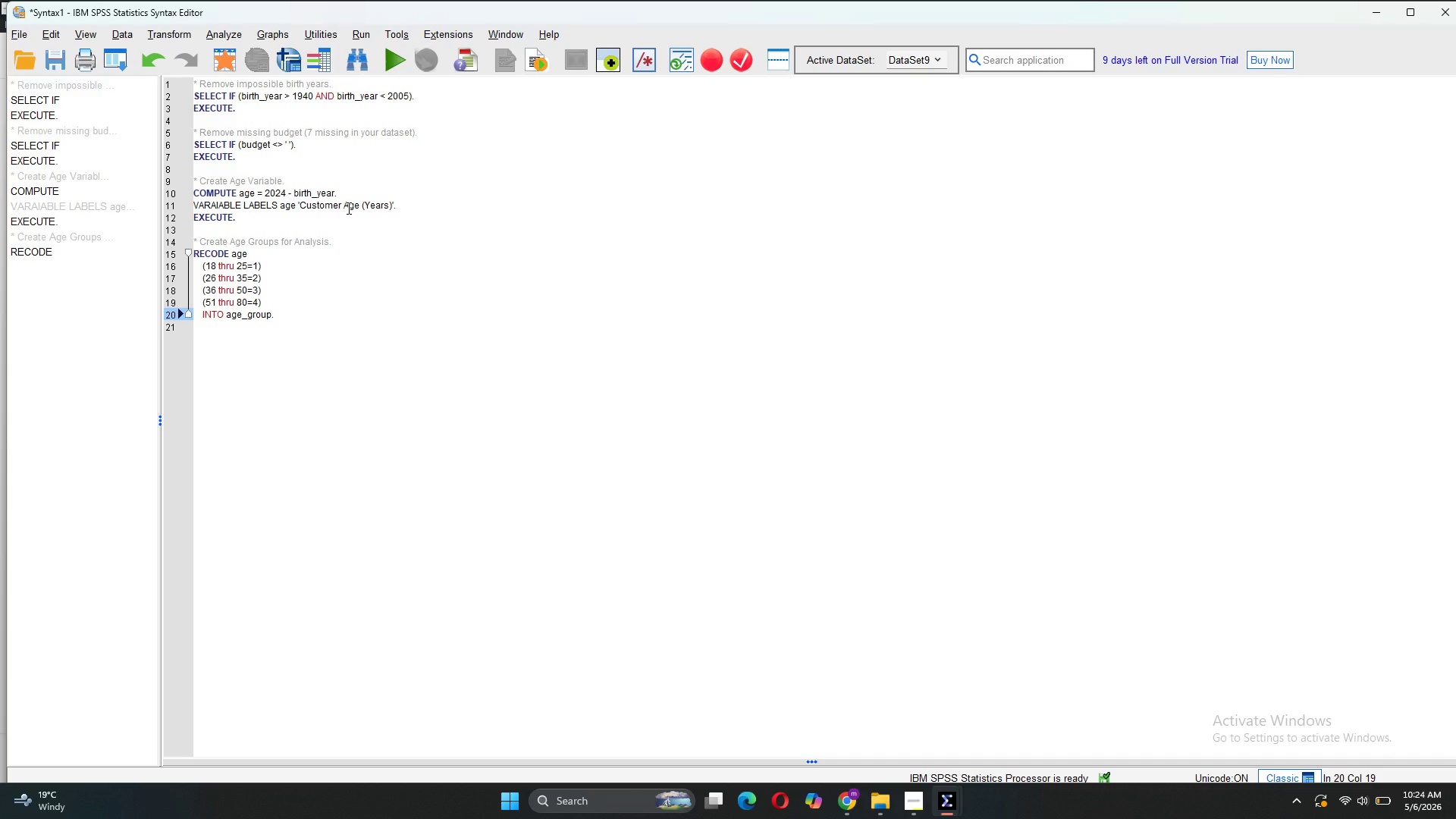 
key(Enter)
 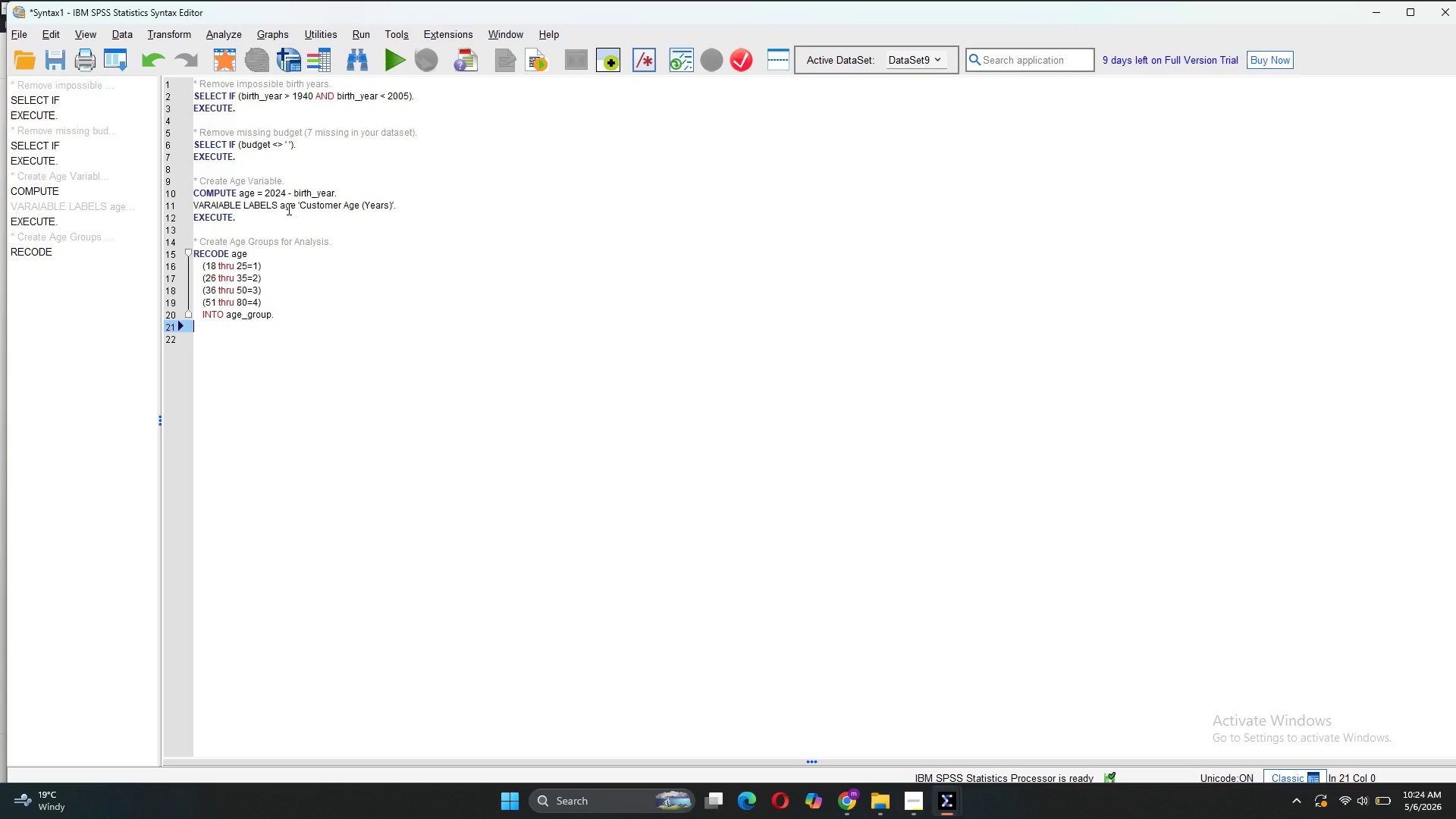 
wait(5.67)
 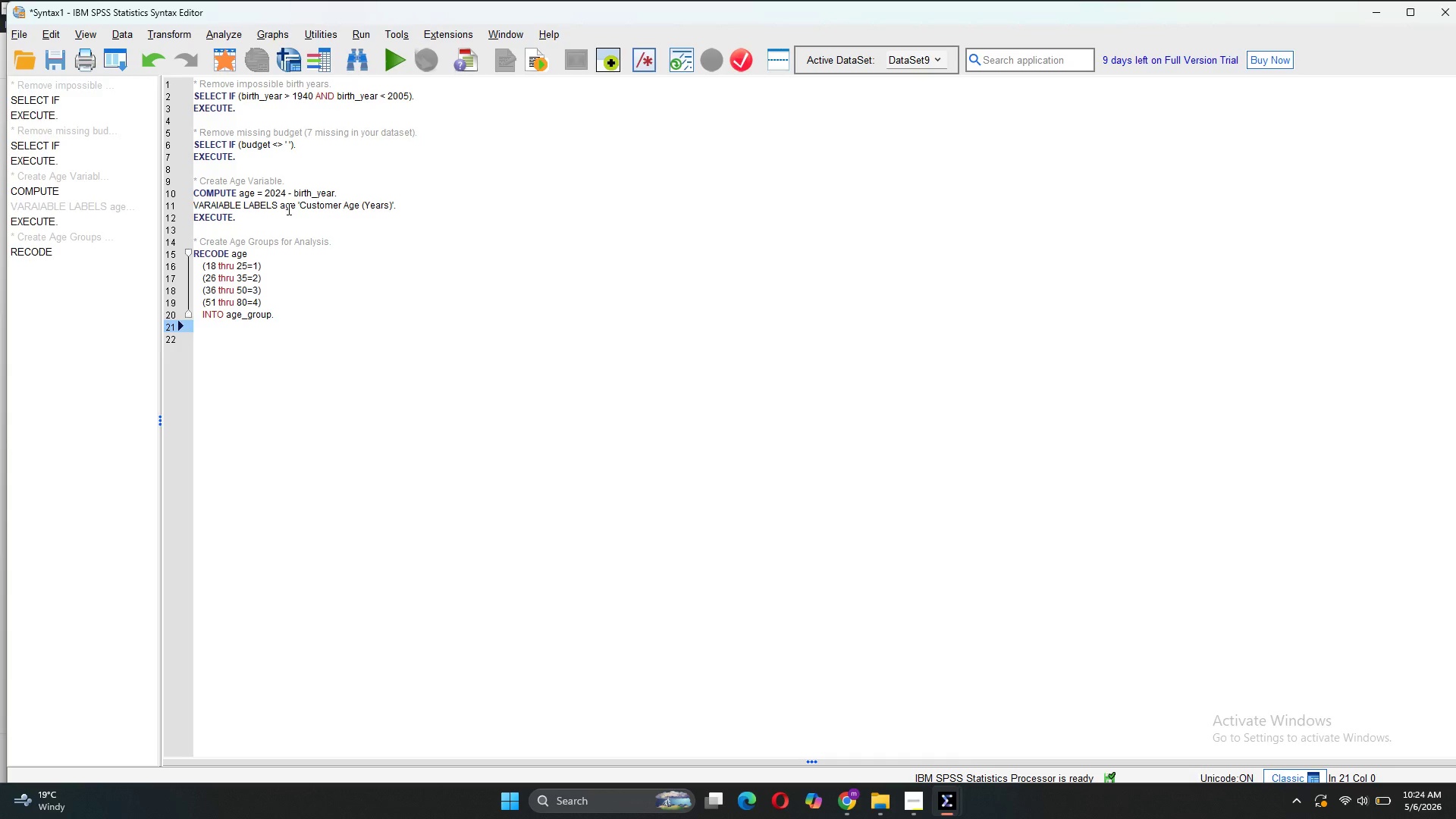 
type(VARIABLE LABELS age_group)
key(Backspace)
type(p 'Age Demographic')
 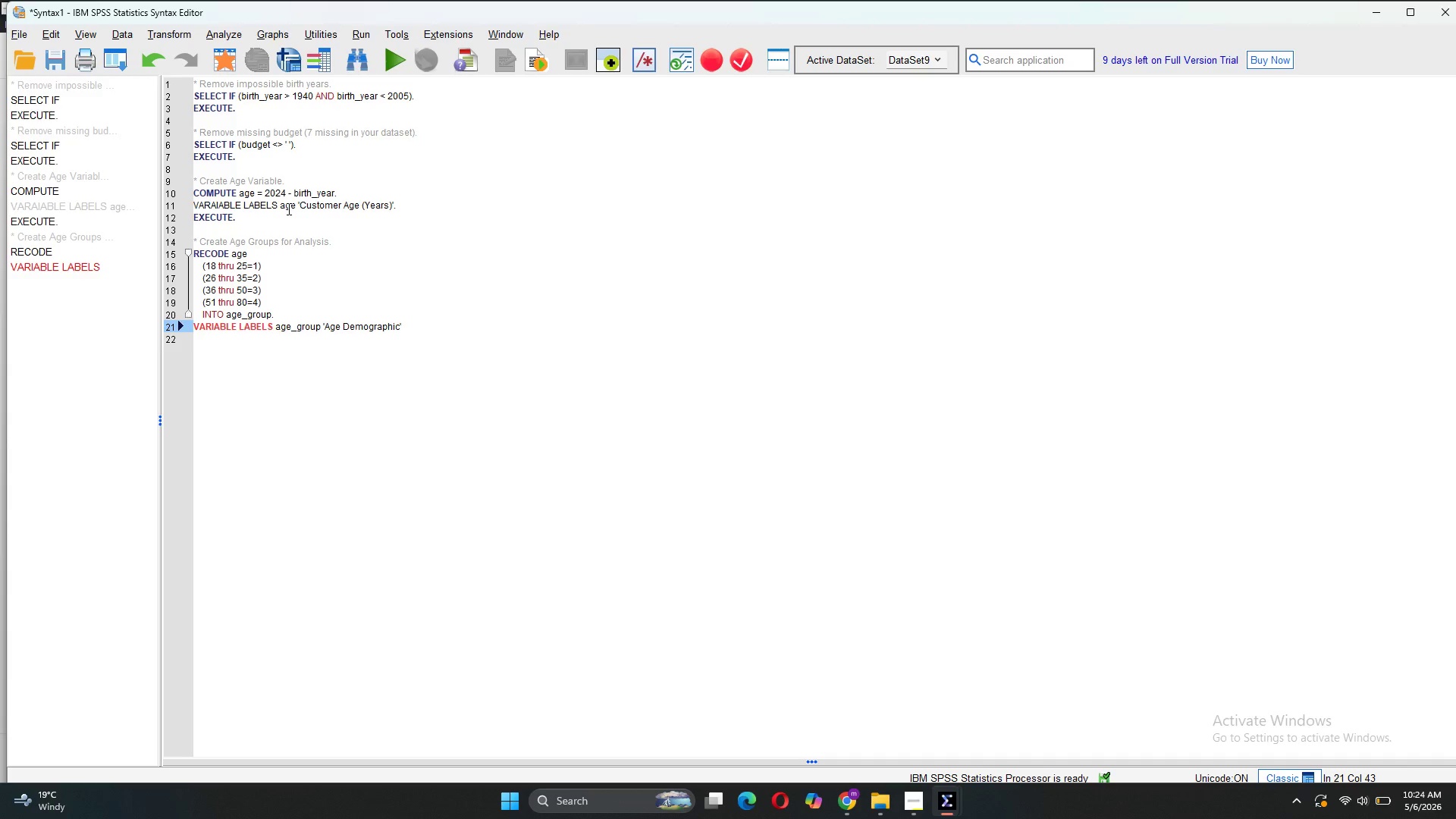 
key(Period)
 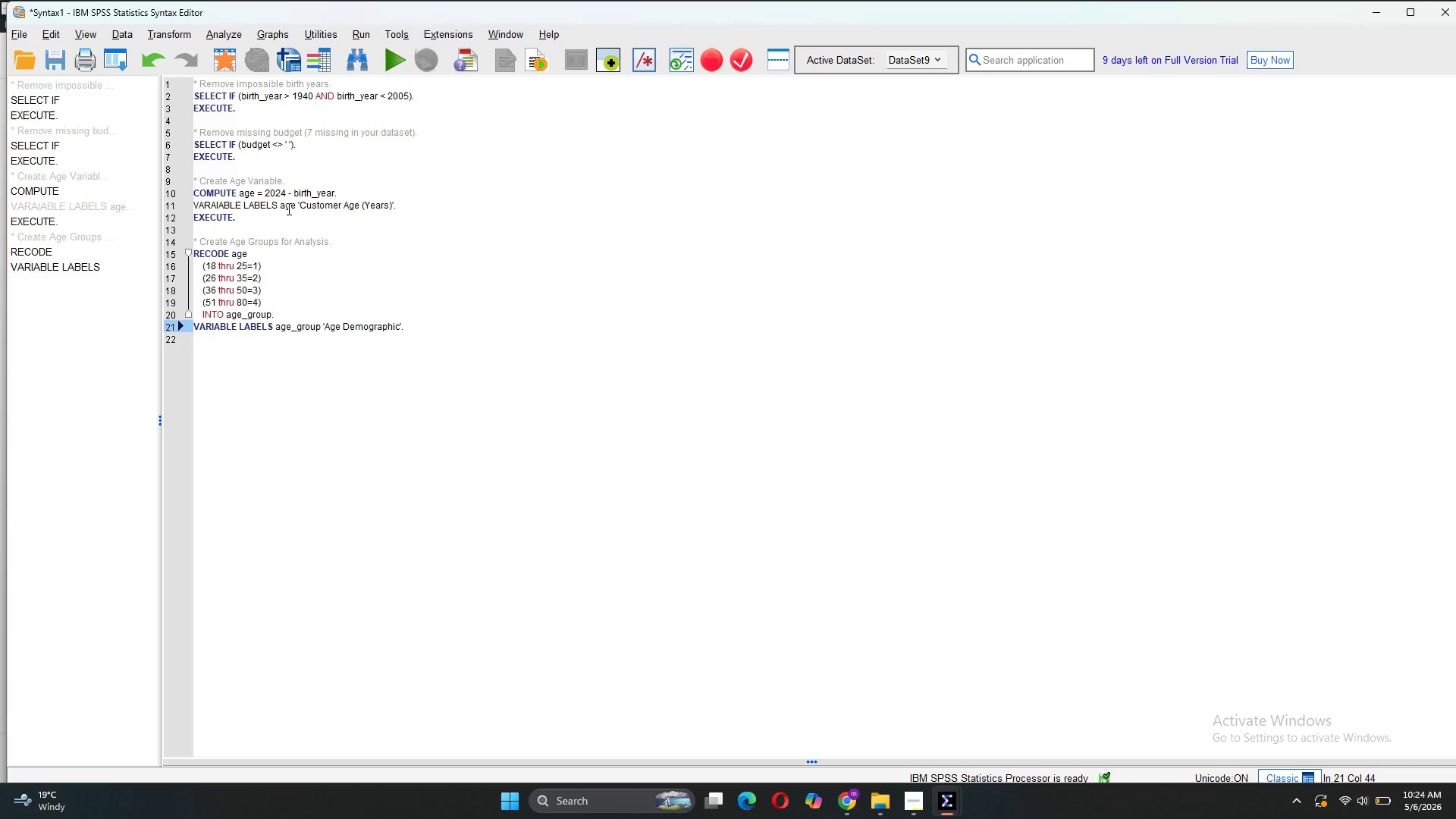 
key(Enter)
 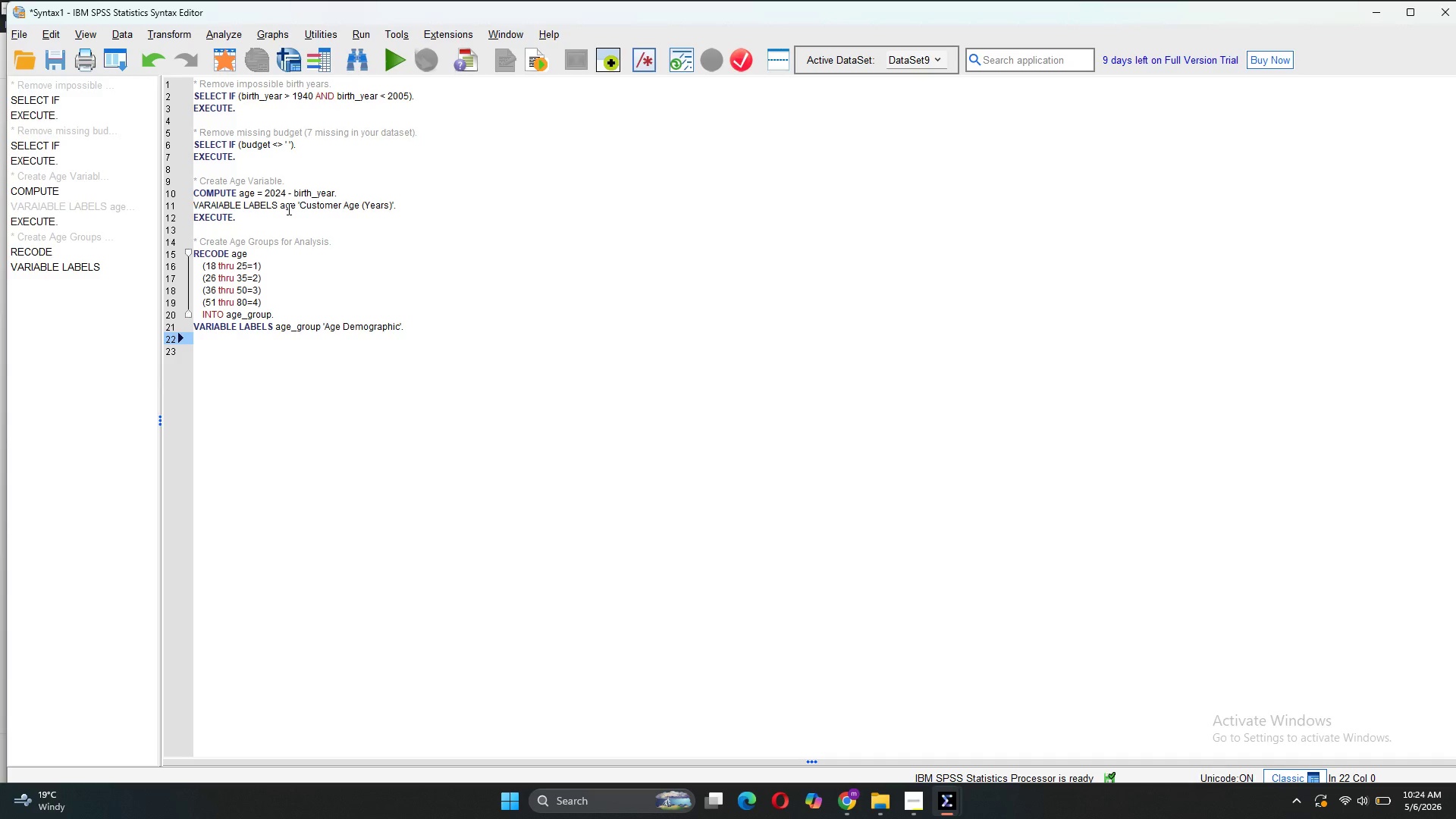 
type(VALUE LABELS age_group)
 